 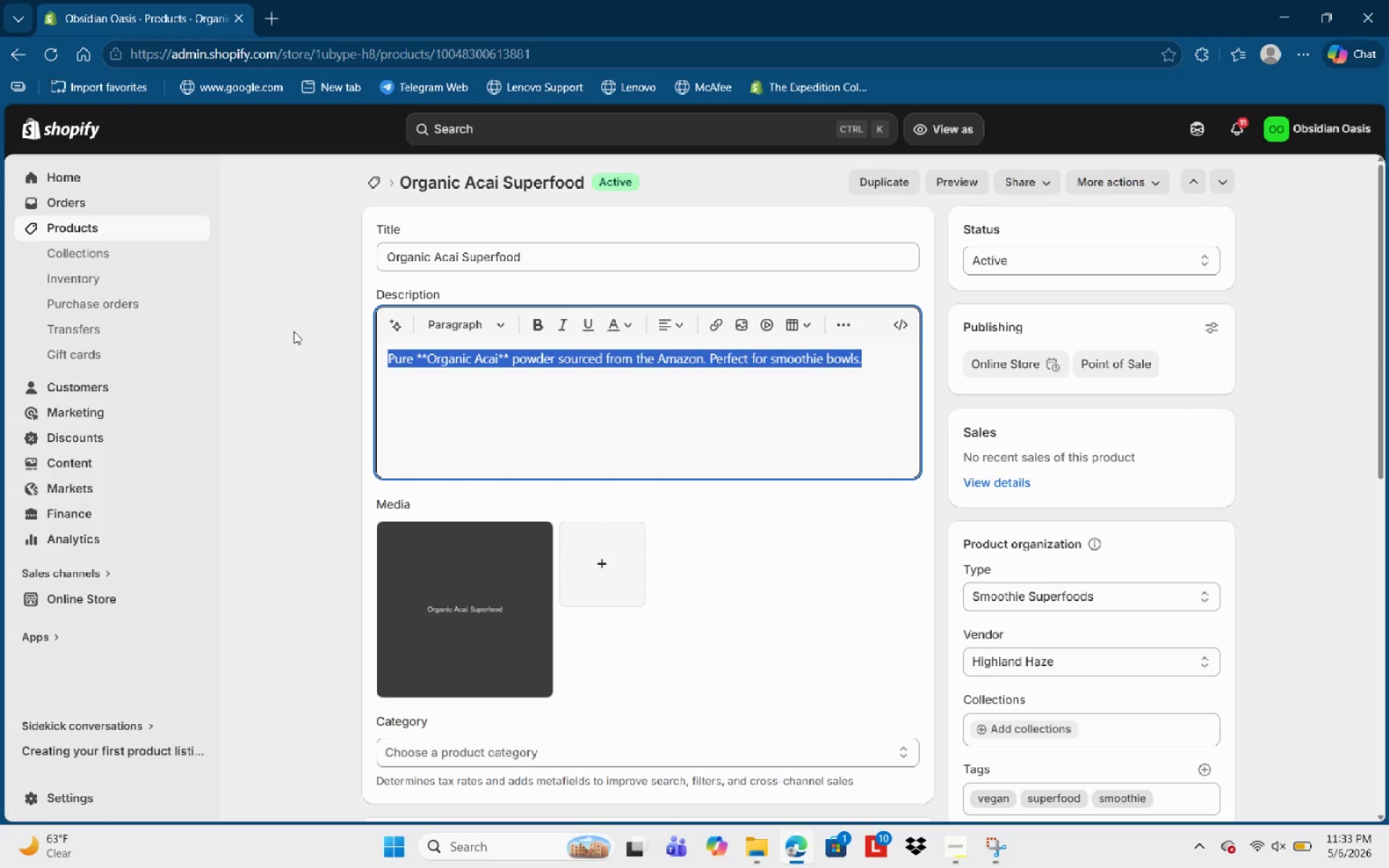 
key(Backspace)
type(The essence of Vitlaity in a single scoo[)
key(Backspace)
type(p. )
 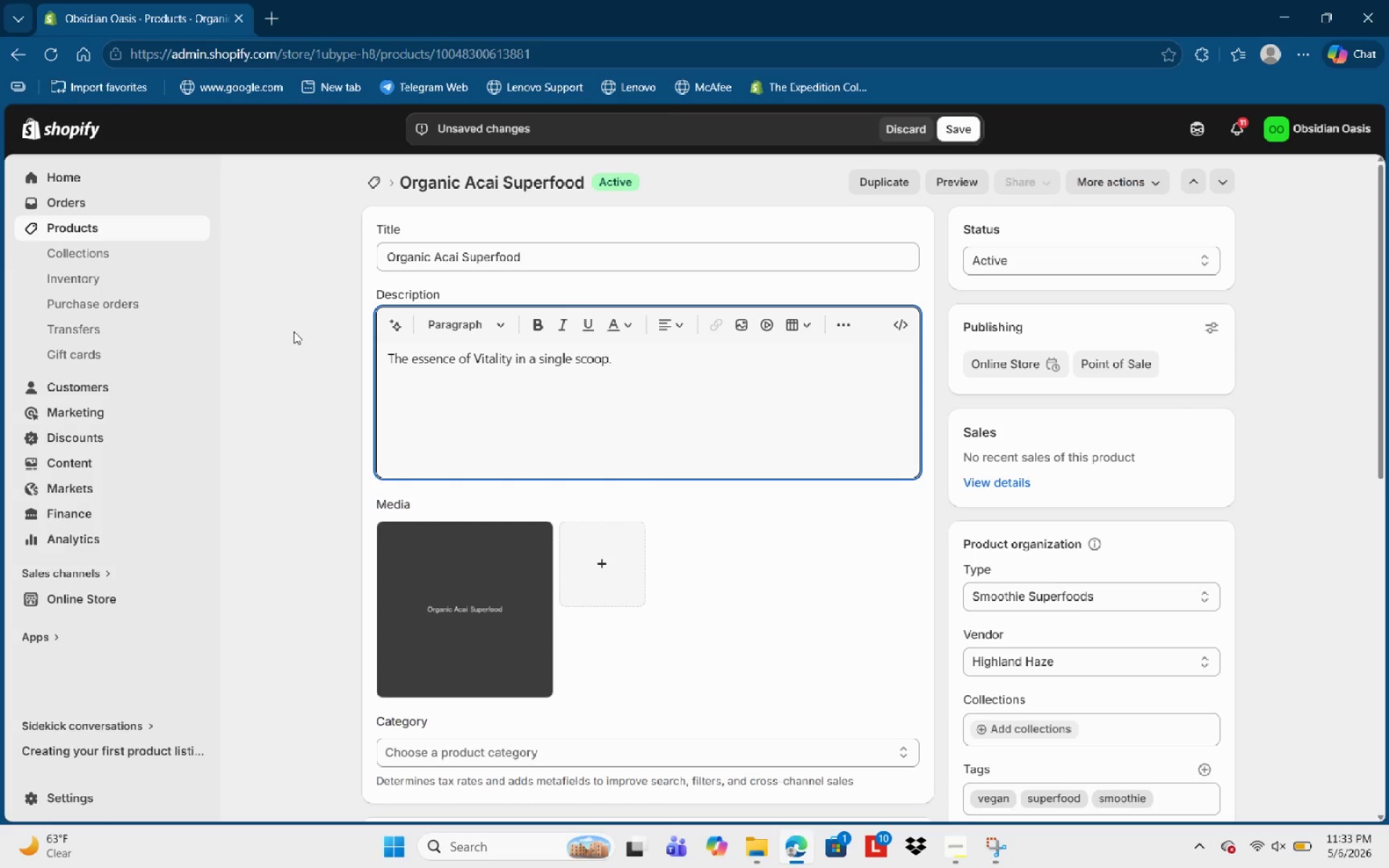 
key(Control+ControlLeft)
 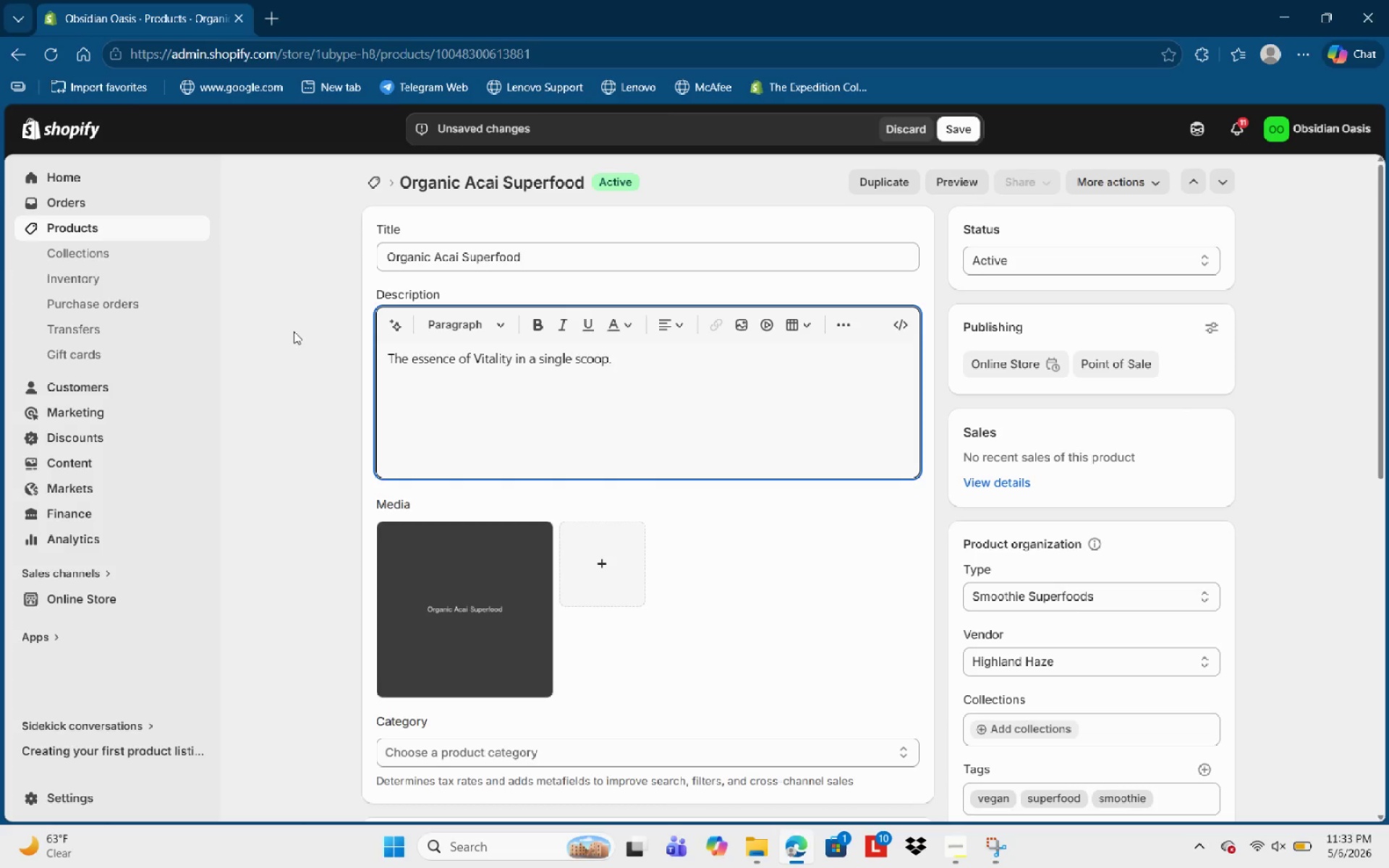 
key(ArrowLeft)
 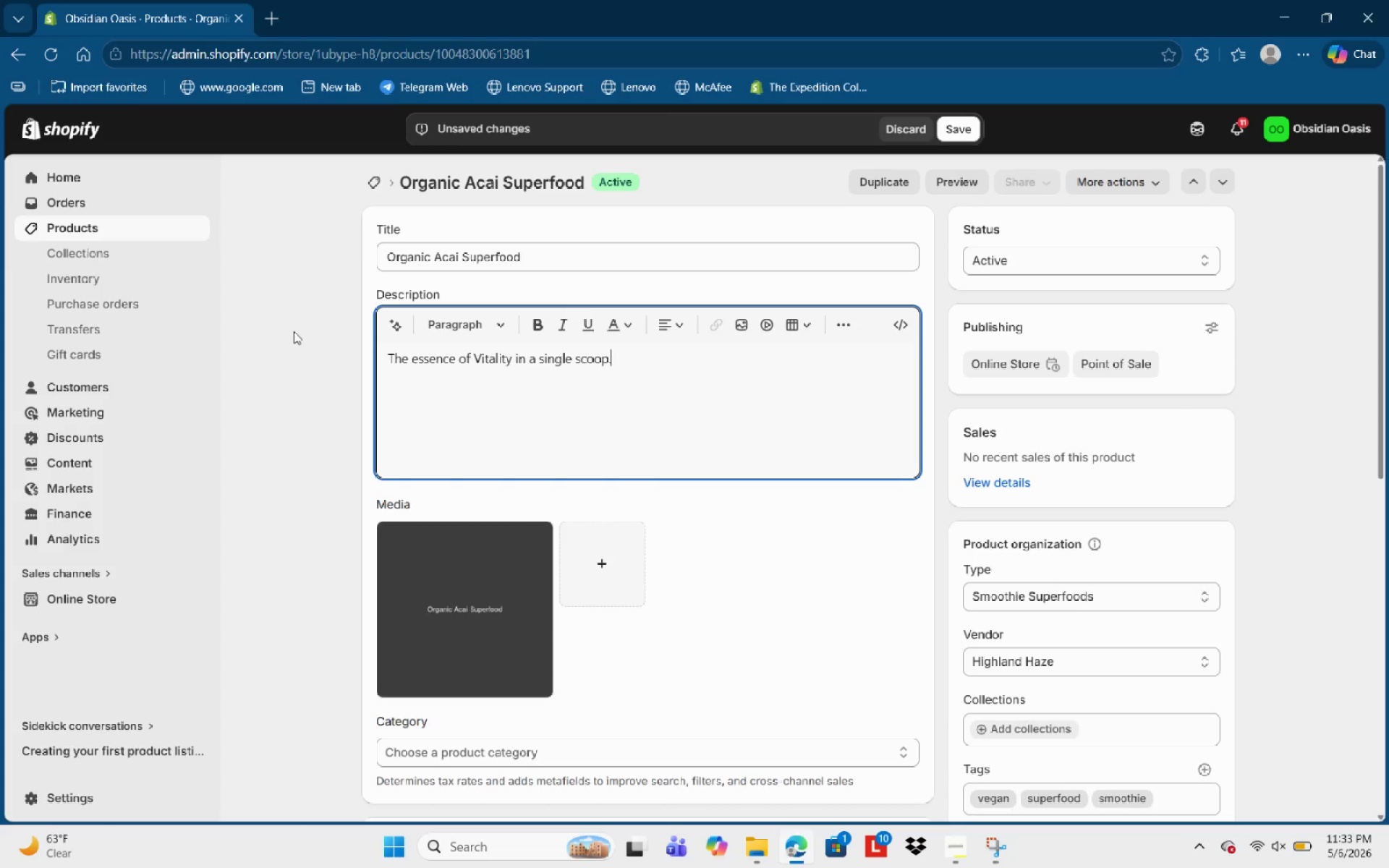 
key(Control+Shift+ArrowLeft)
 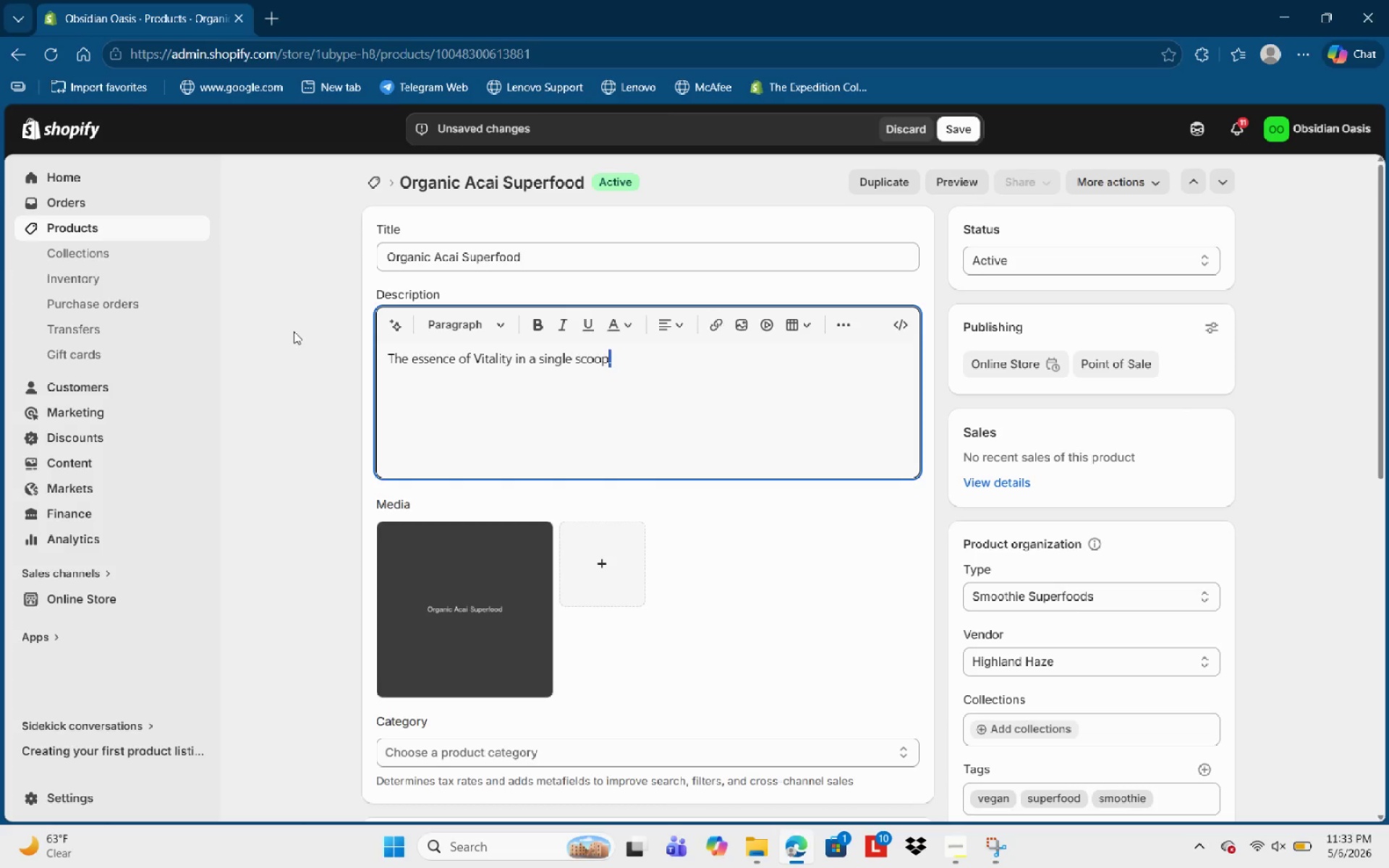 
key(Control+Shift+ArrowLeft)
 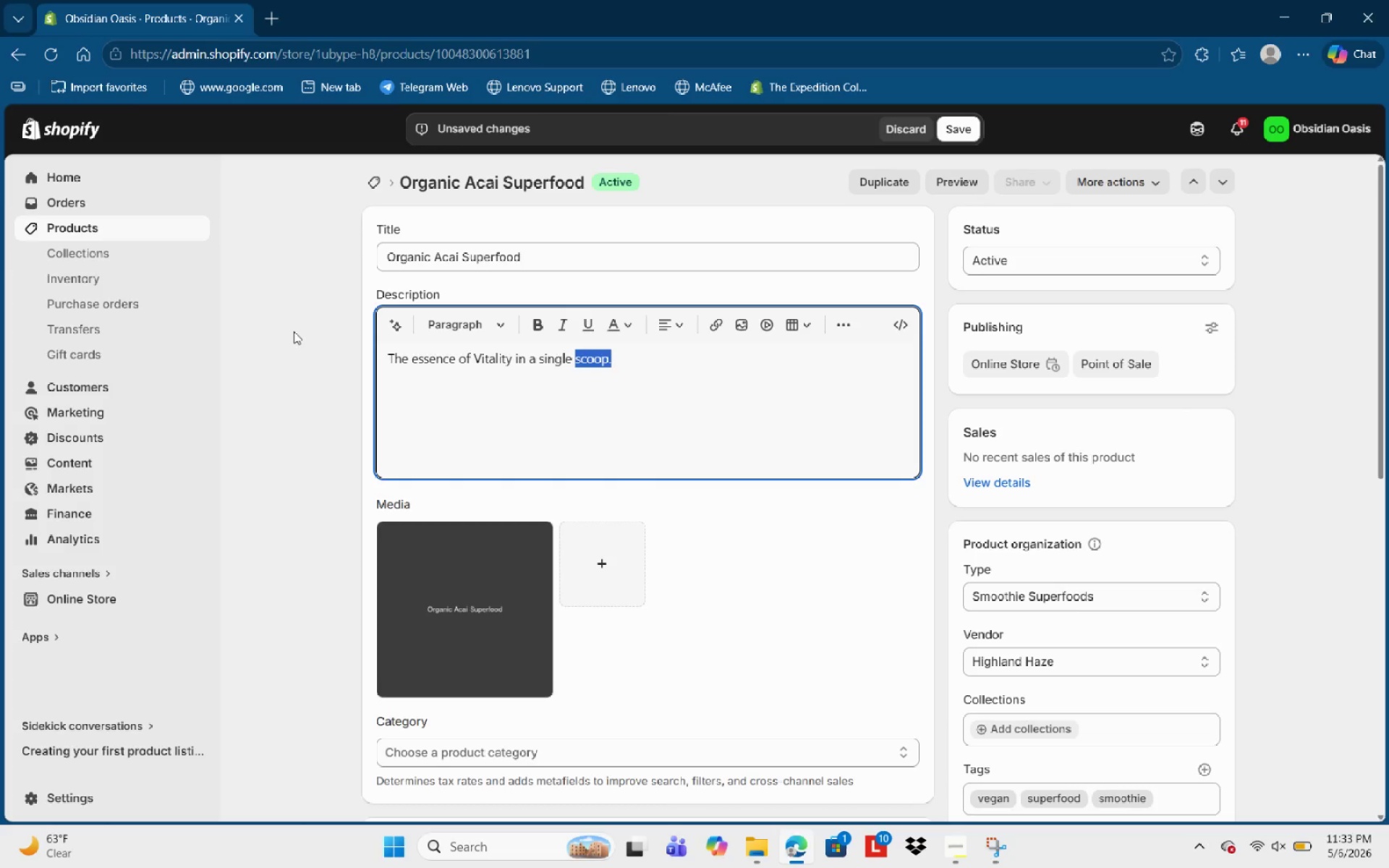 
key(Control+Shift+ArrowLeft)
 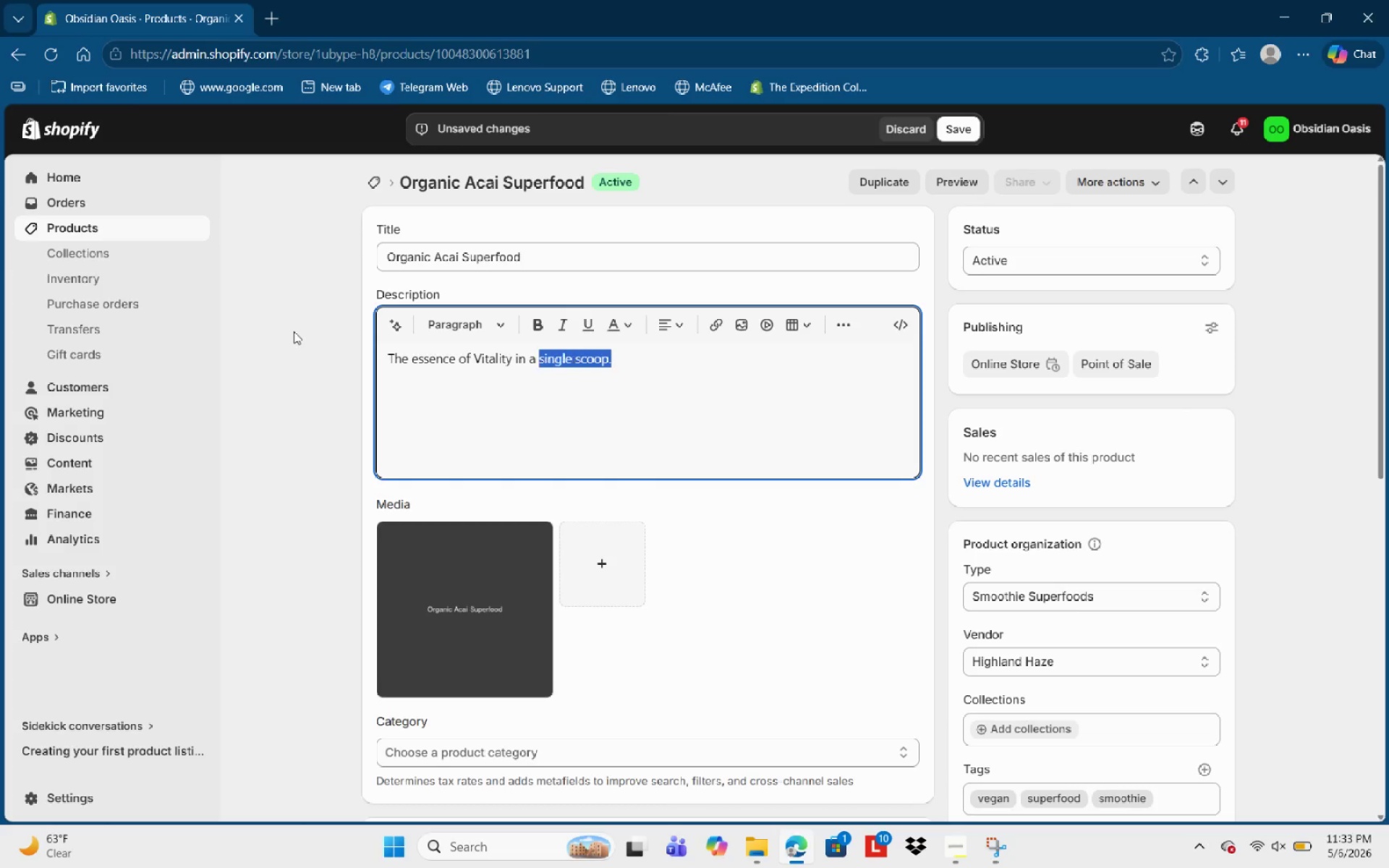 
key(Control+Shift+ArrowLeft)
 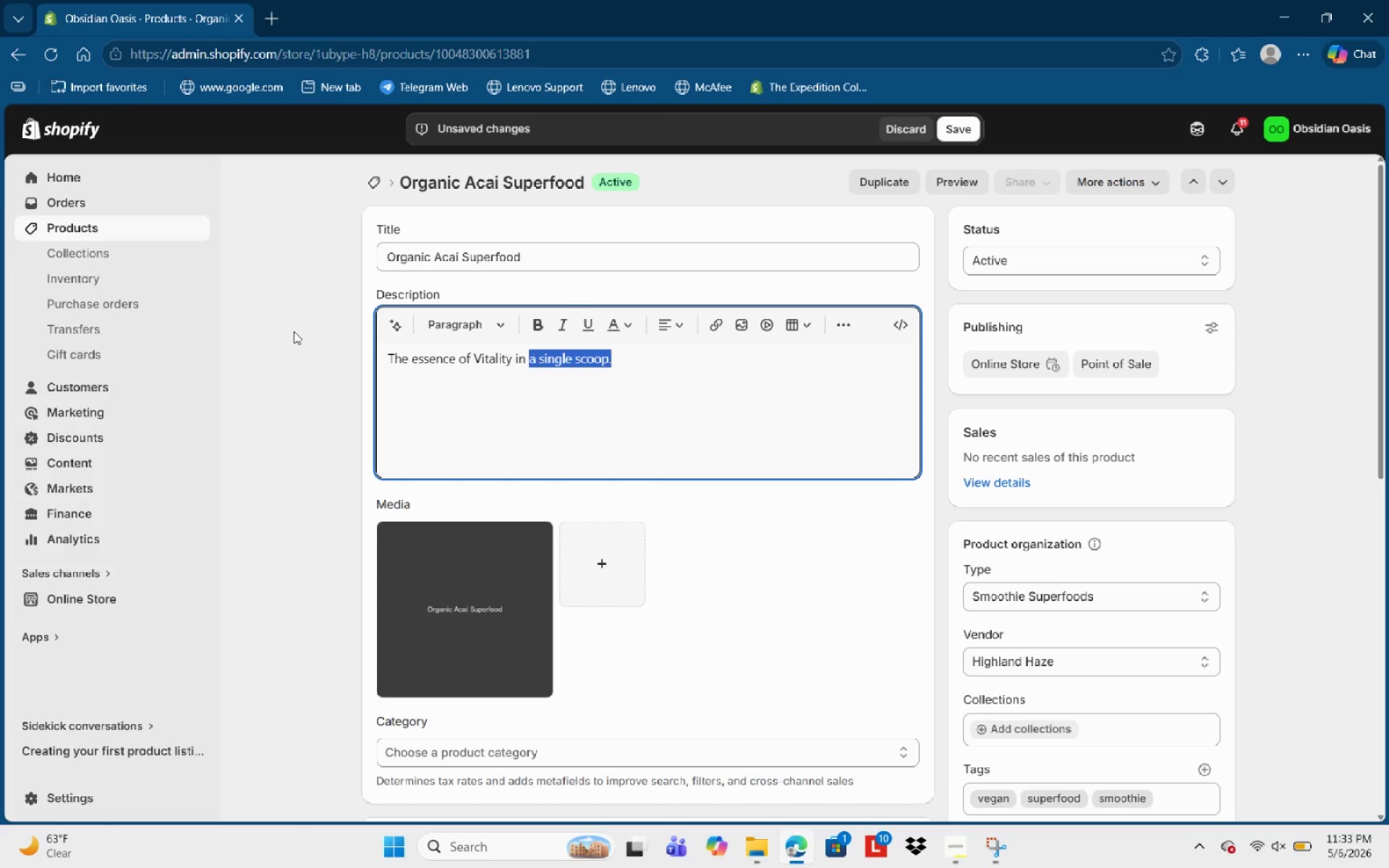 
key(Control+Shift+ArrowLeft)
 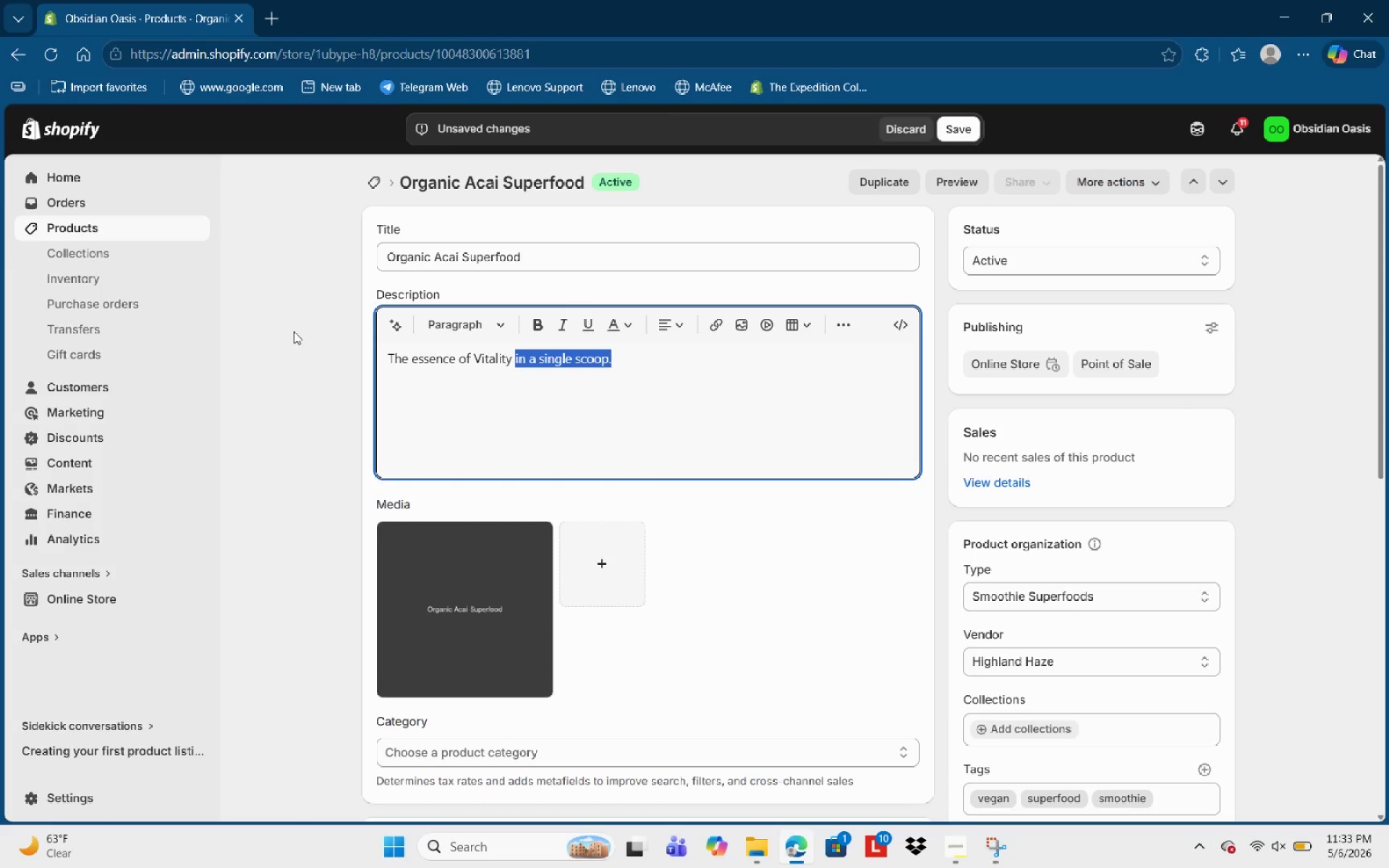 
key(Control+Shift+ArrowLeft)
 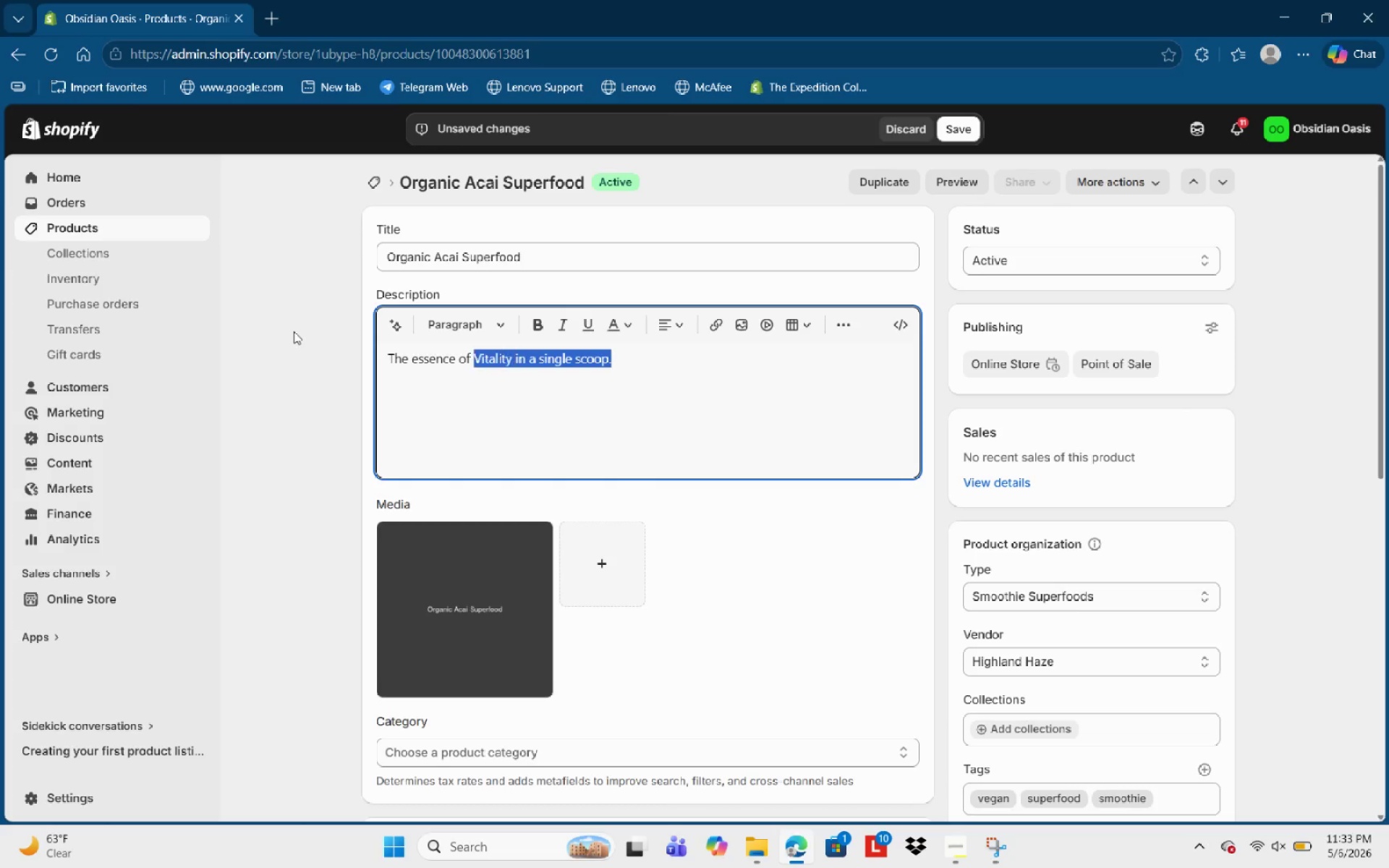 
key(Control+Shift+ArrowLeft)
 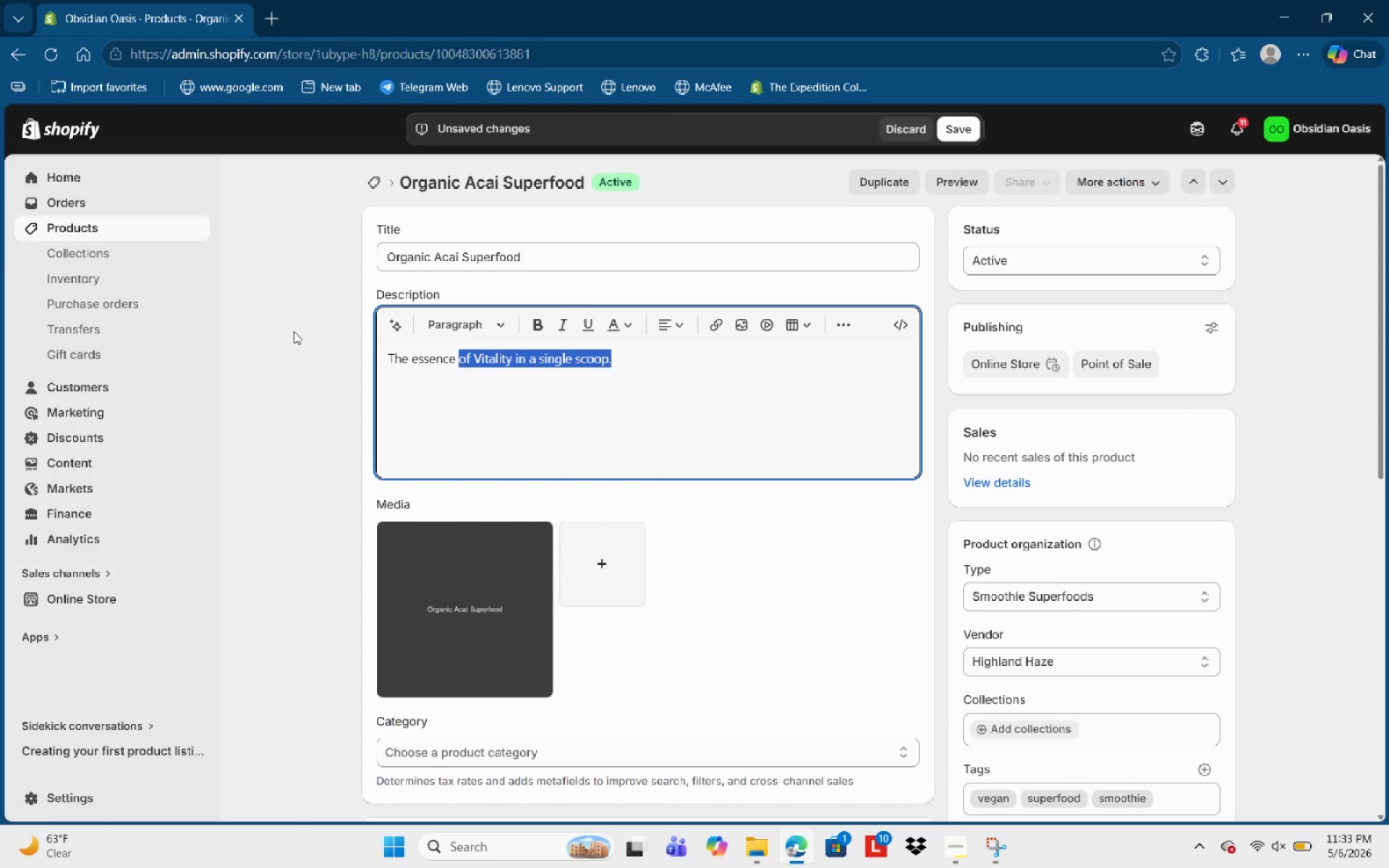 
key(Control+Shift+ArrowLeft)
 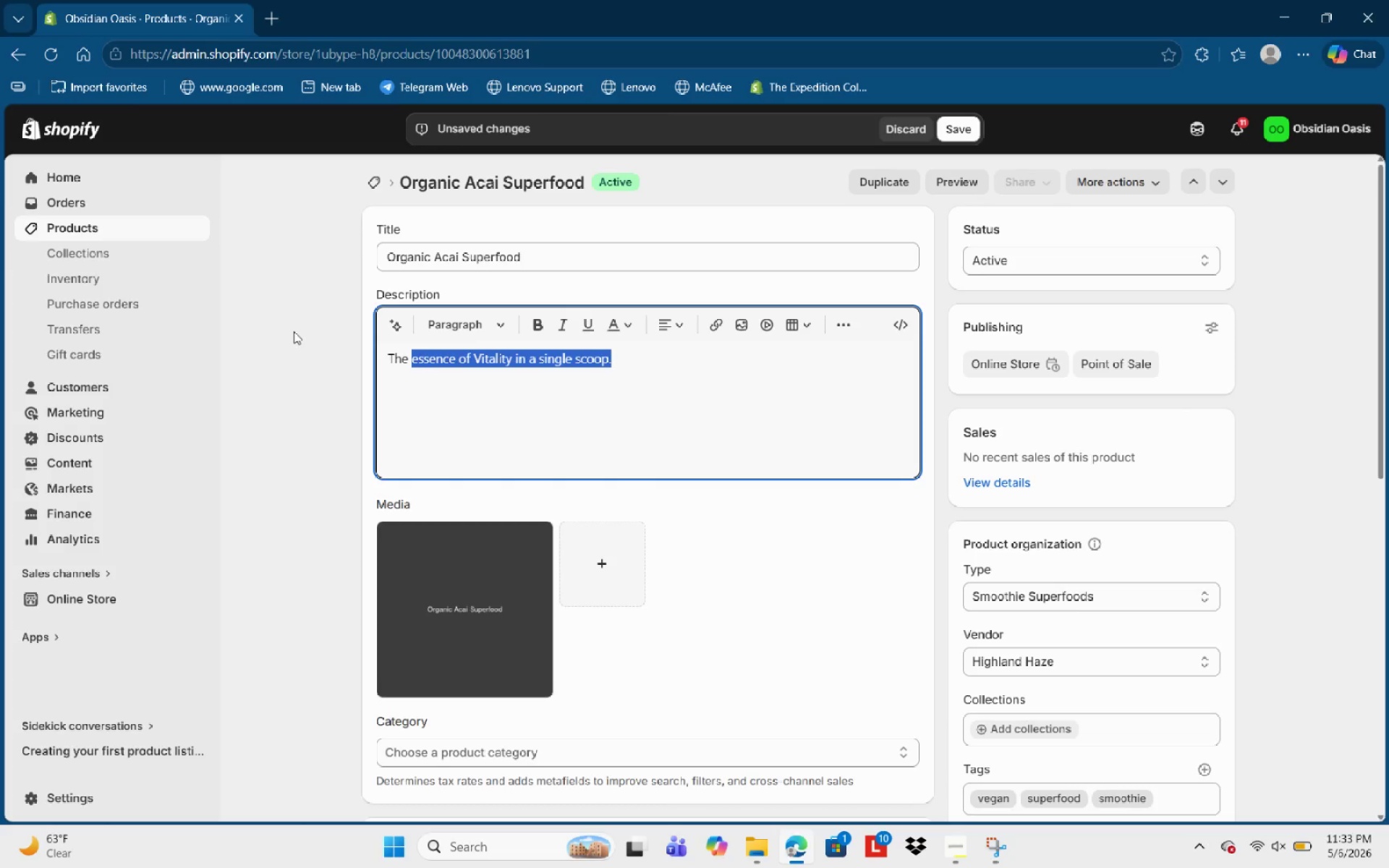 
key(Control+Shift+ArrowLeft)
 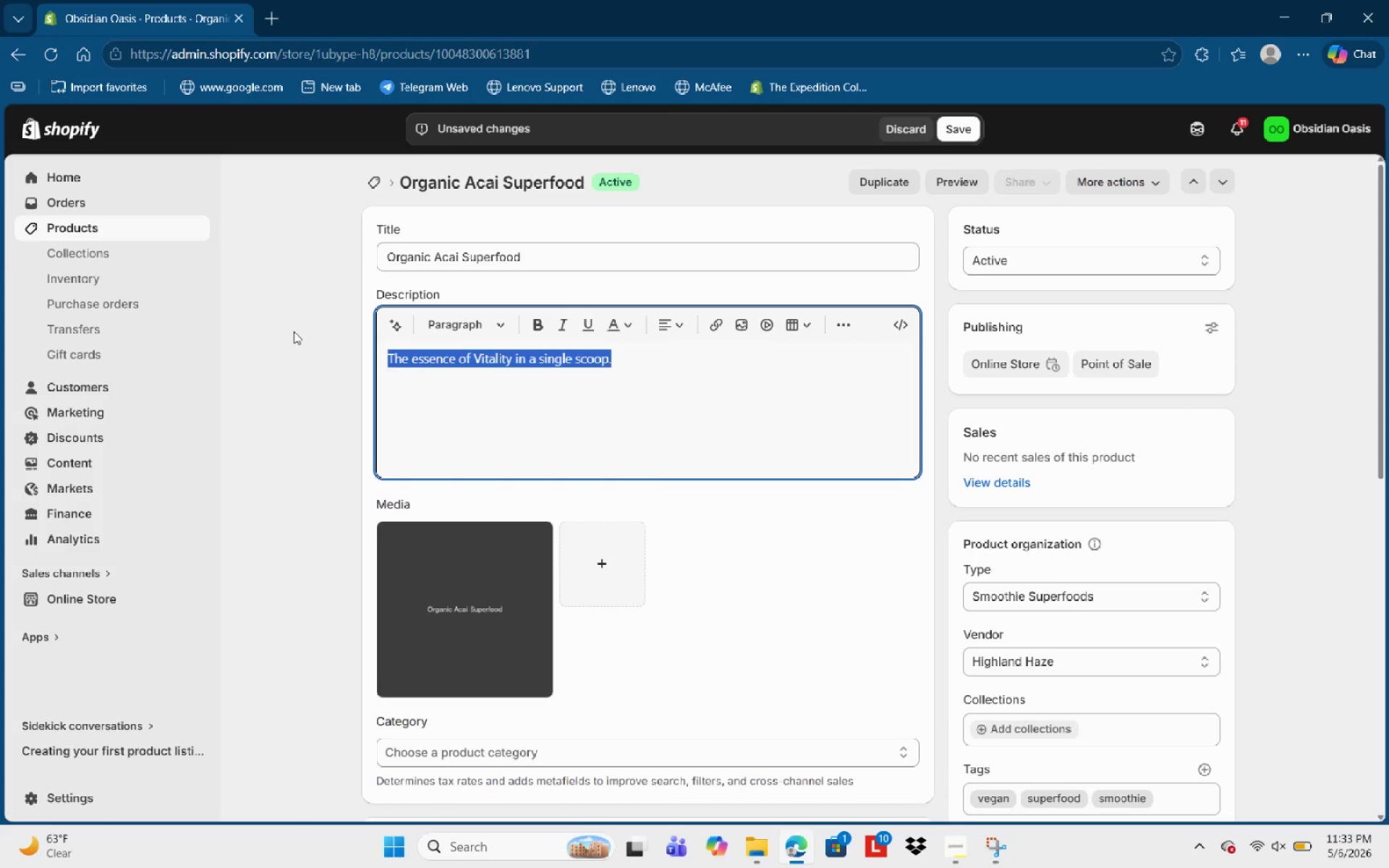 
key(Control+B)
 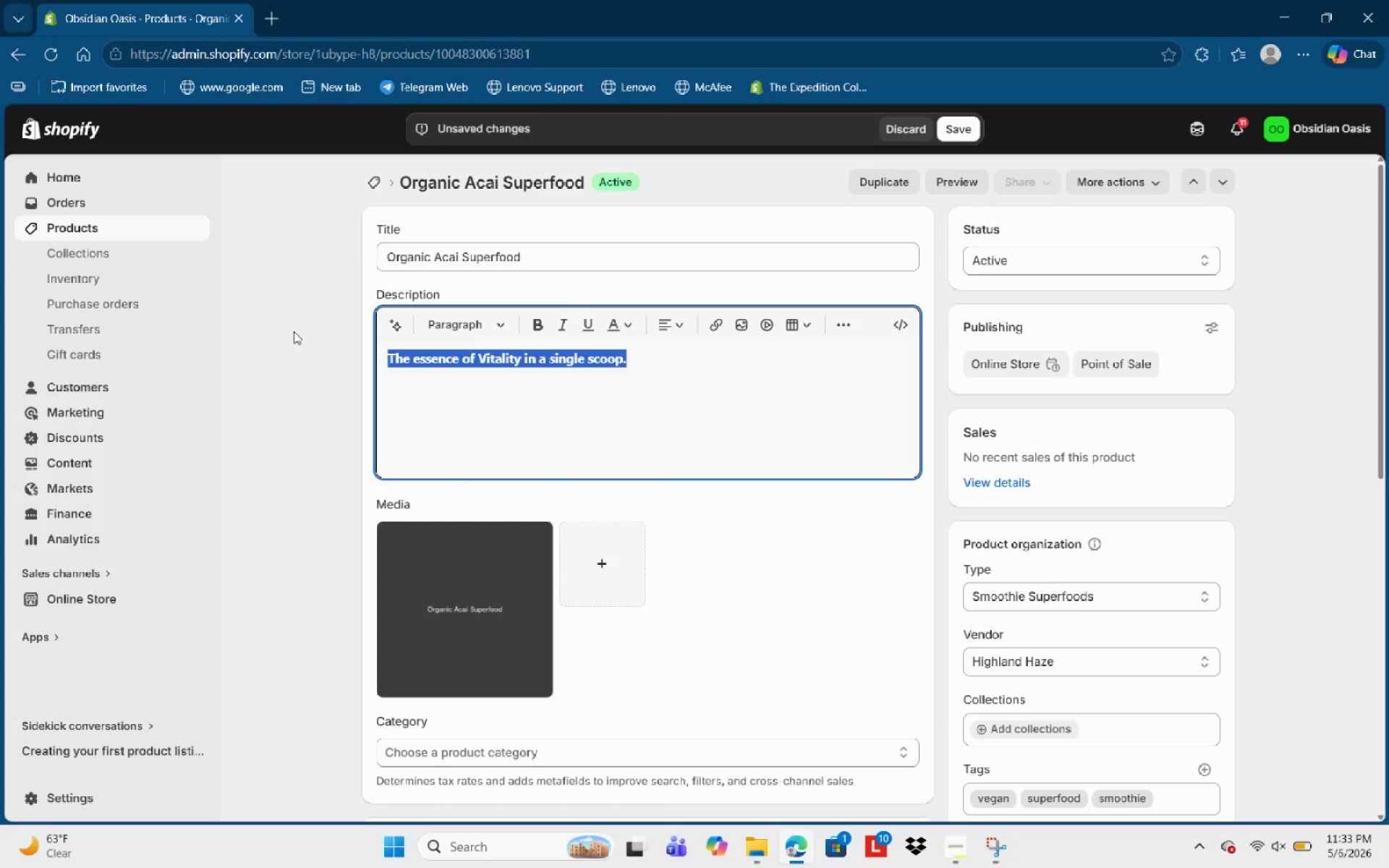 
key(ArrowRight)
 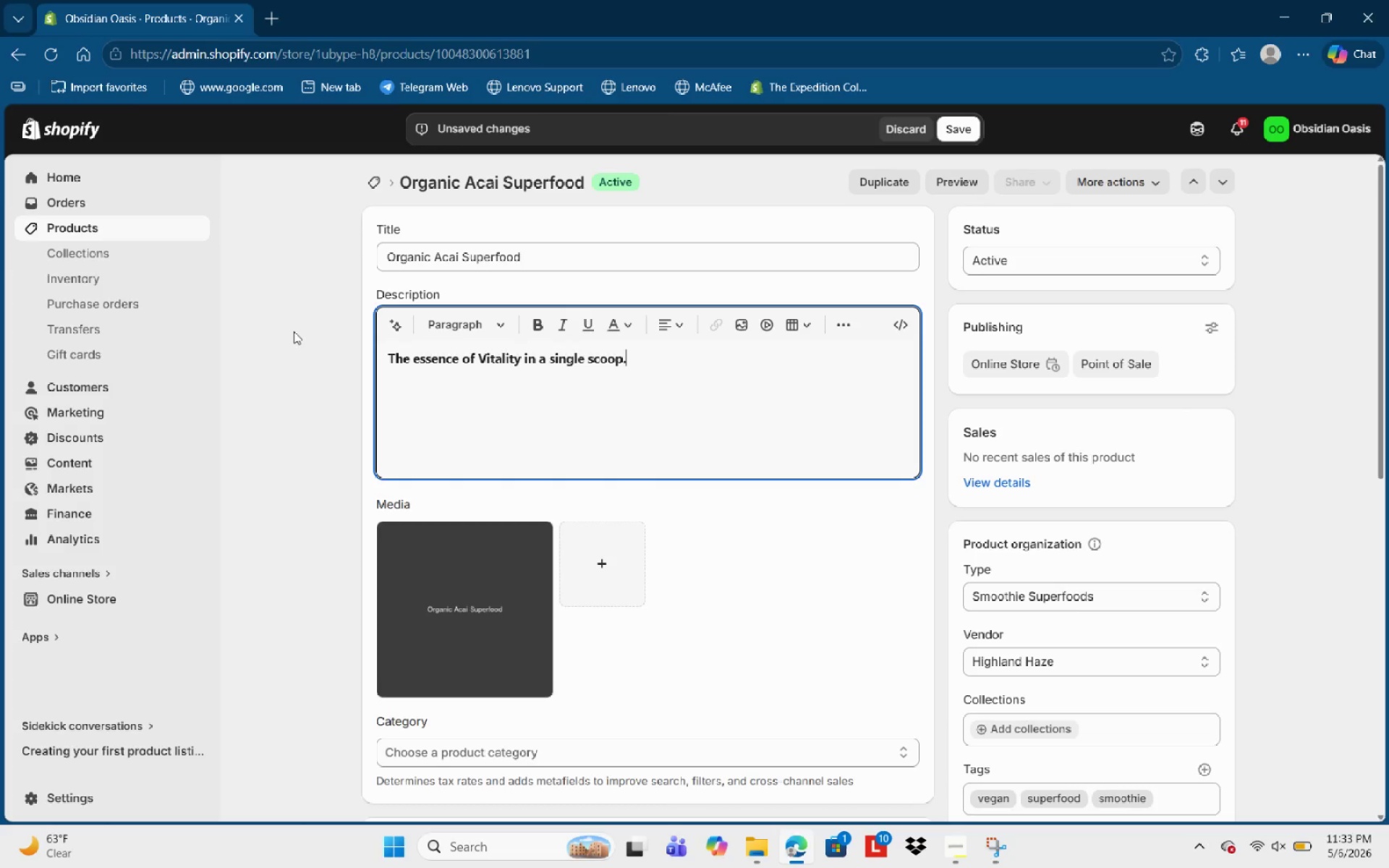 
type( our )
key(Backspace)
key(Backspace)
key(Backspace)
key(Backspace)
key(Backspace)
type( )
key(Backspace)
 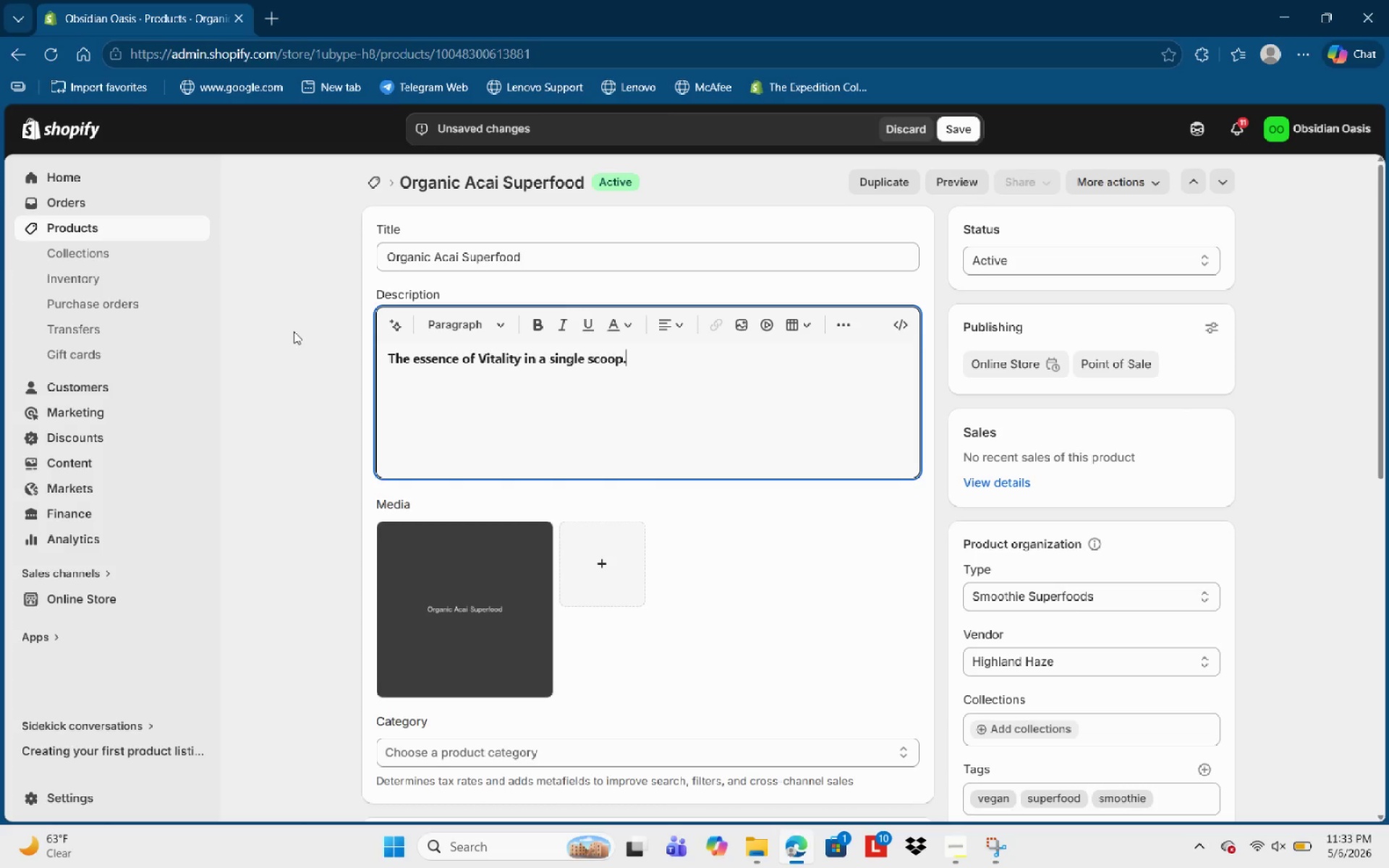 
key(Shift+ShiftLeft)
 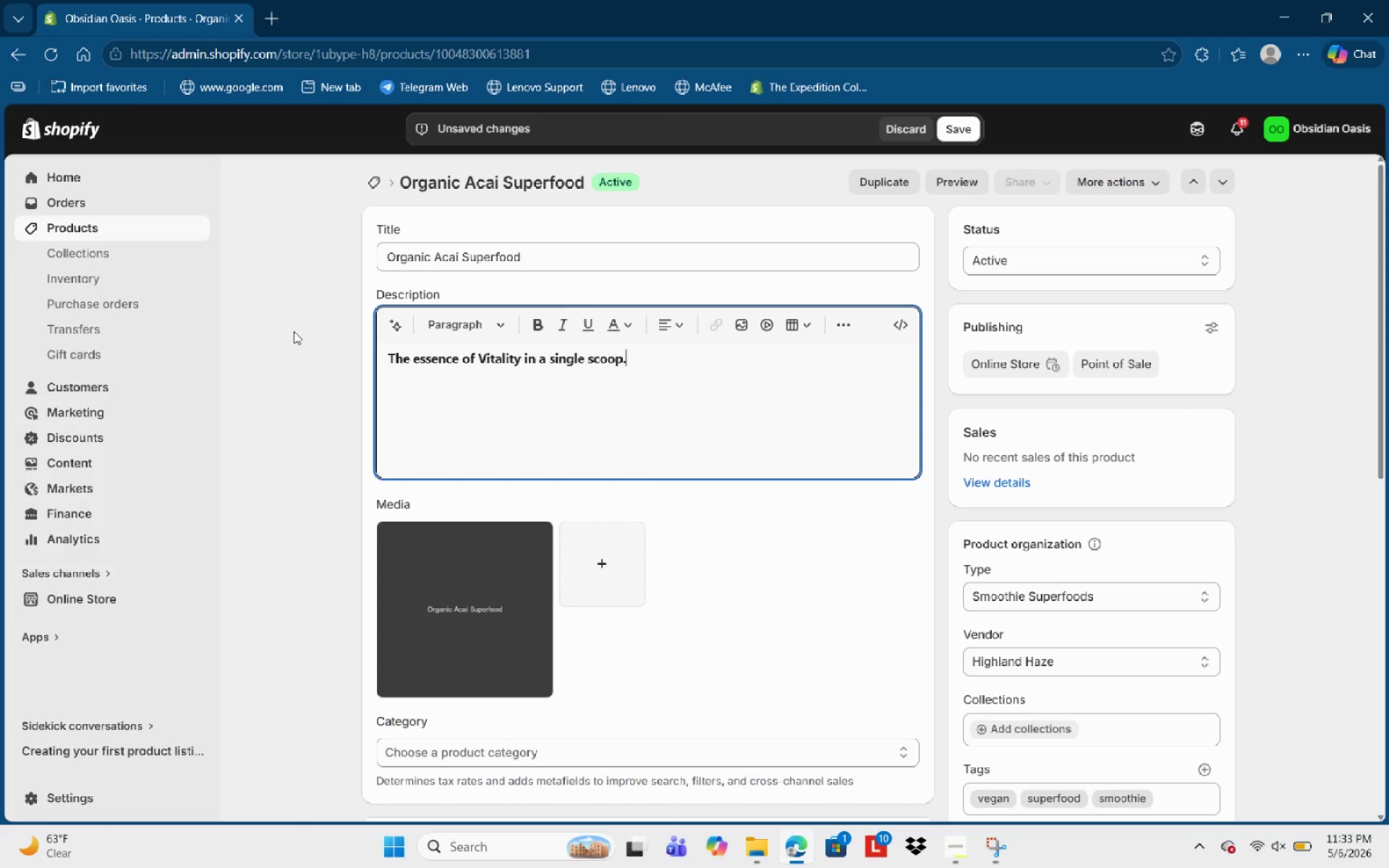 
key(Shift+O)
 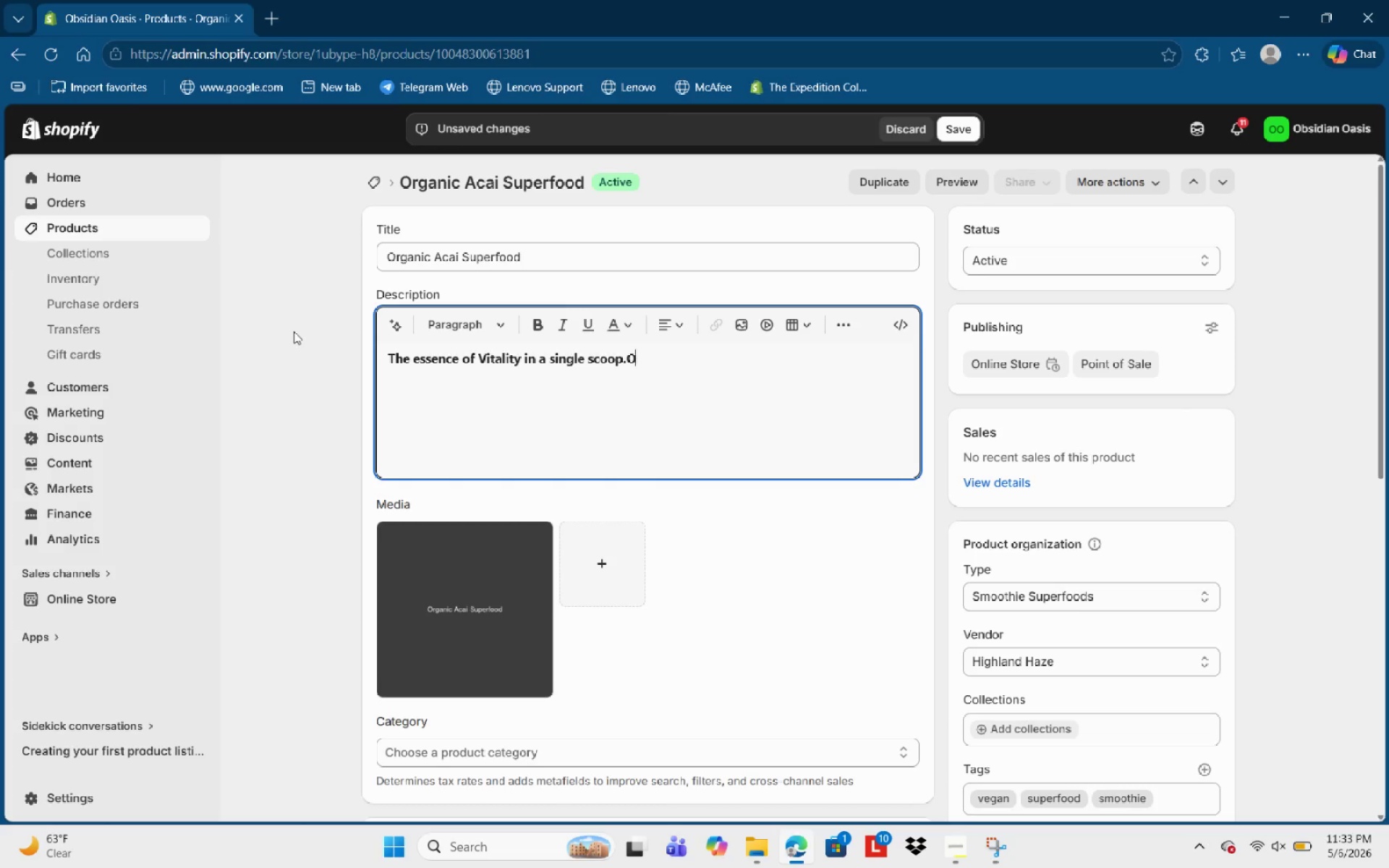 
key(Backspace)
 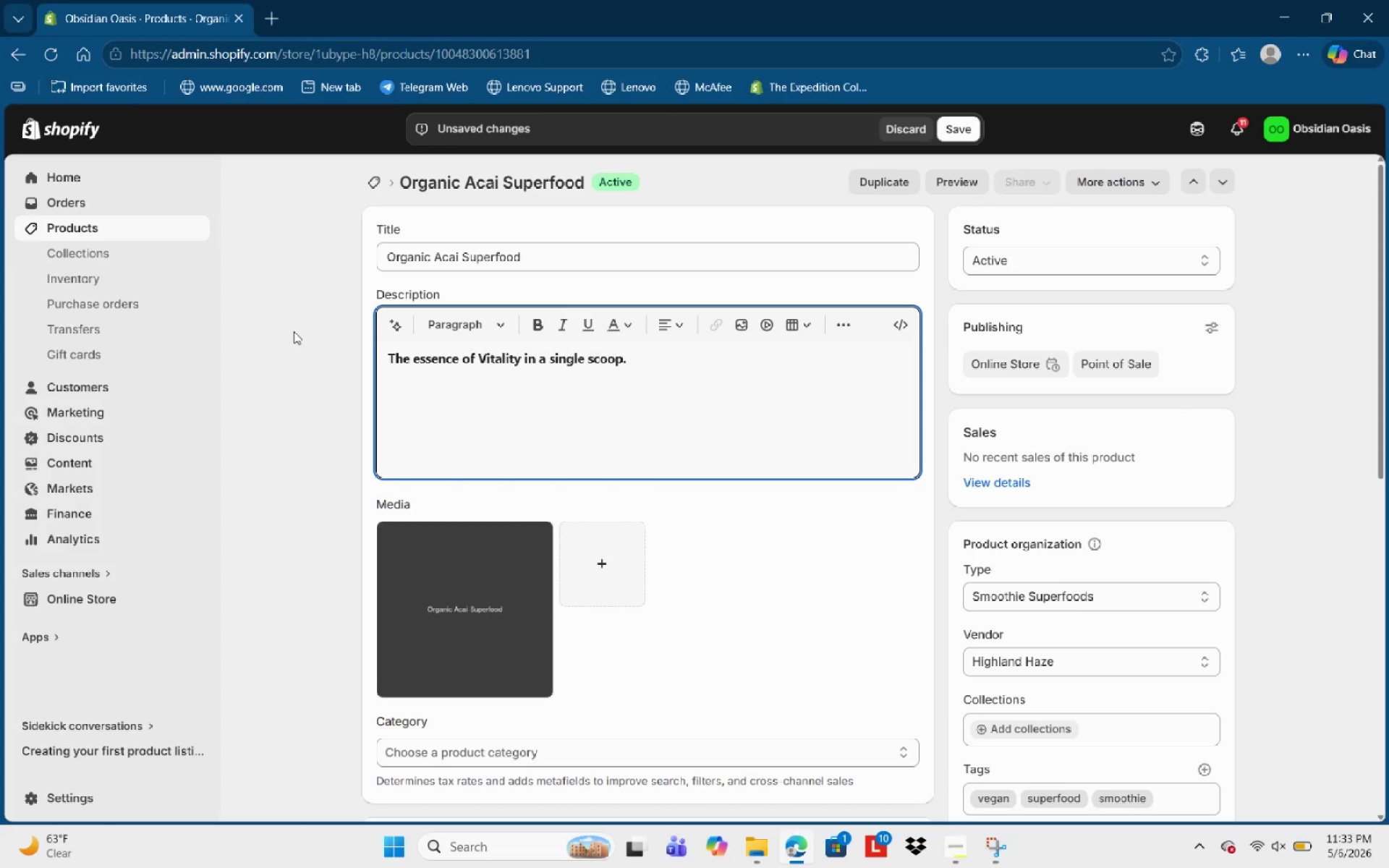 
key(Control+B)
 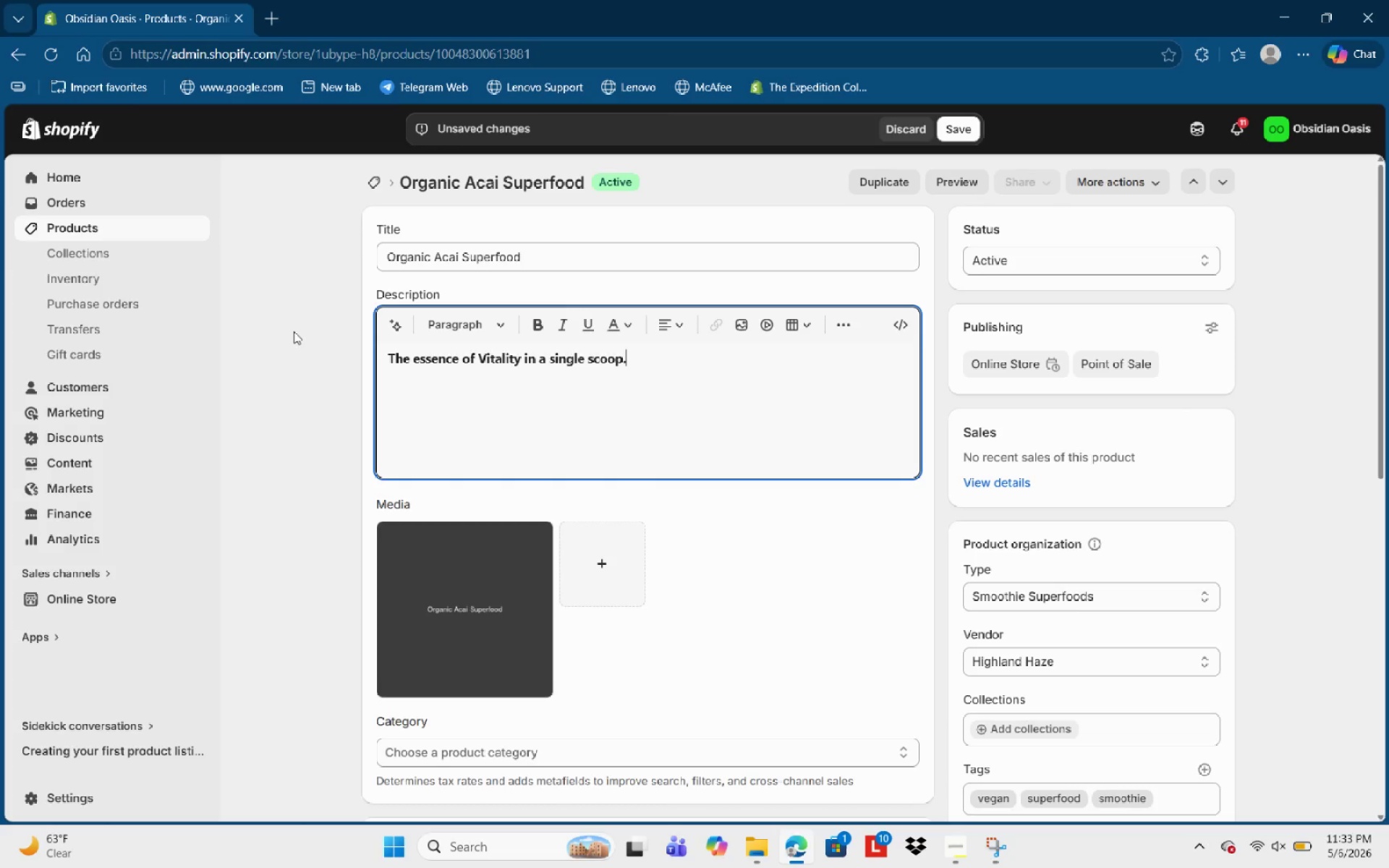 
type( Our )
 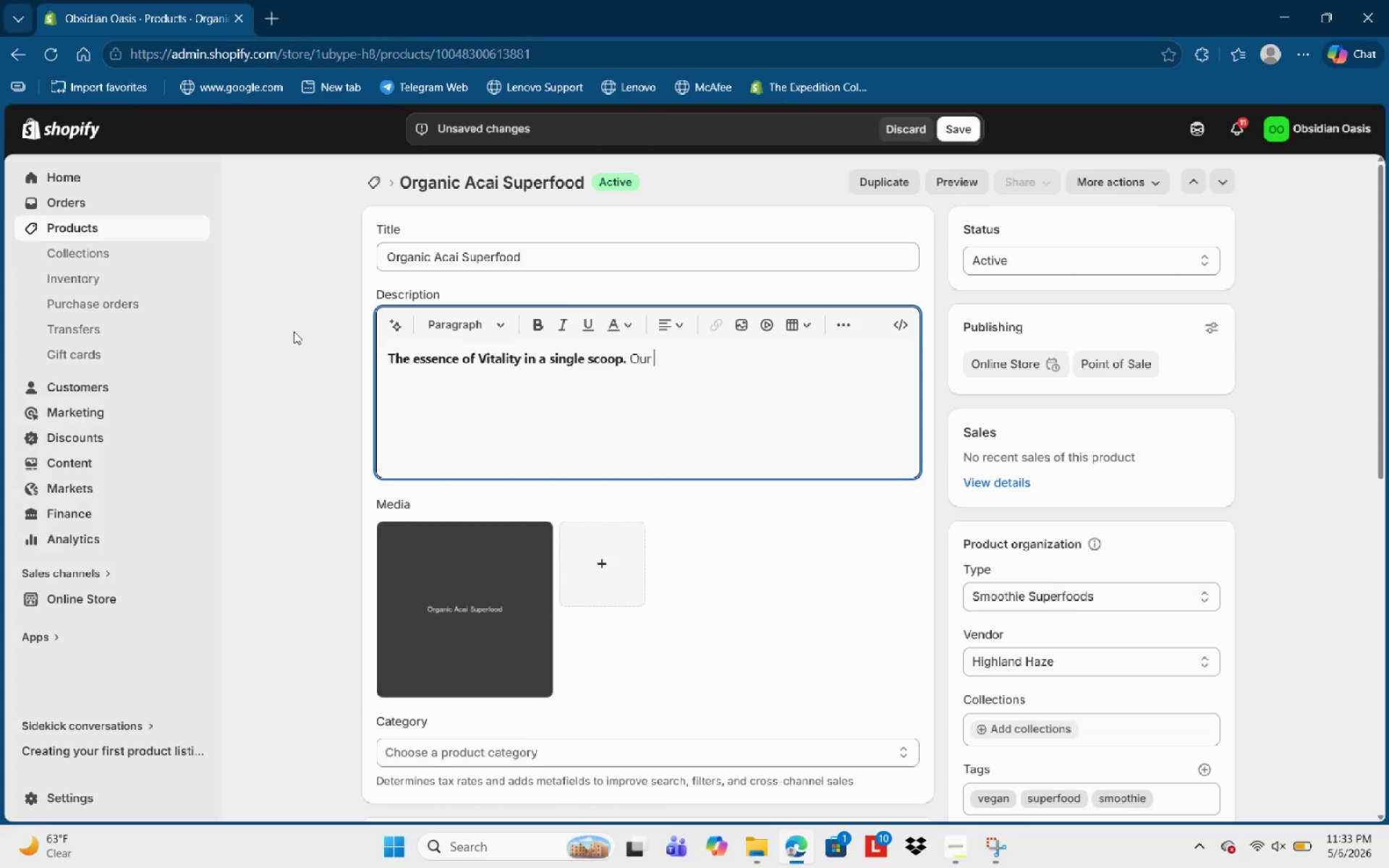 
type(Organic)
key(Backspace)
key(Backspace)
type(ic )
 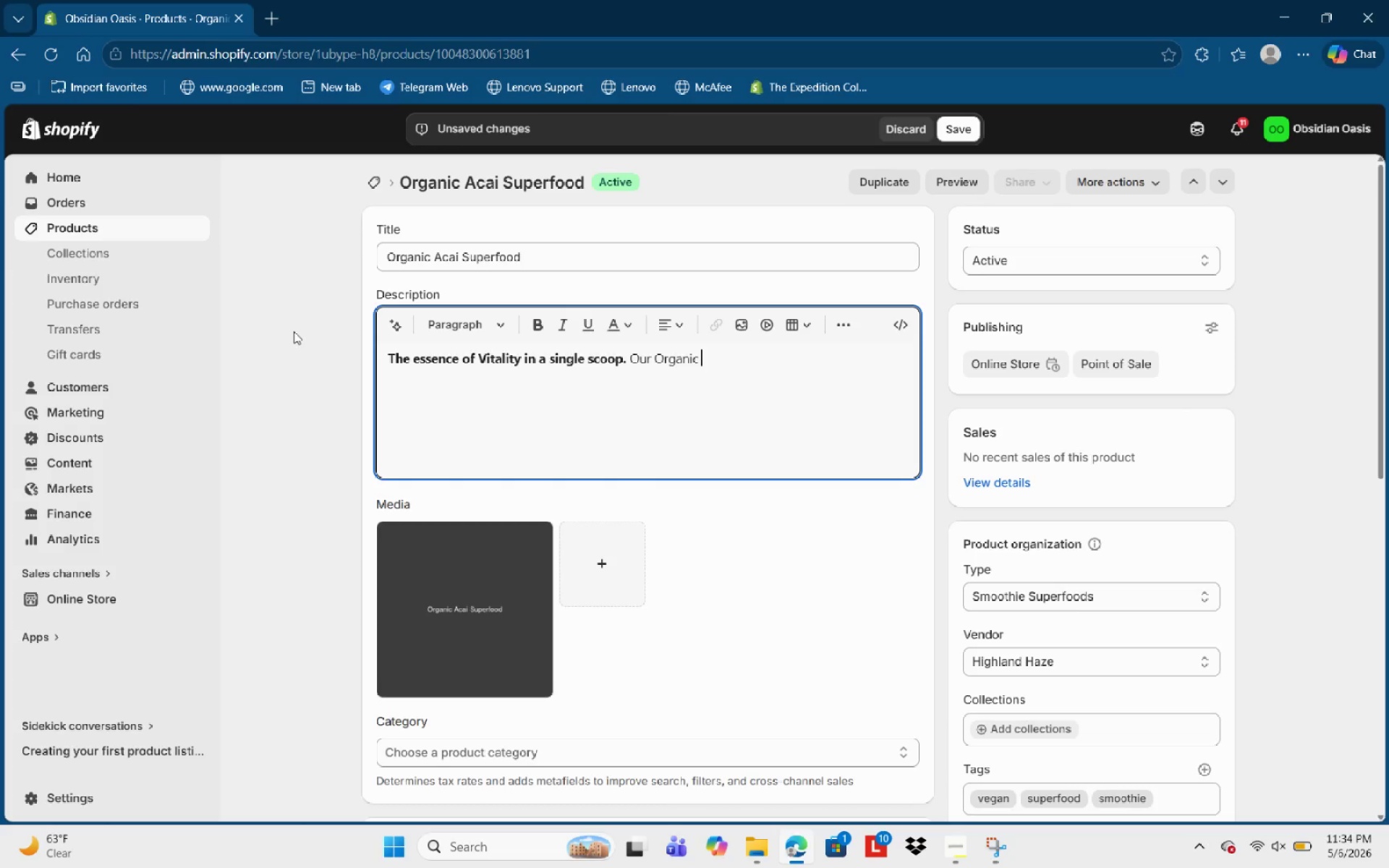 
type(Acai Superfioo)
key(Backspace)
key(Backspace)
key(Backspace)
type(ood)
 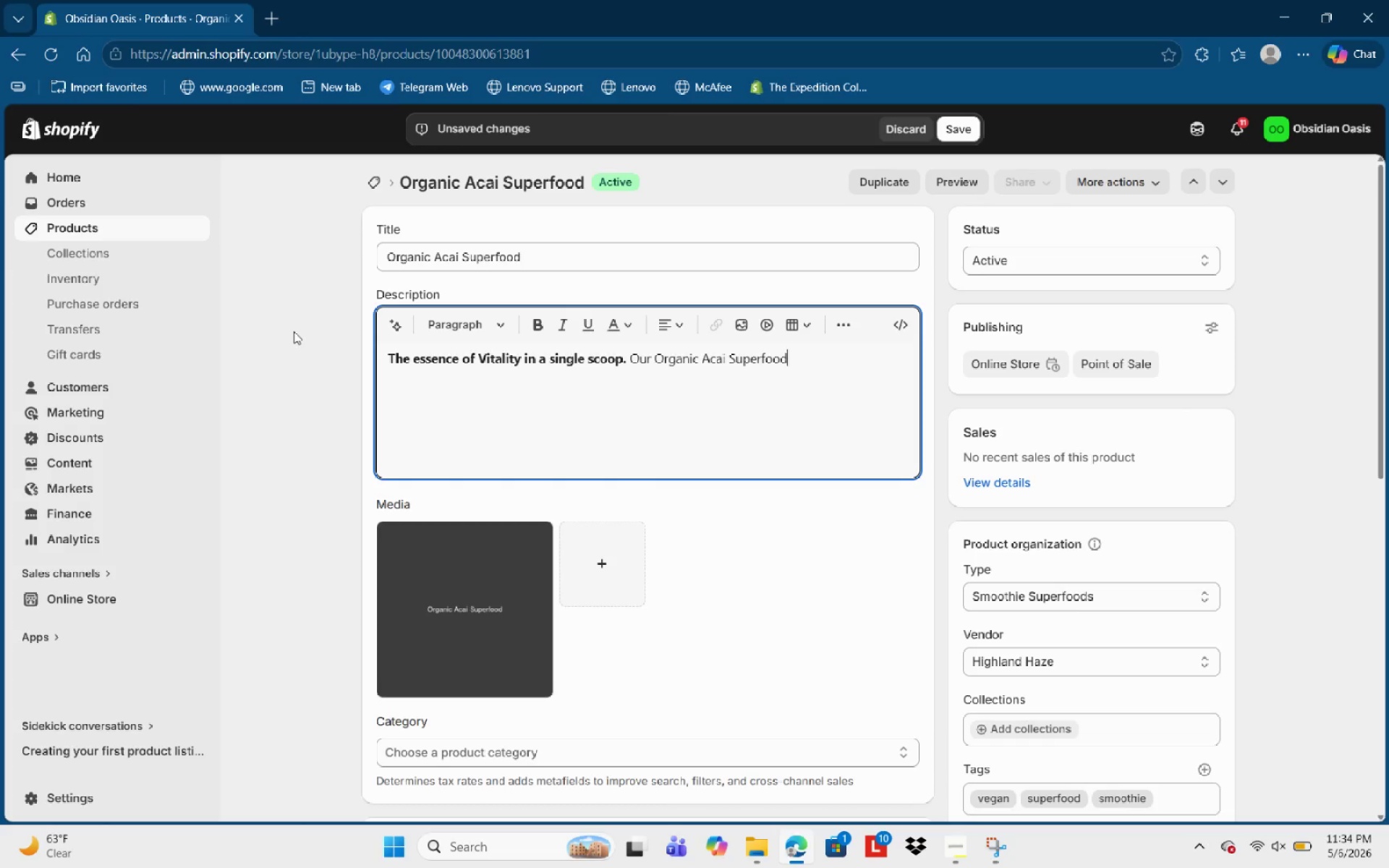 
key(Control+Shift+ArrowLeft)
 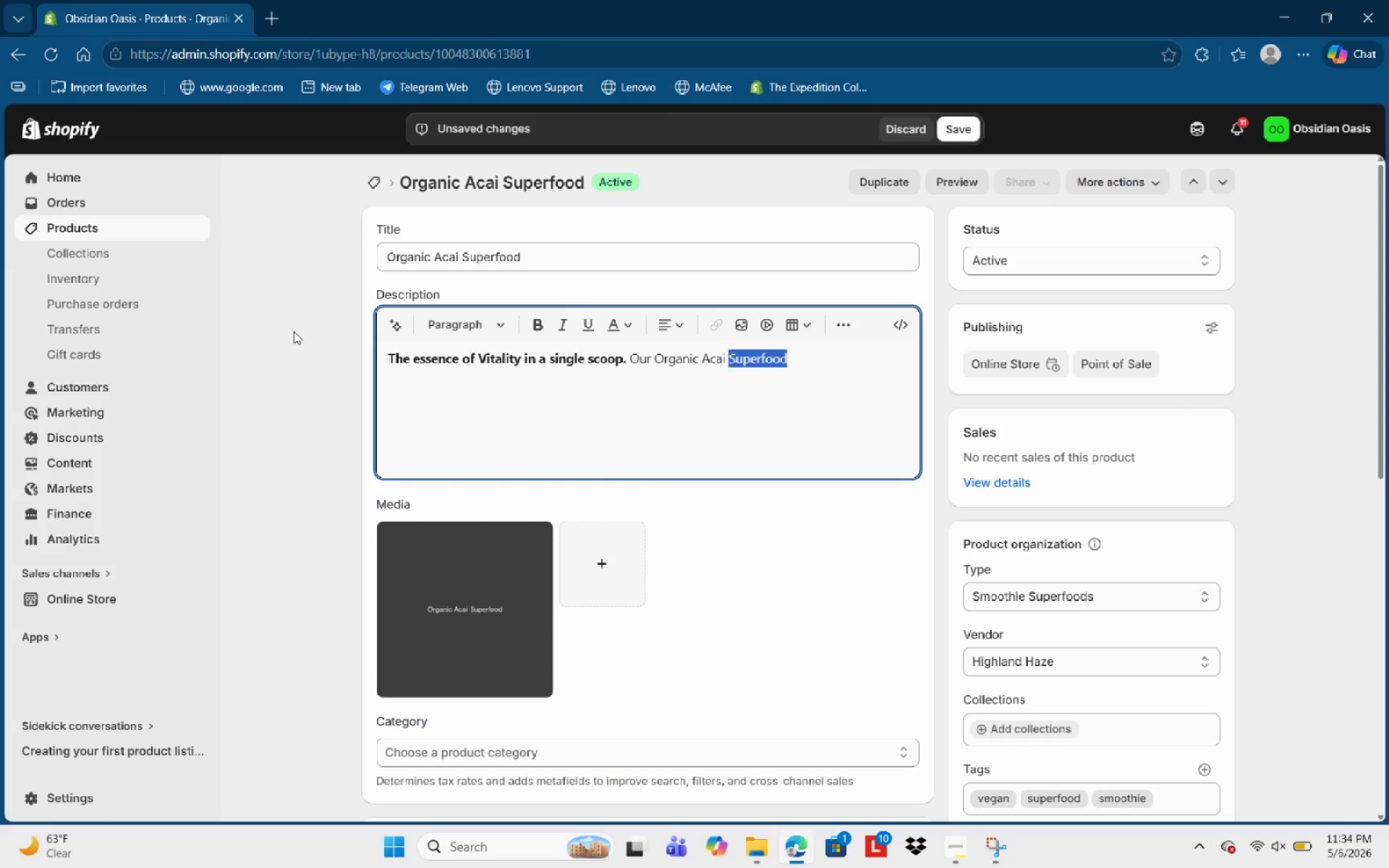 
key(Control+Shift+ArrowLeft)
 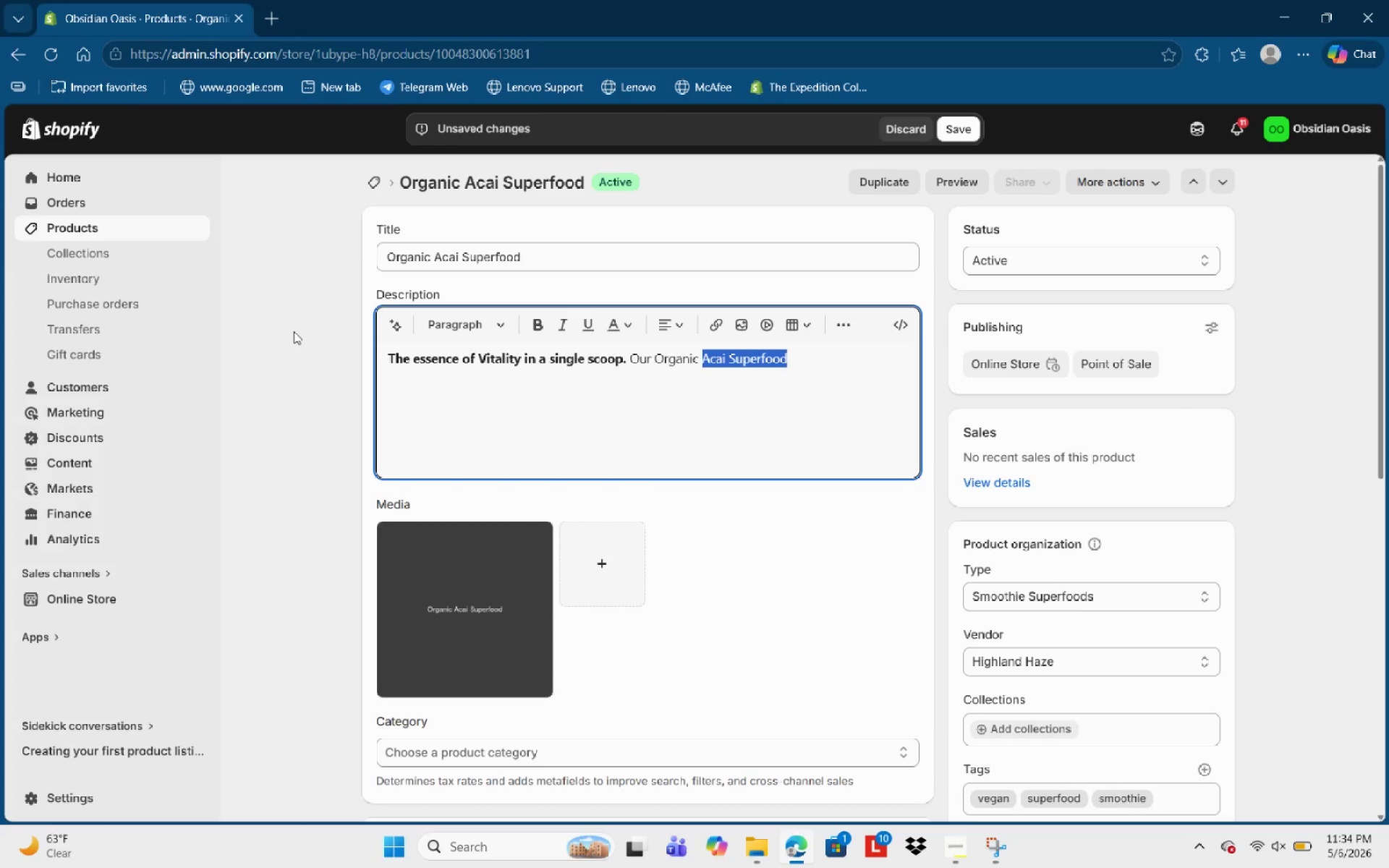 
key(Control+Shift+ArrowLeft)
 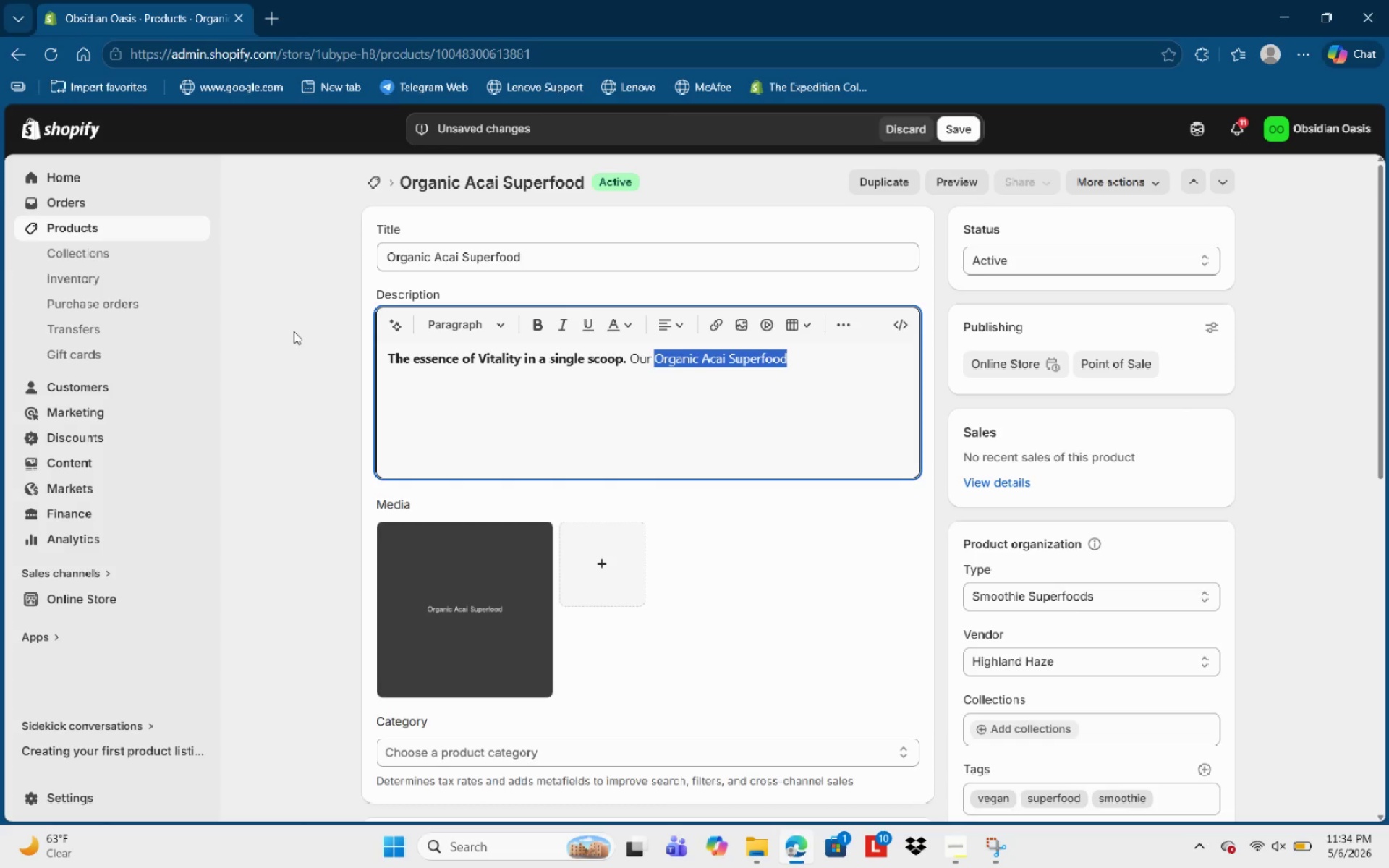 
key(Control+B)
 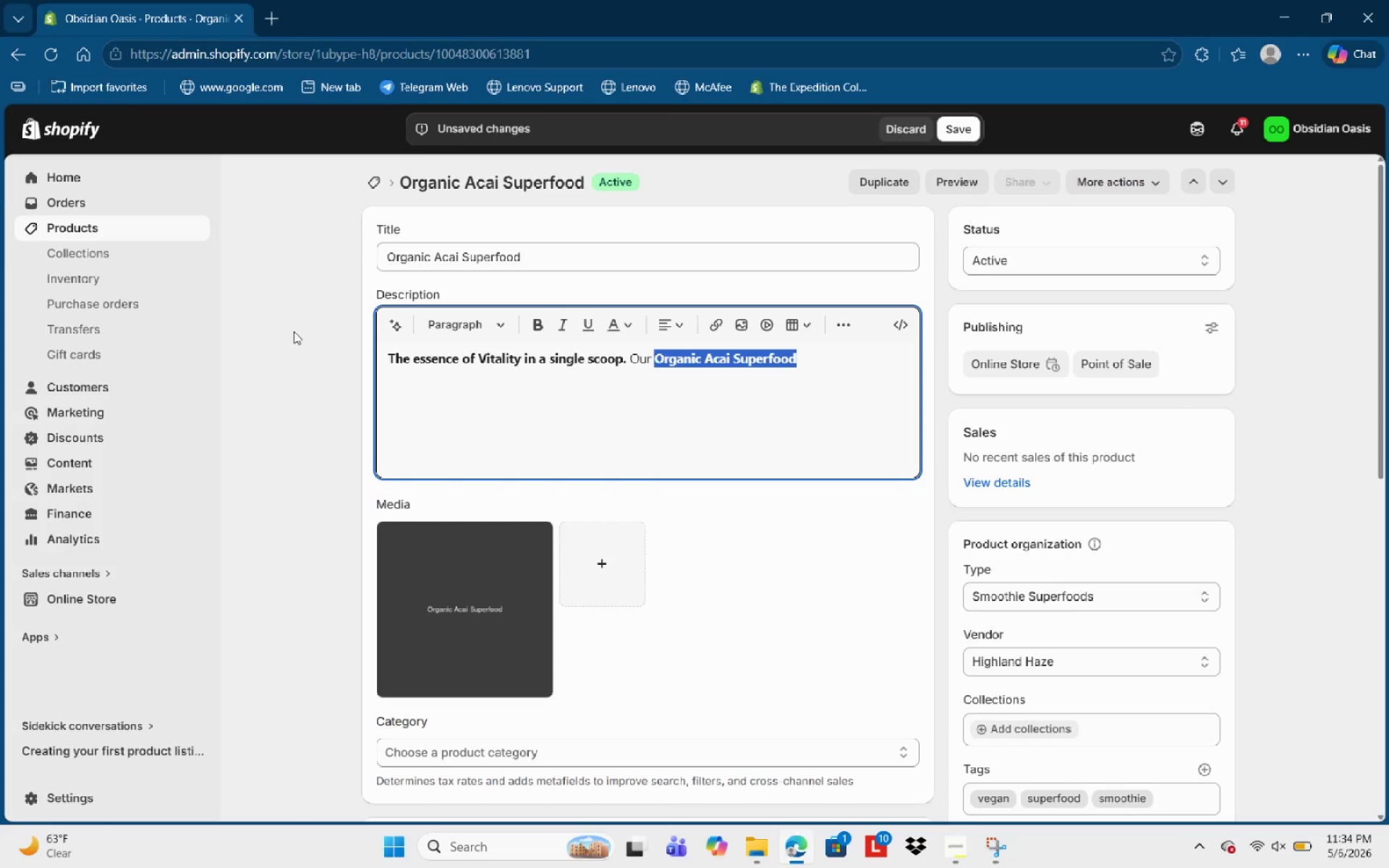 
key(ArrowRight)
 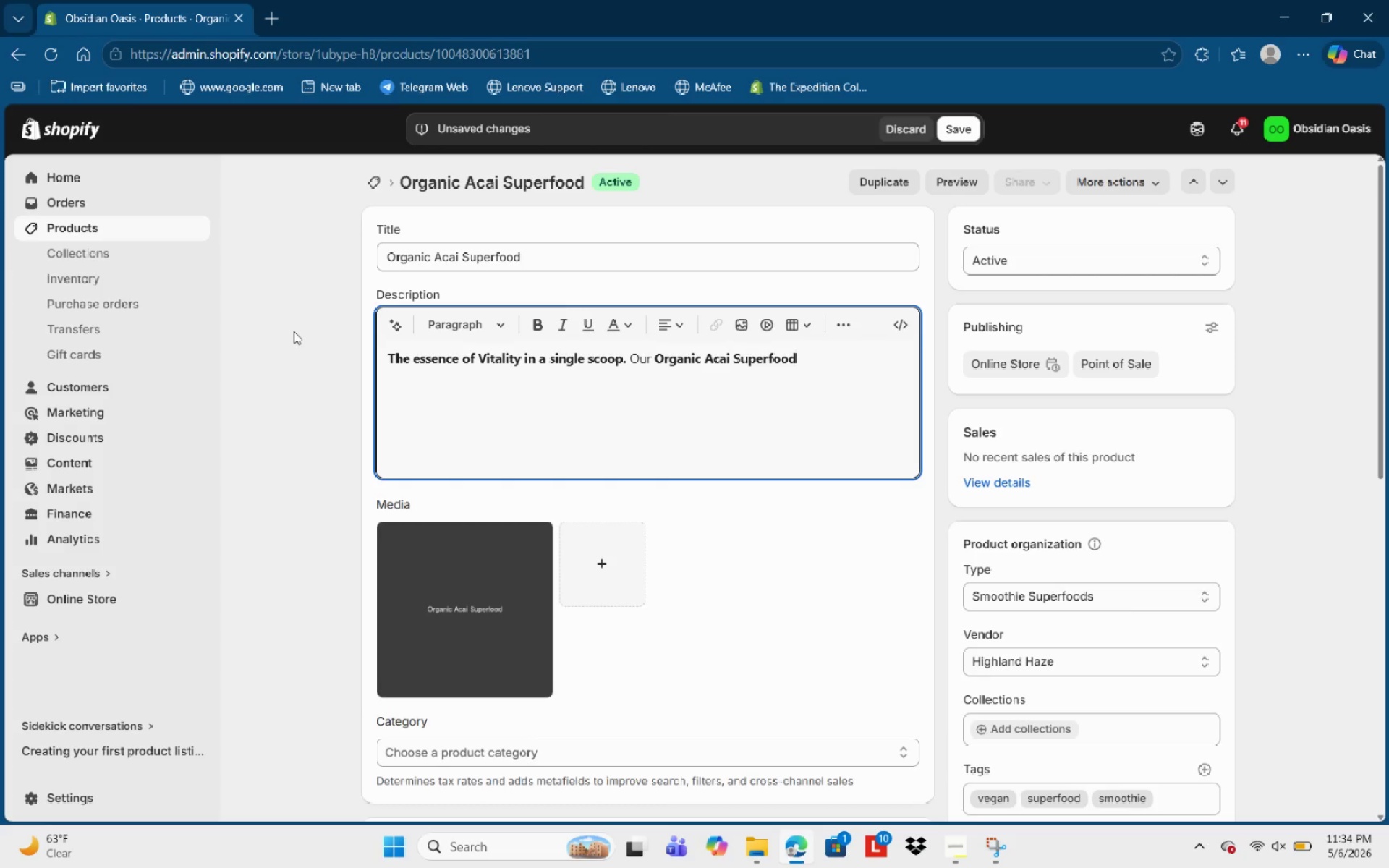 
key(Space)
 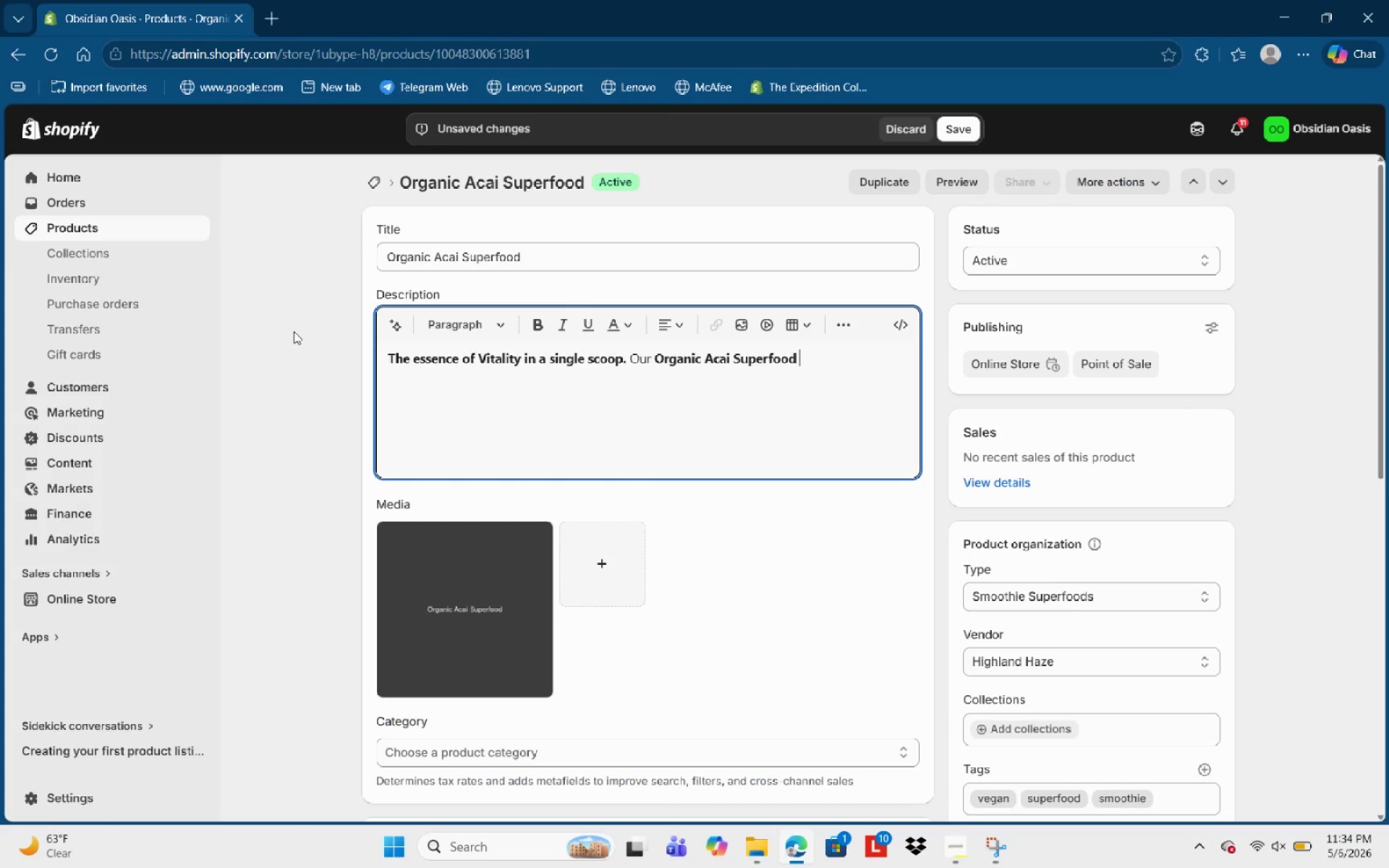 
key(Shift+ShiftLeft)
 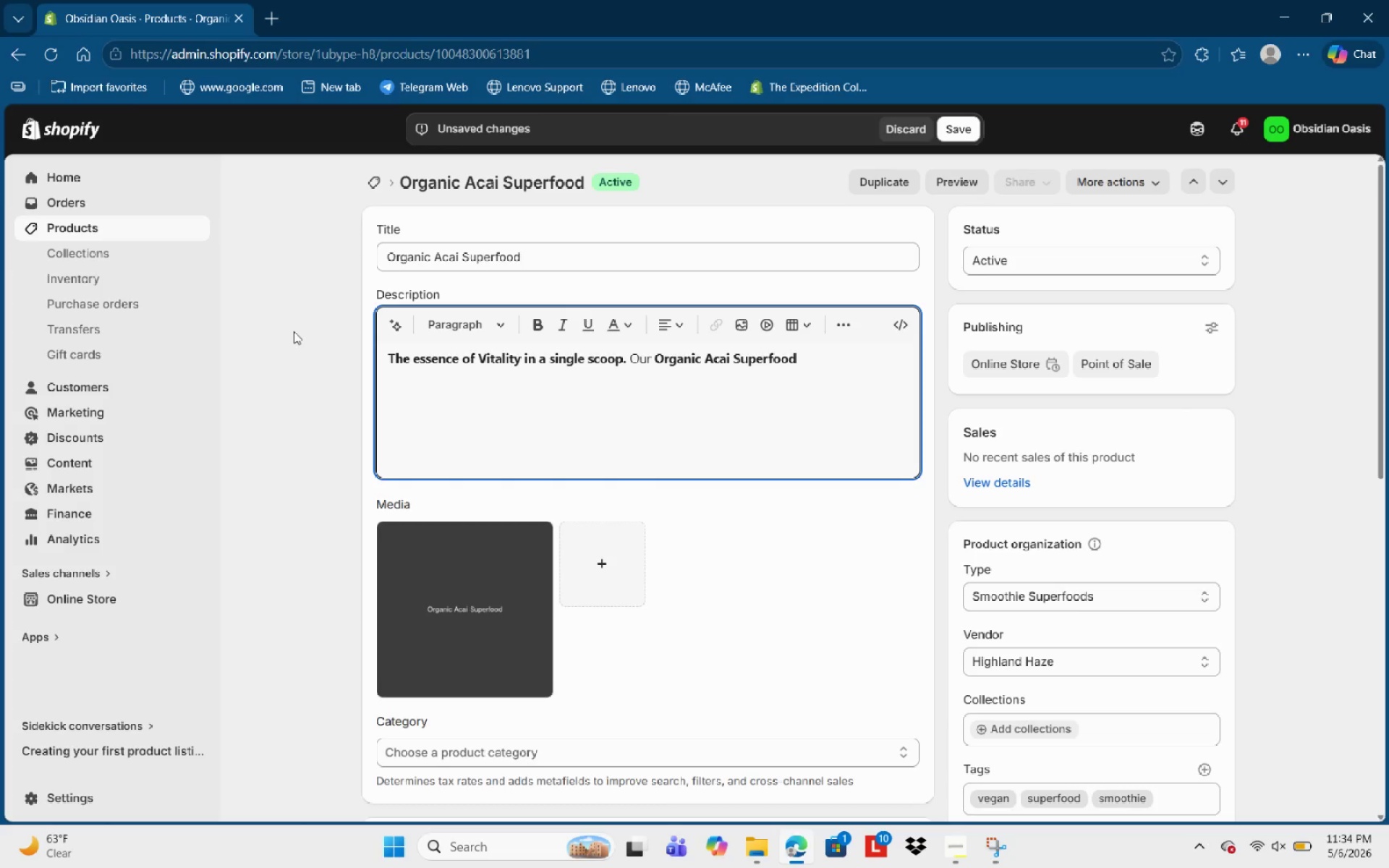 
key(Control+B)
 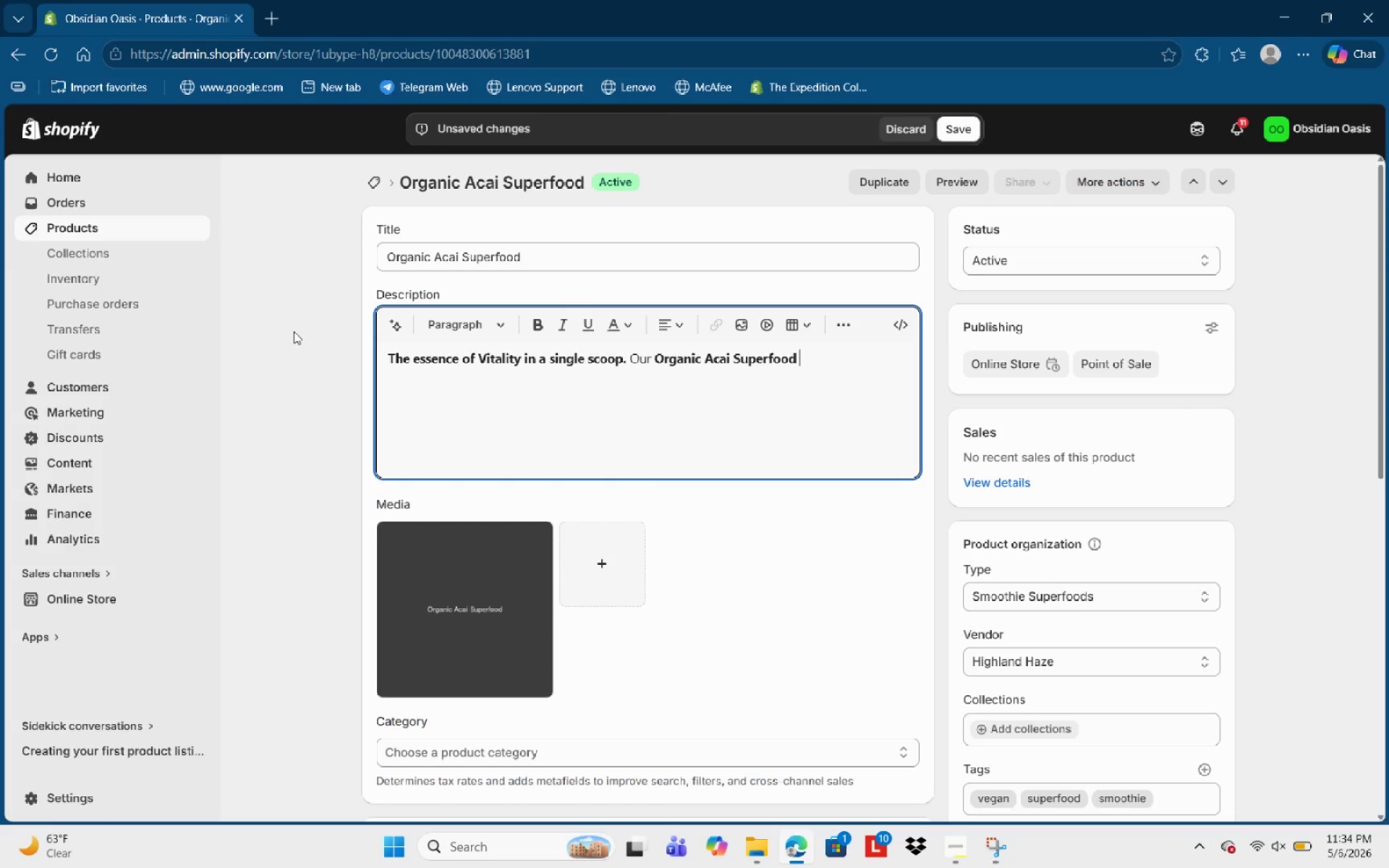 
type(POw)
key(Backspace)
key(Backspace)
type(owder bring )
key(Backspace)
type(s the )
 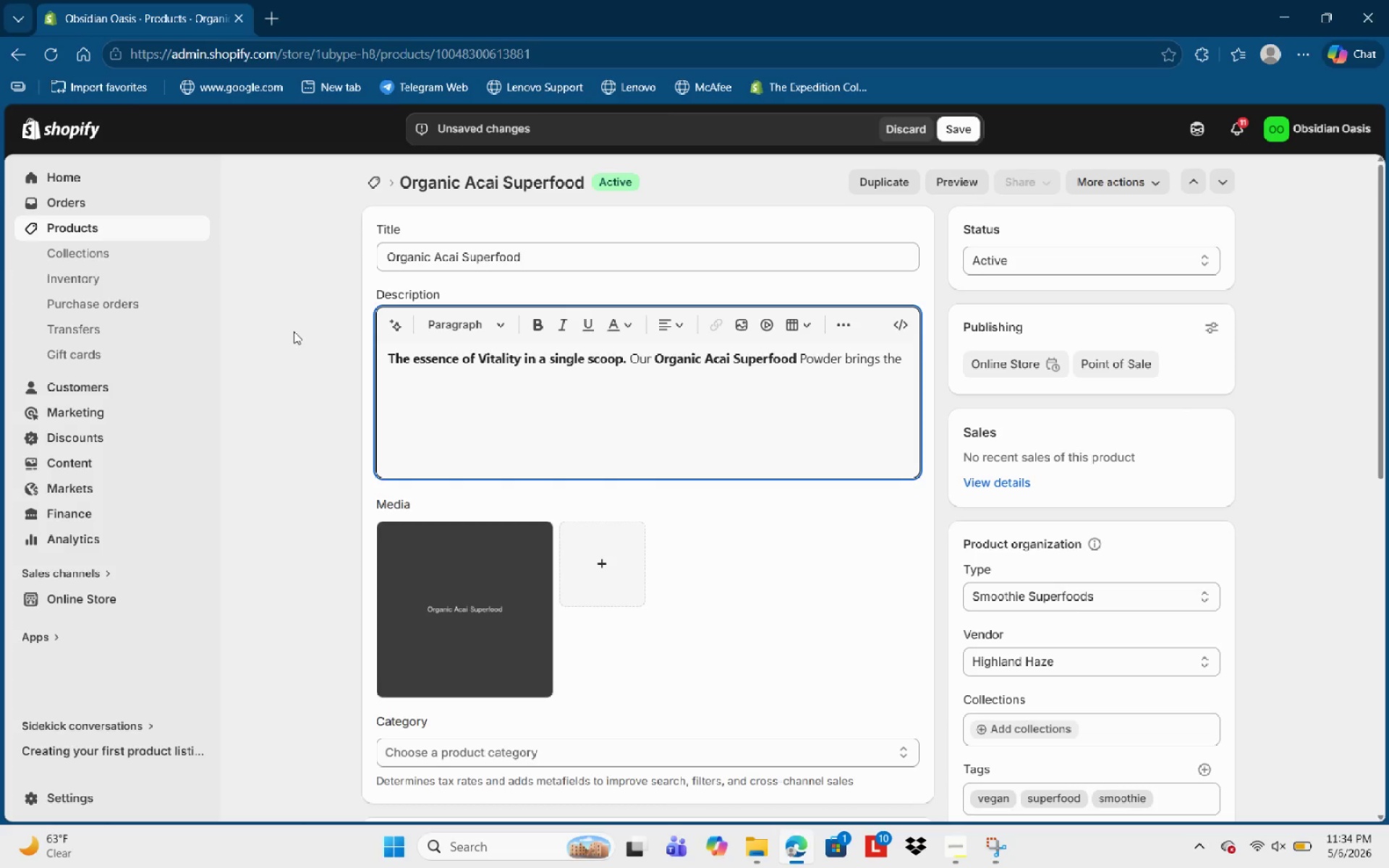 
wait(14.33)
 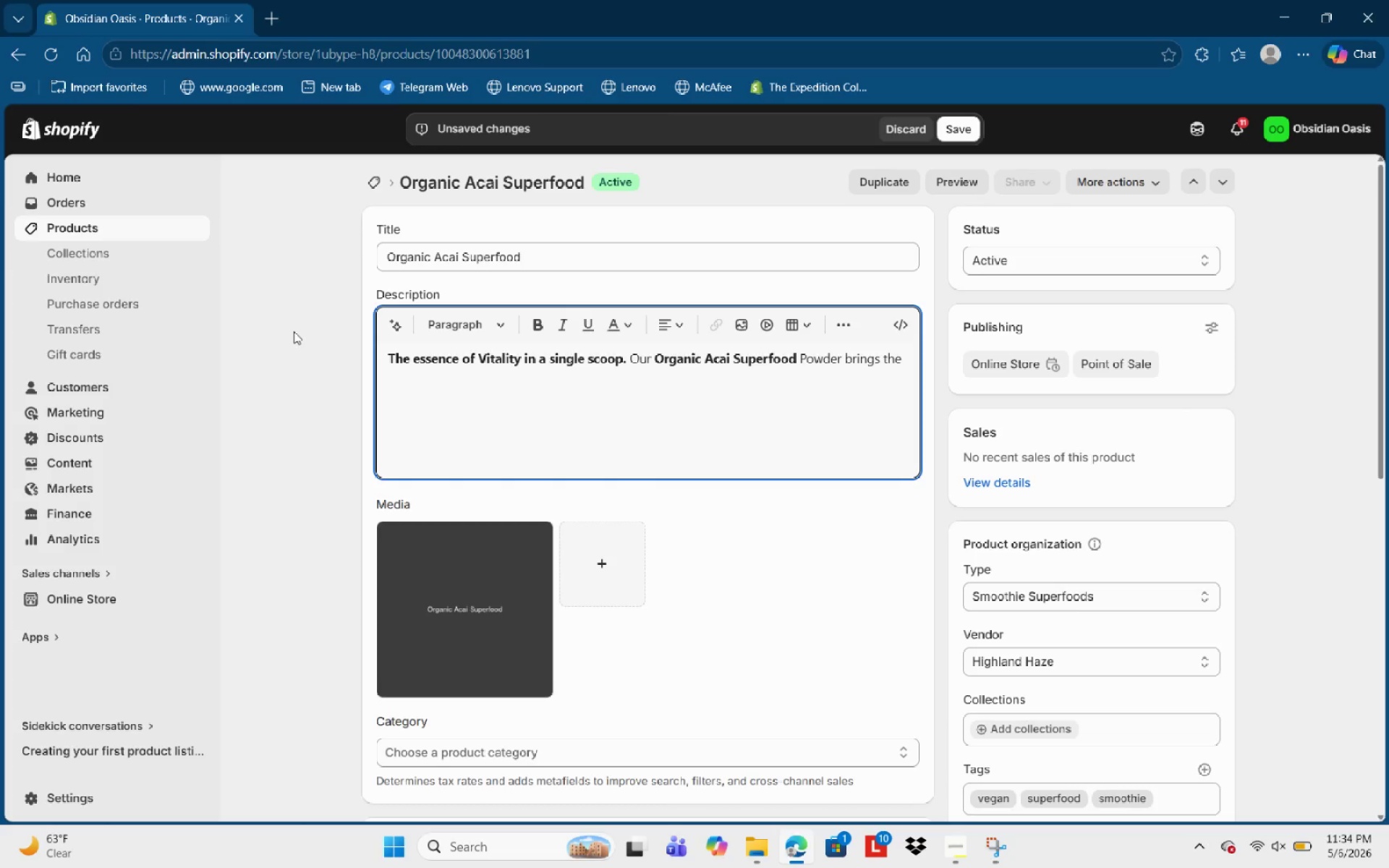 
type(nutirent )
key(Backspace)
key(Backspace)
key(Backspace)
key(Backspace)
key(Backspace)
key(Backspace)
type(rien)
key(Backspace)
key(Backspace)
key(Backspace)
key(Backspace)
key(Backspace)
key(Backspace)
key(Backspace)
type(utr)
key(Tab)
key(Backspace)
type(-f)
key(Backspace)
type(defense ppwe)
key(Backspace)
key(Backspace)
key(Backspace)
type(oer of th )
key(Backspace)
type(r )
key(Backspace)
key(Backspace)
type(r)
key(Backspace)
type(e )
 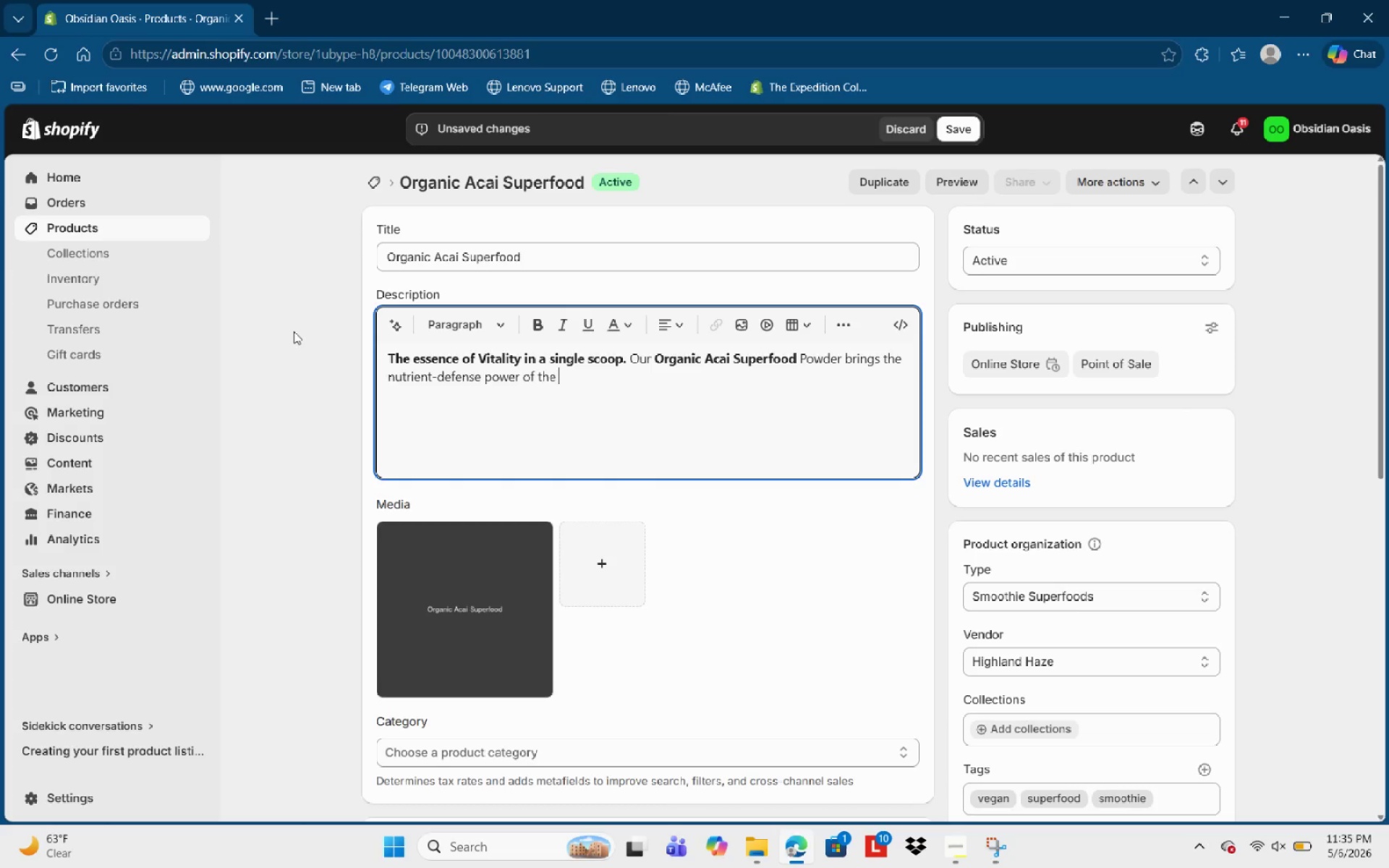 
wait(9.39)
 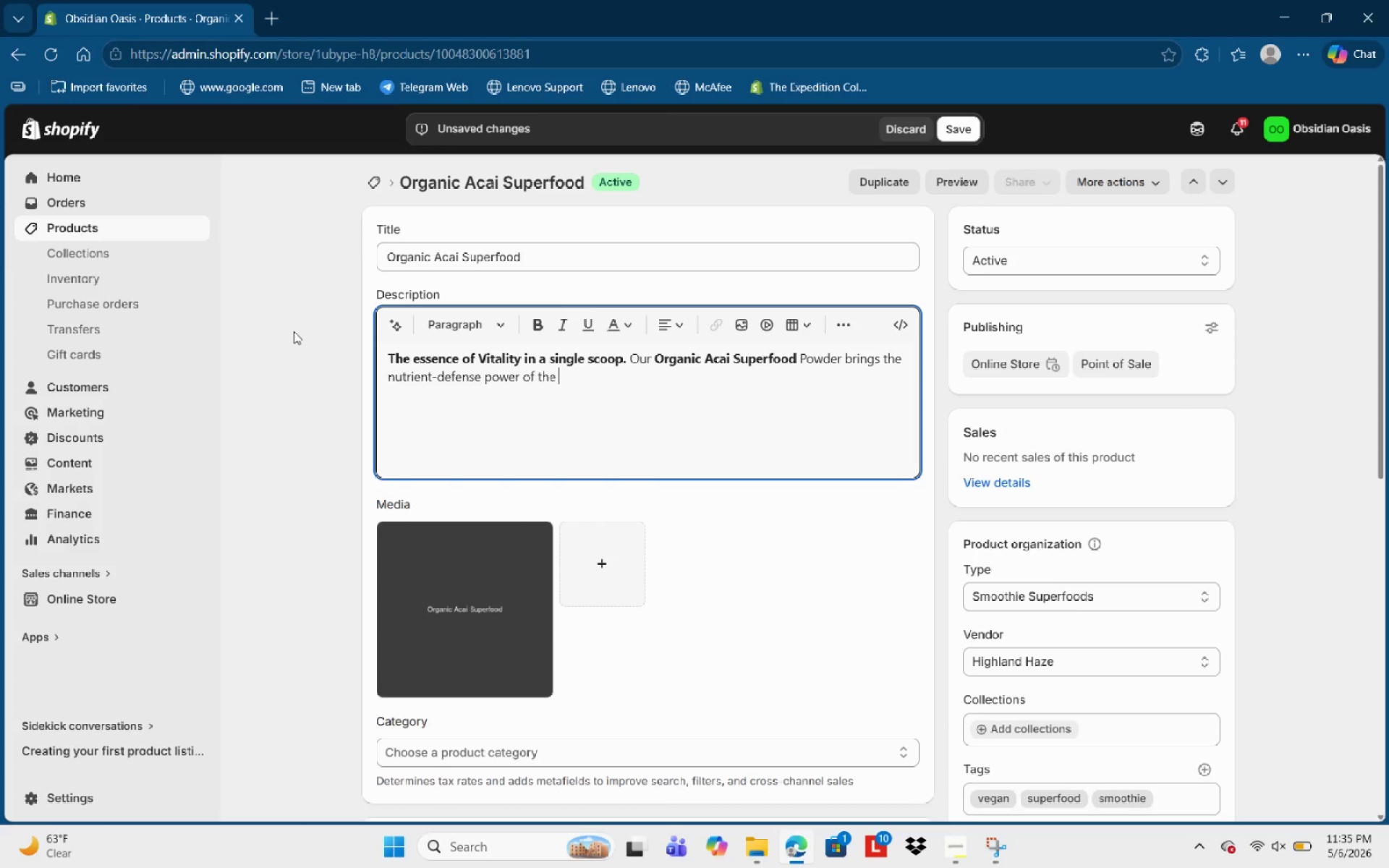 
type(Amazon directly to your)
 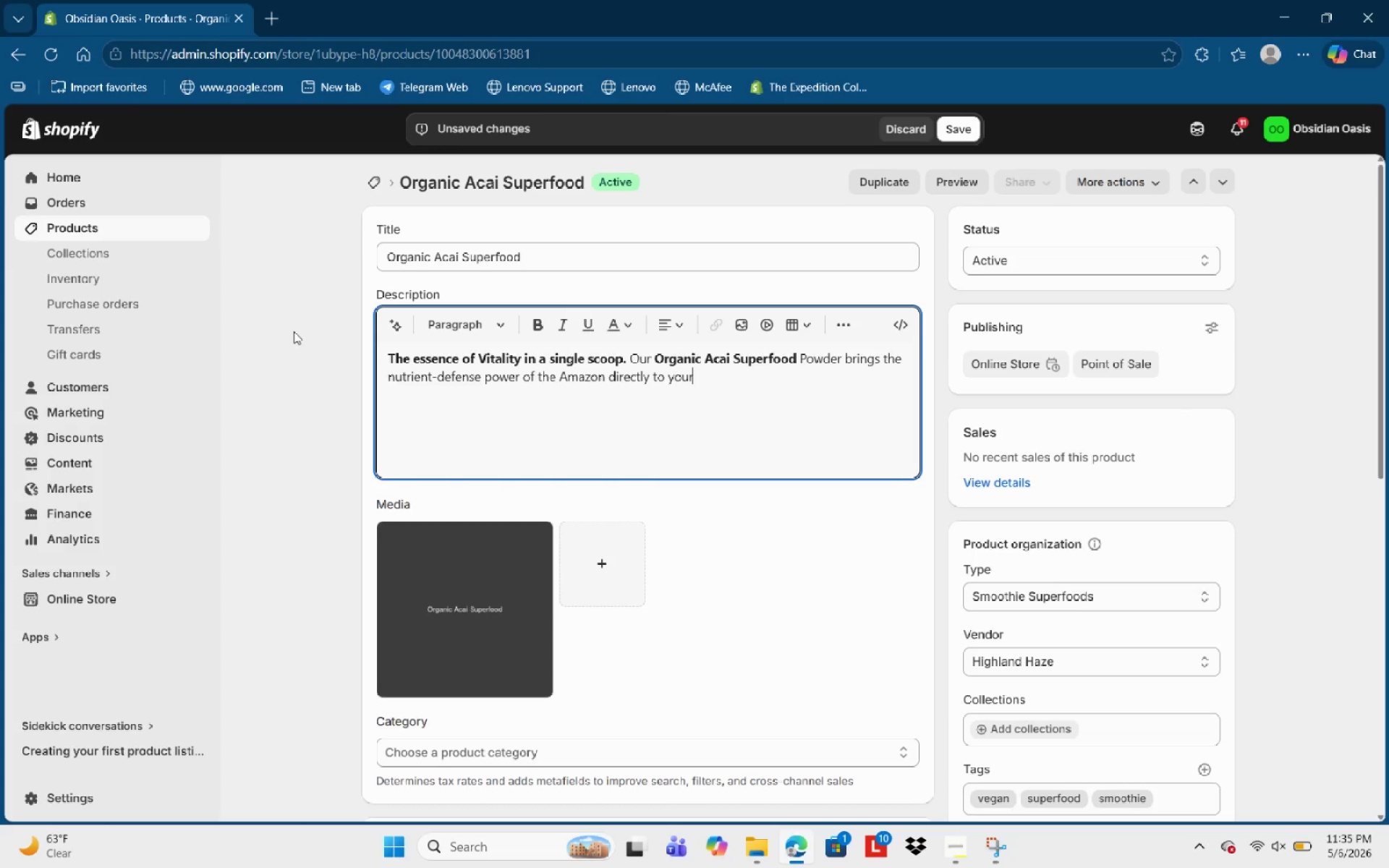 
type( kitchen. HA)
key(Backspace)
type(arvested at perak )
key(Backspace)
key(Backspace)
key(Backspace)
key(Backspace)
type(ak ripness )
 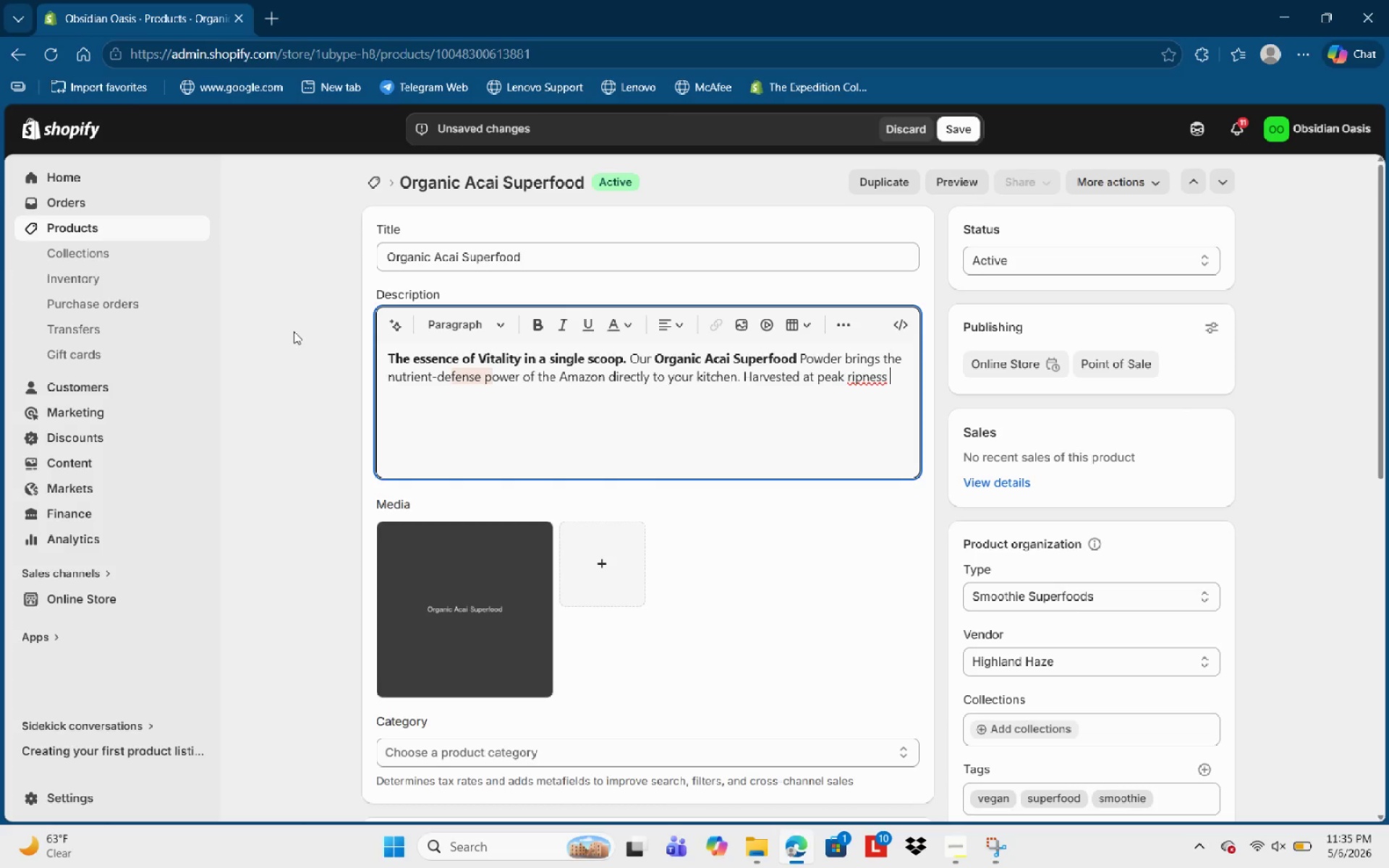 
wait(32.98)
 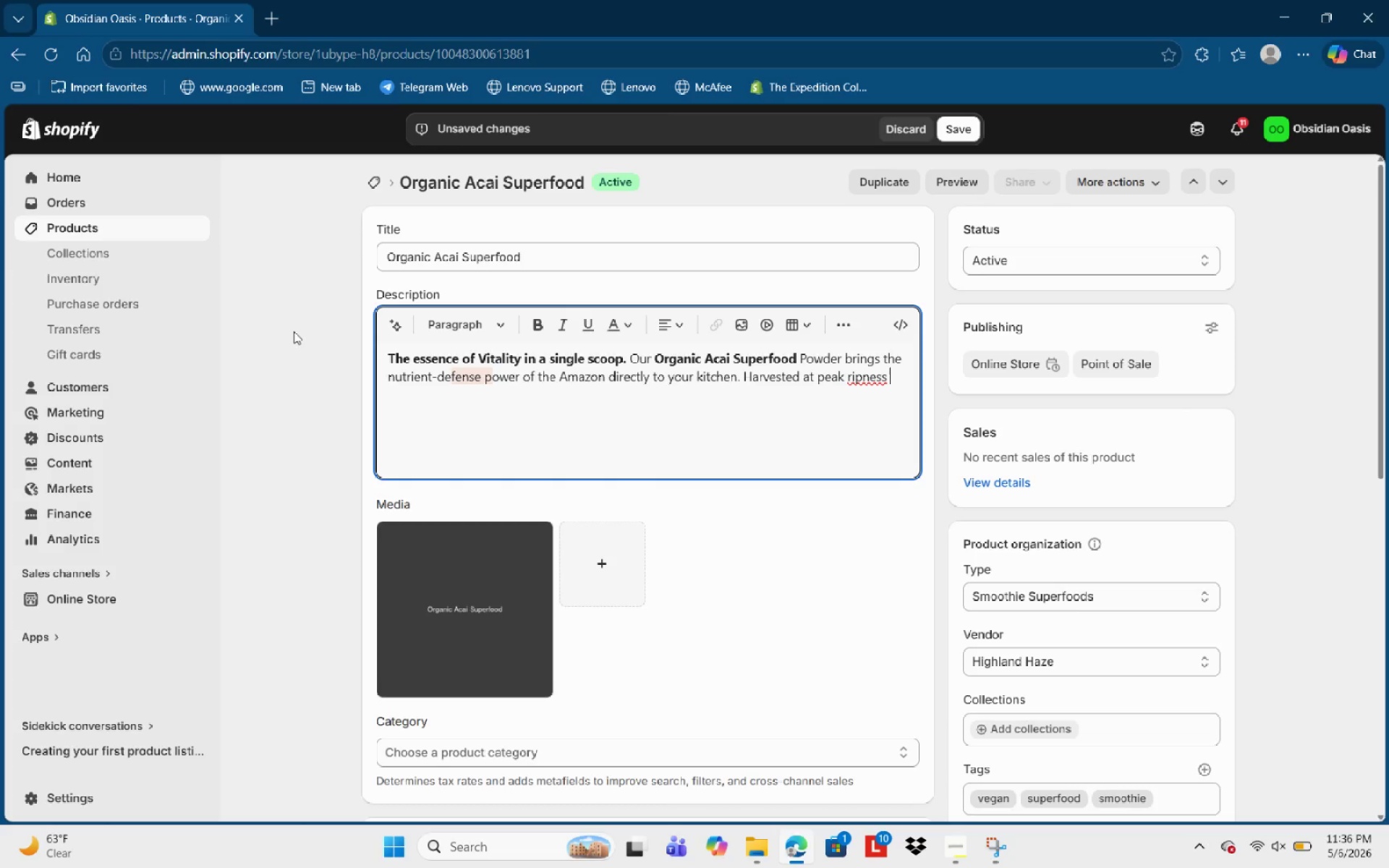 
key(Backspace)
 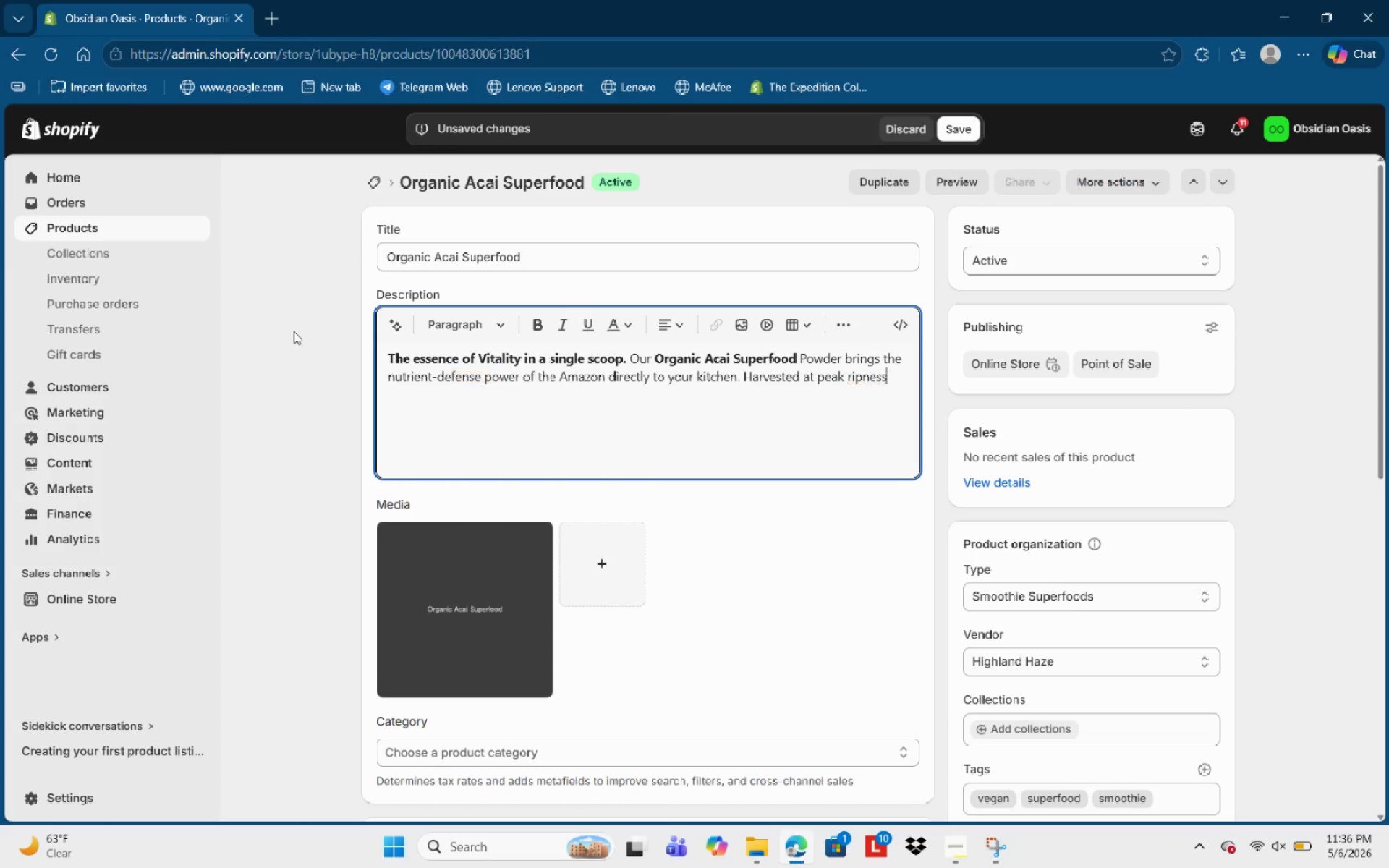 
key(Backspace)
 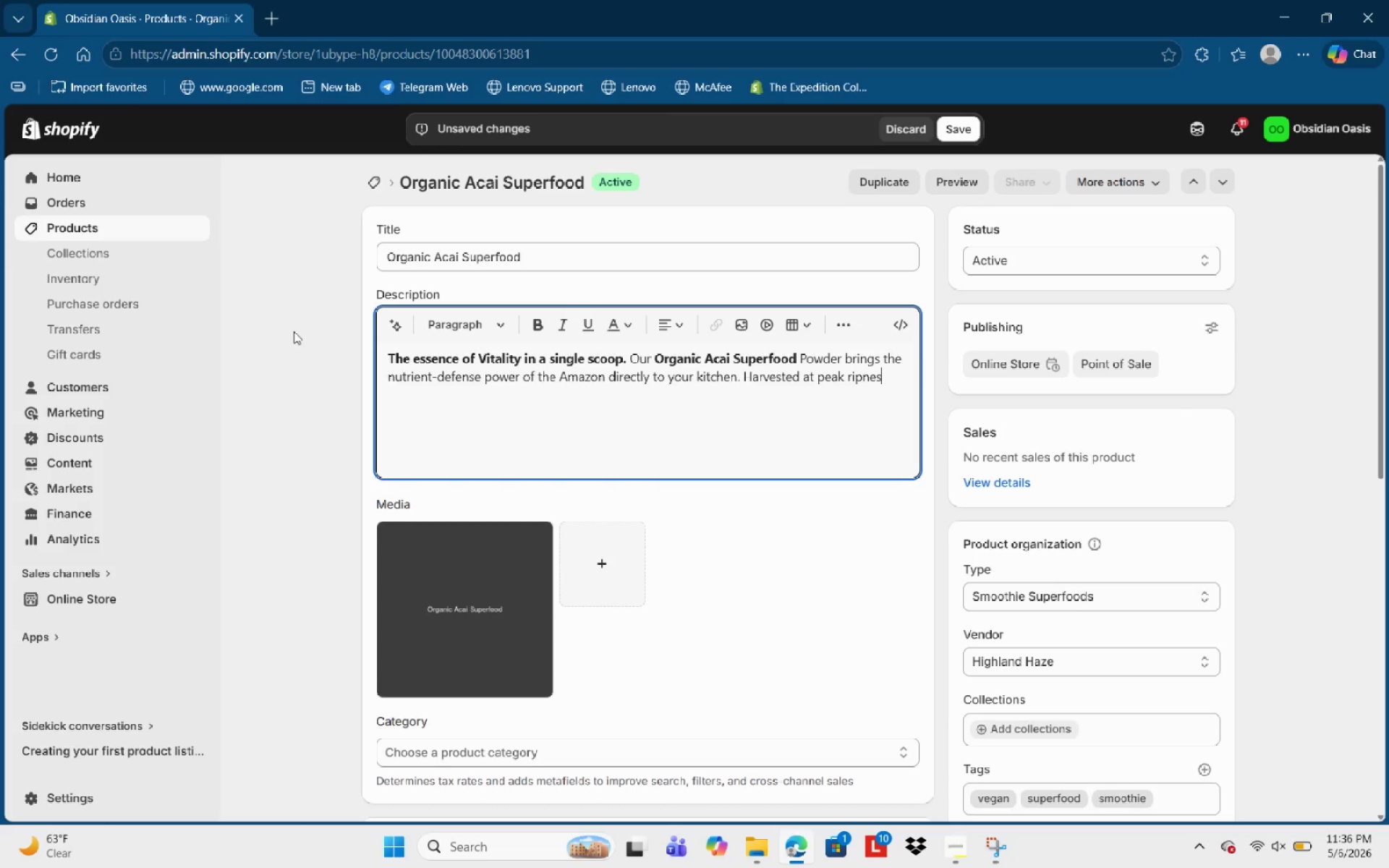 
key(Backspace)
 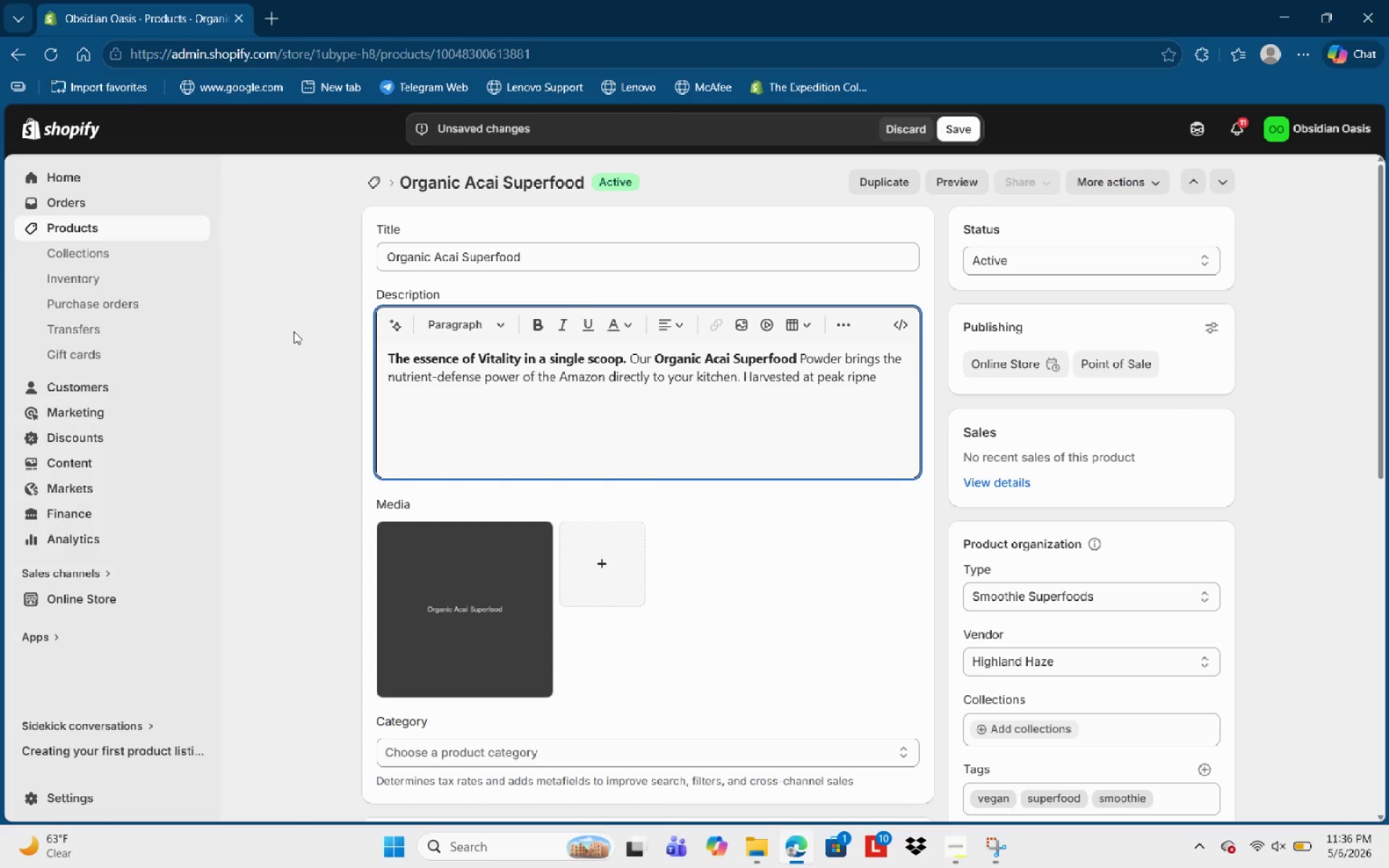 
key(Backspace)
 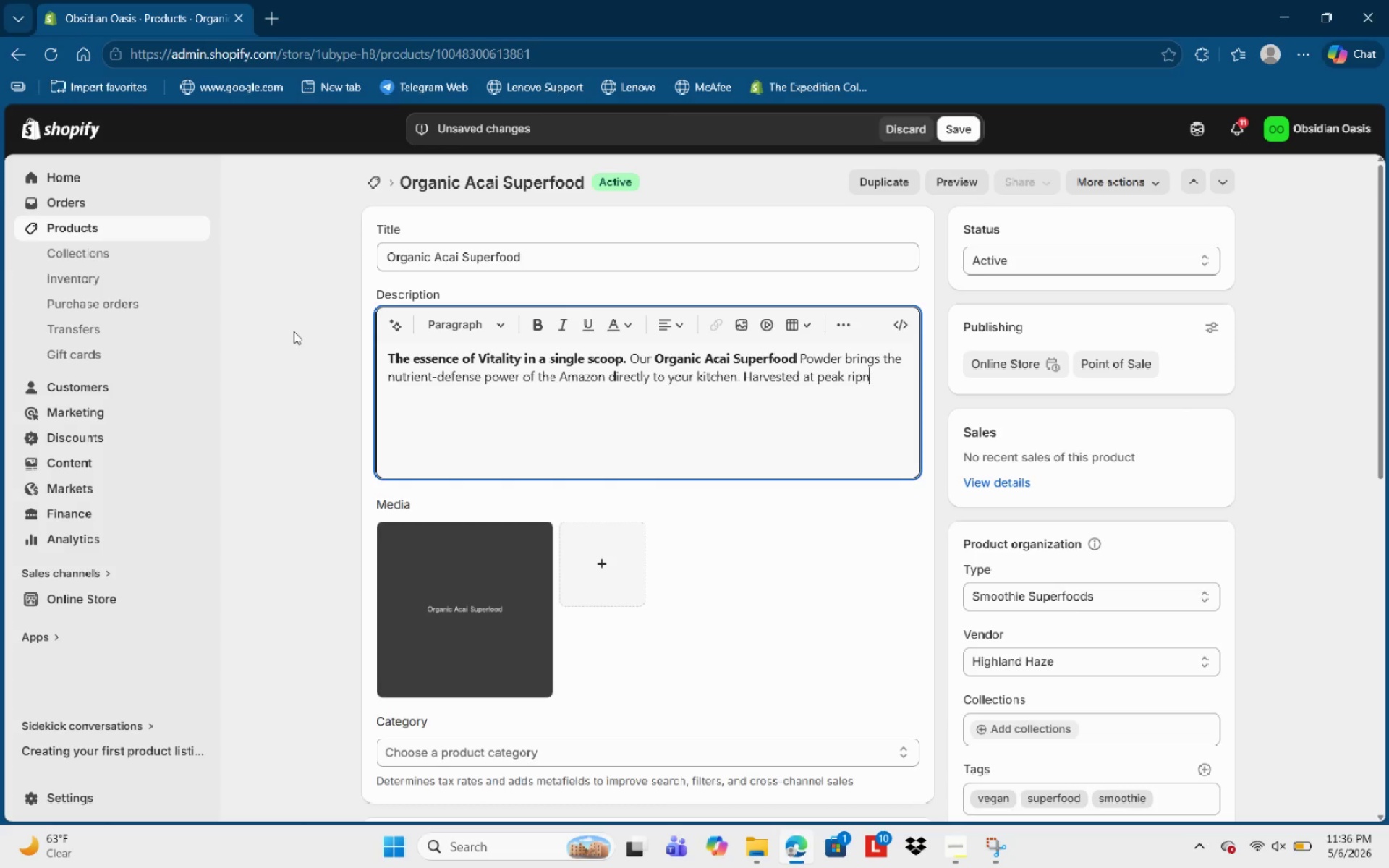 
key(Backspace)
 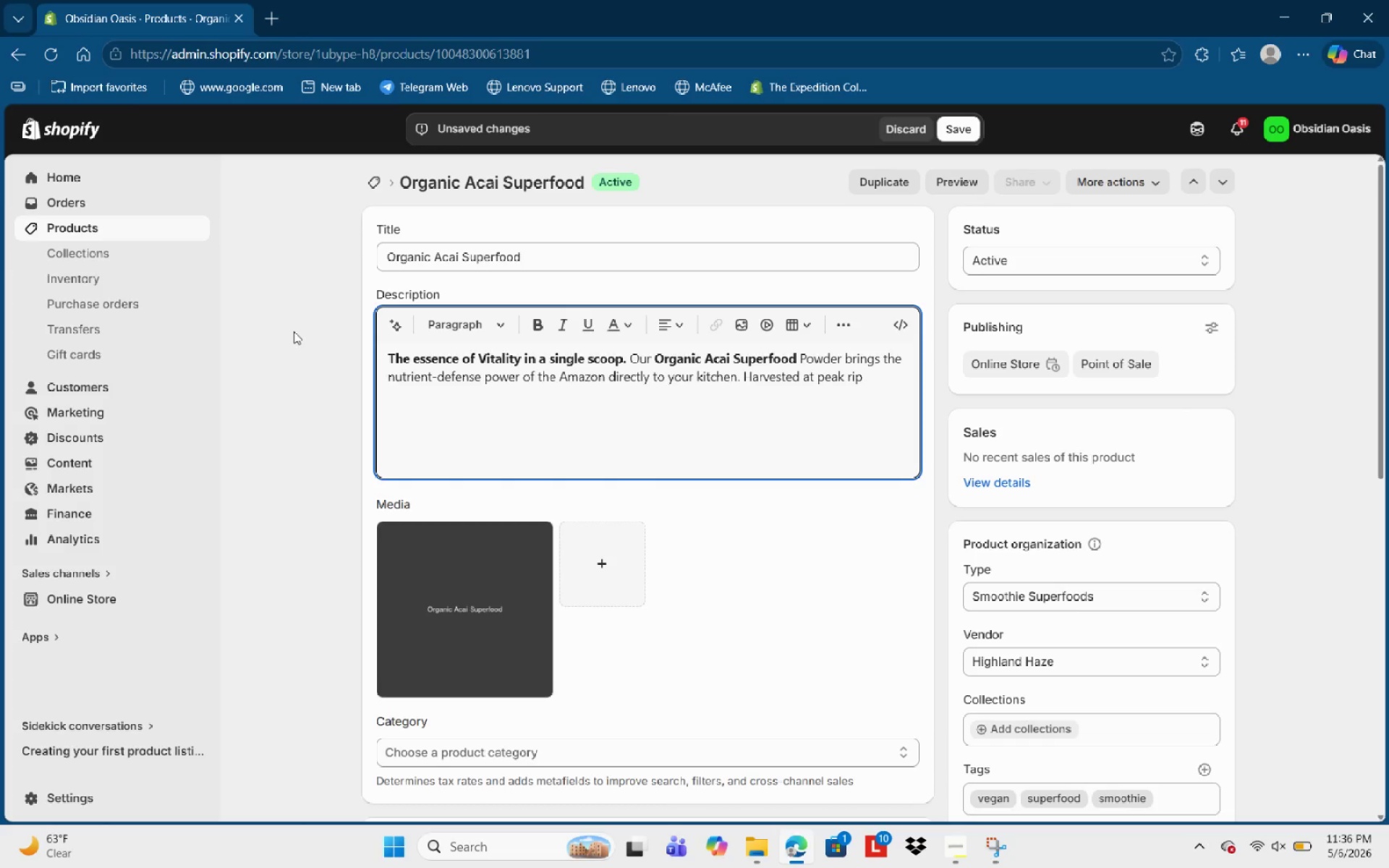 
wait(12.06)
 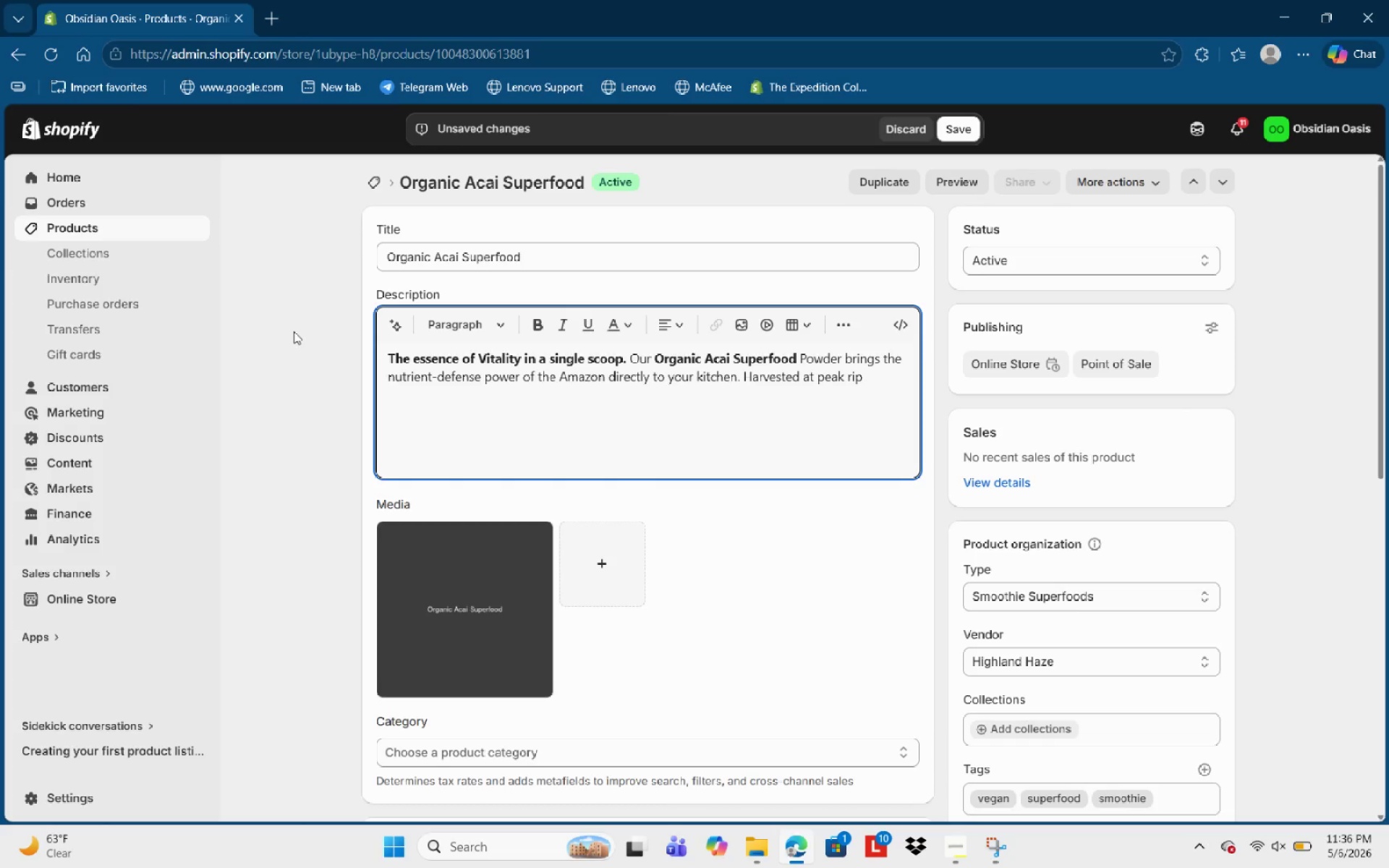 
type(eness )
 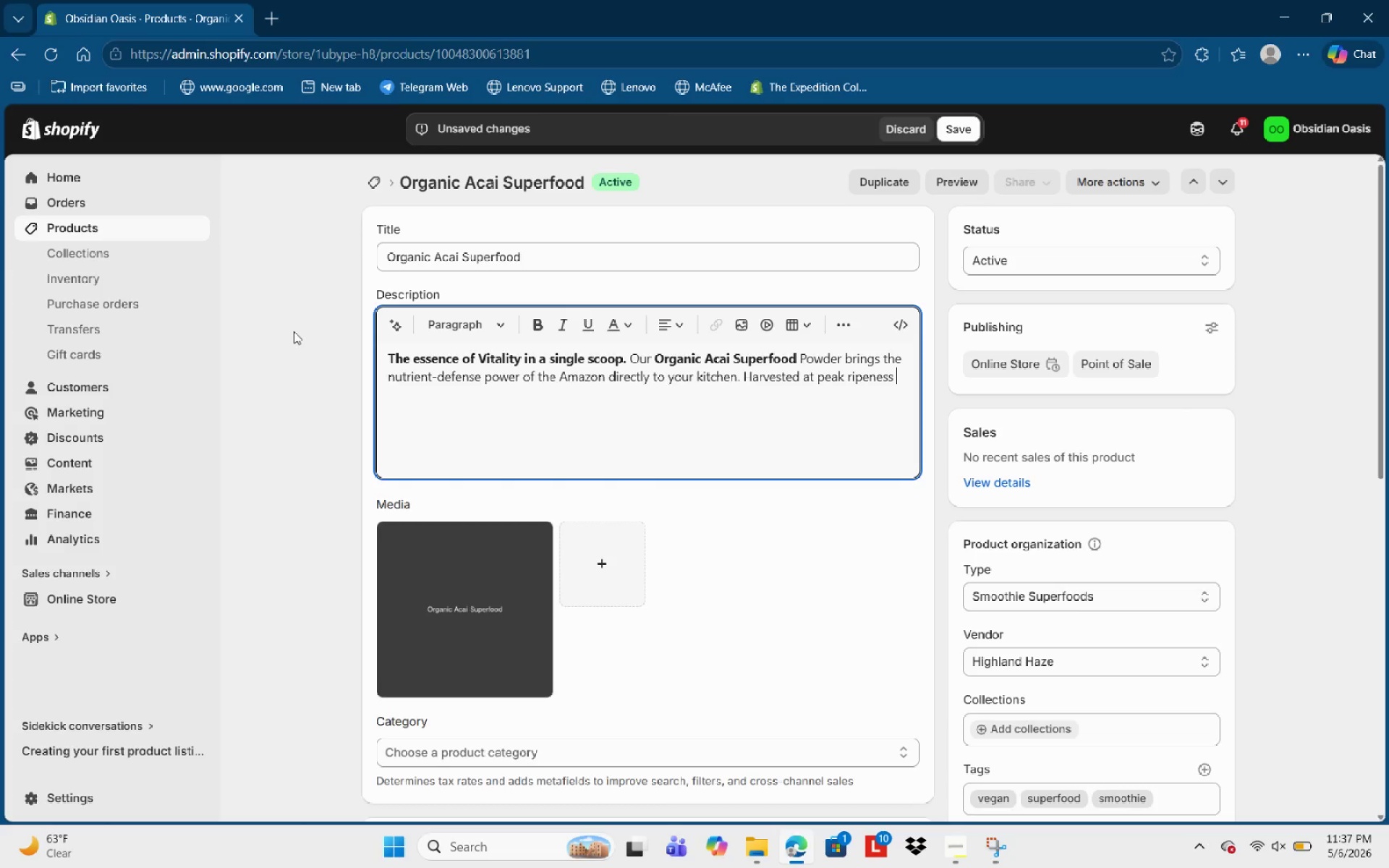 
wait(65.75)
 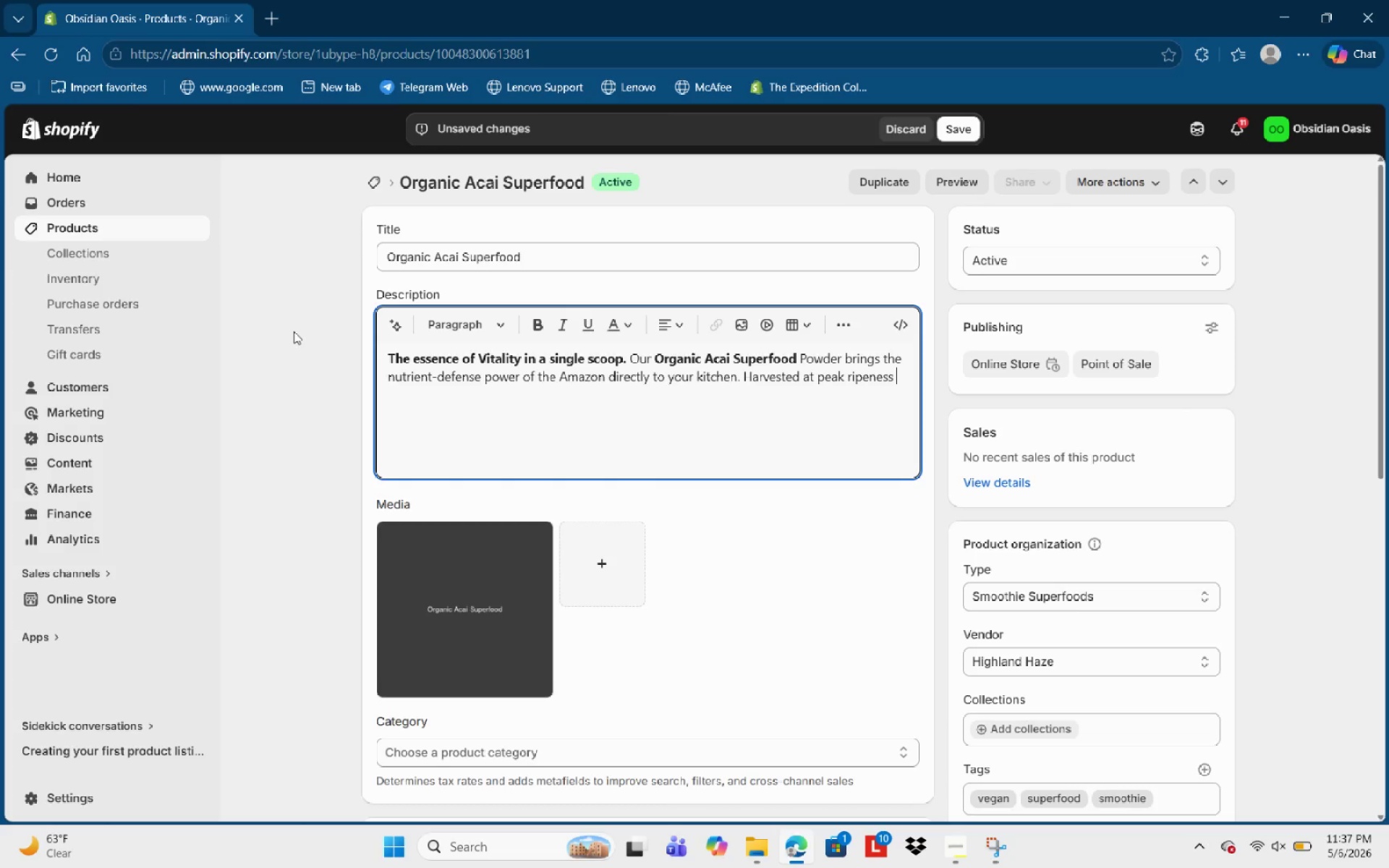 
type(and freeze e)
key(Backspace)
key(Backspace)
type(--)
key(Backspace)
type(dies)
key(Backspace)
type(d to lock )
 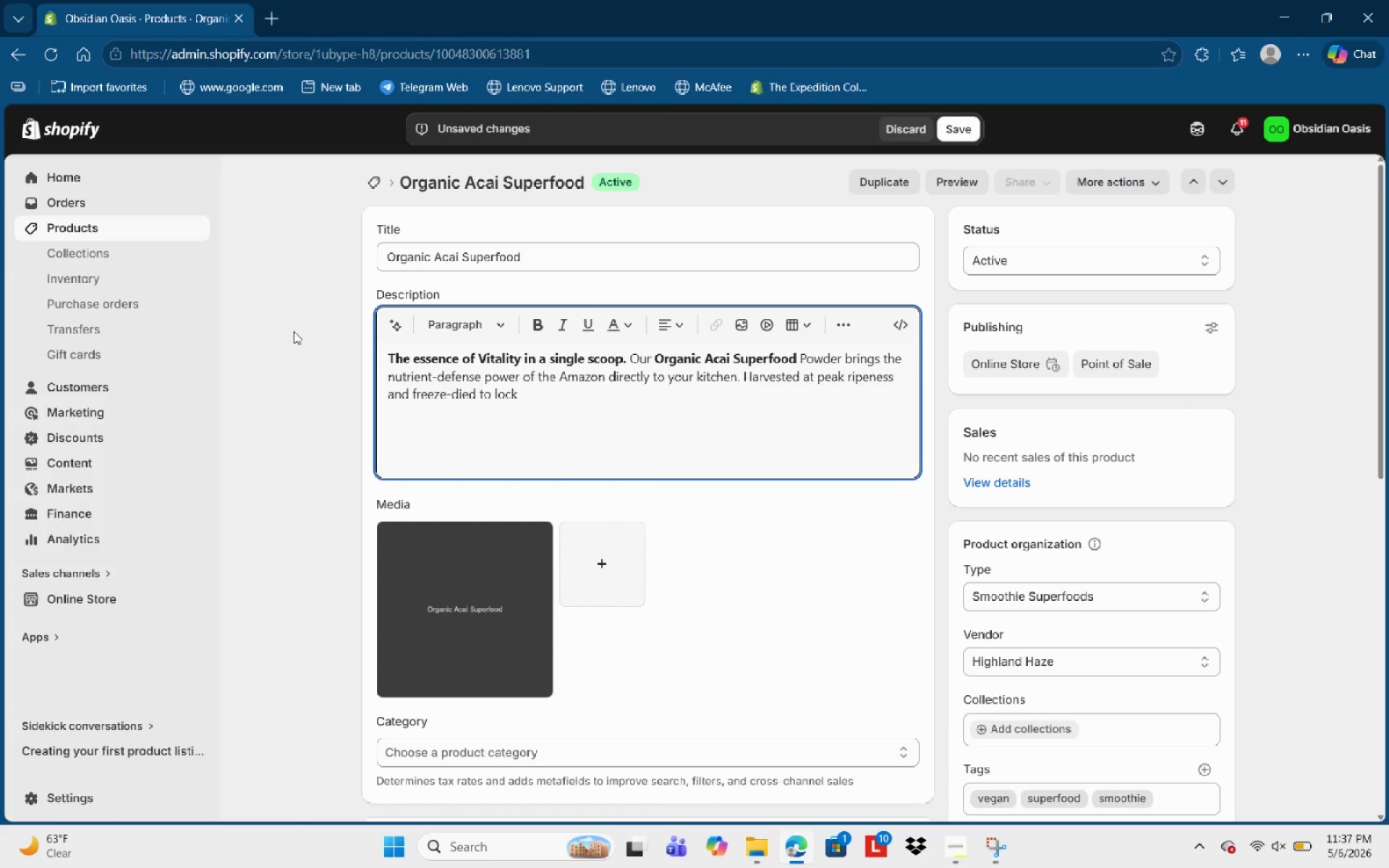 
type(in essential antioxidants, this vibrai)
key(Backspace)
key(Backspace)
type(iant powe)
key(Backspace)
type(der is )
 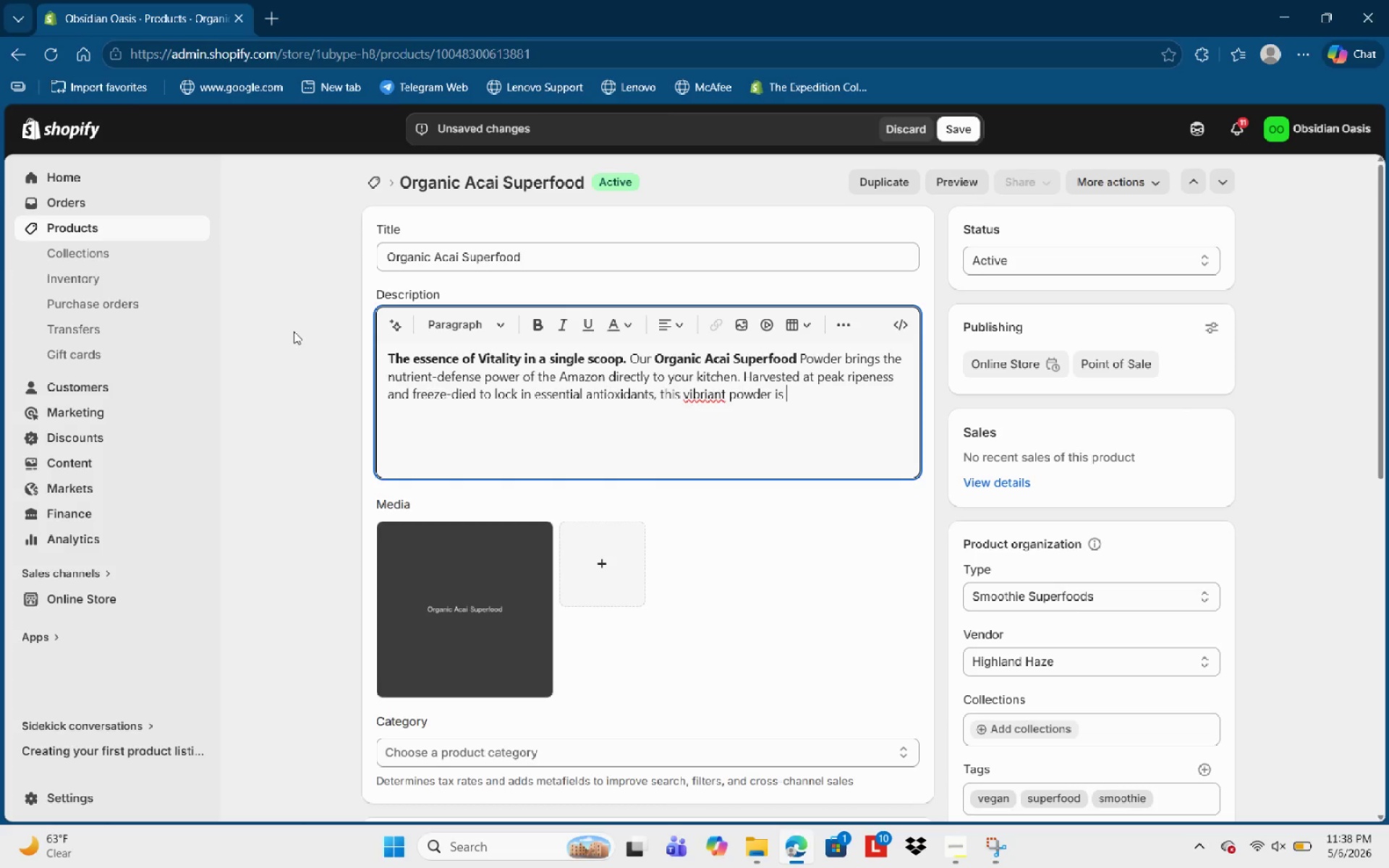 
type(teh)
key(Backspace)
key(Backspace)
type(he ultimate )
 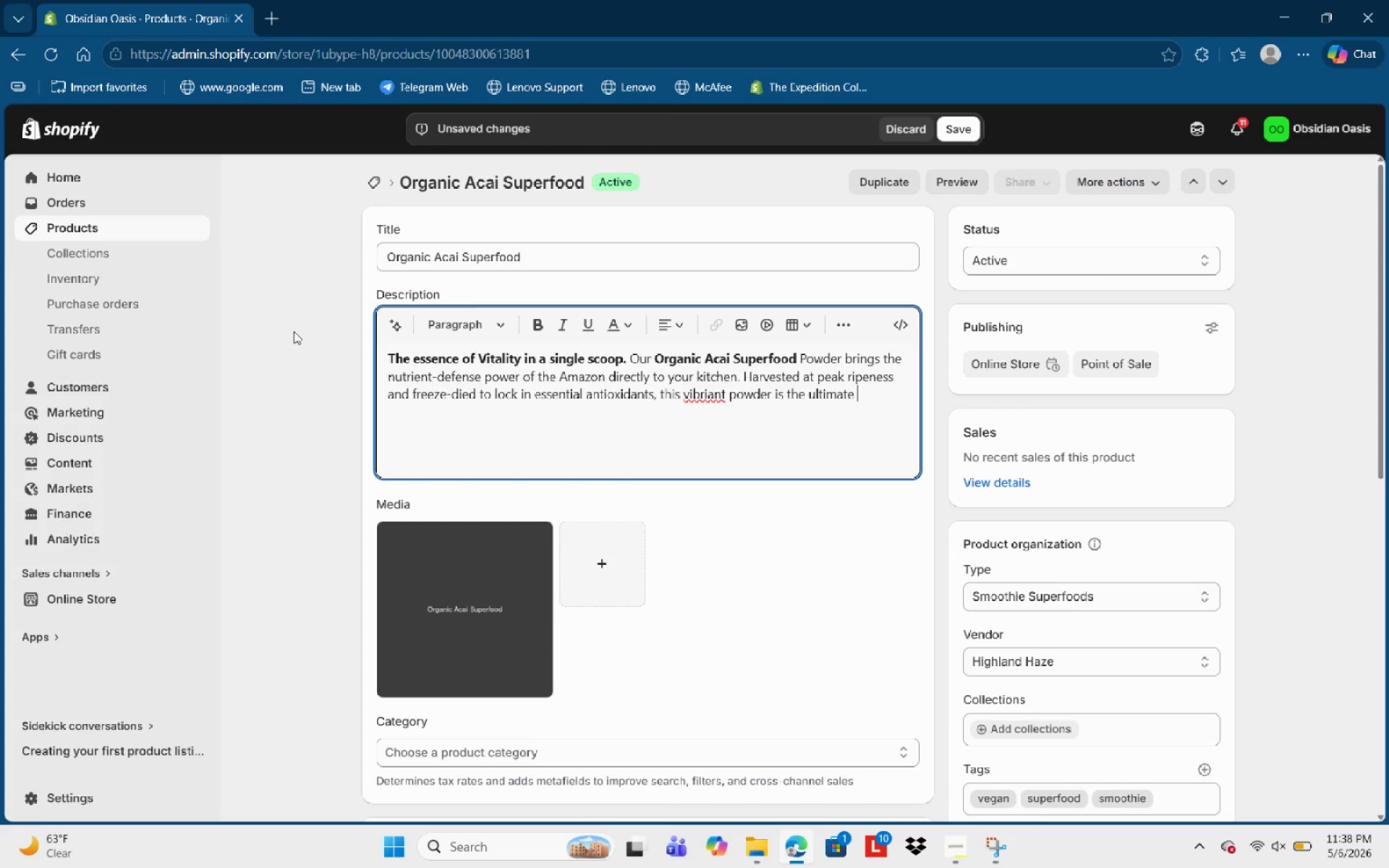 
type(i)
key(Backspace)
type(upgrade)
 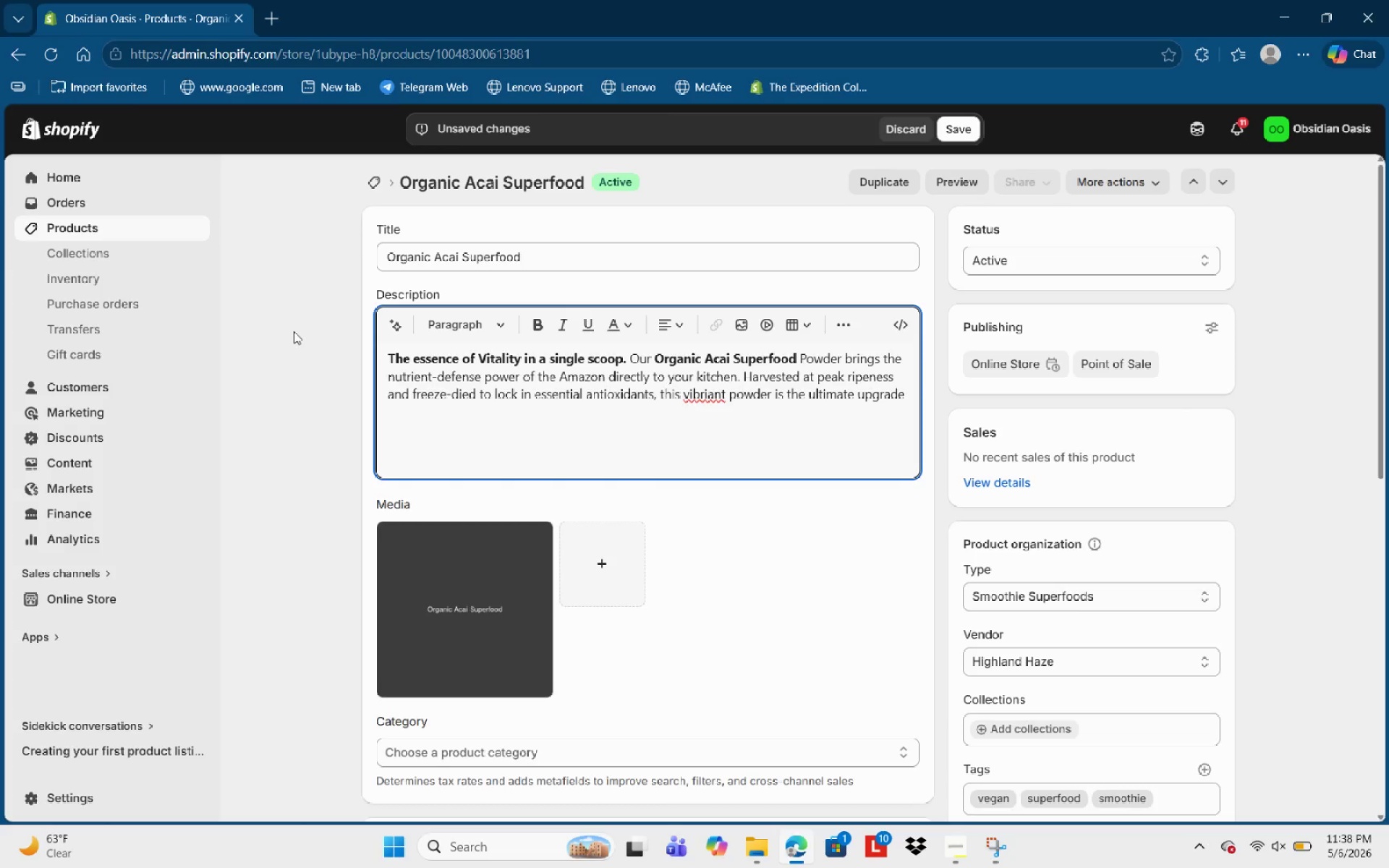 
wait(5.11)
 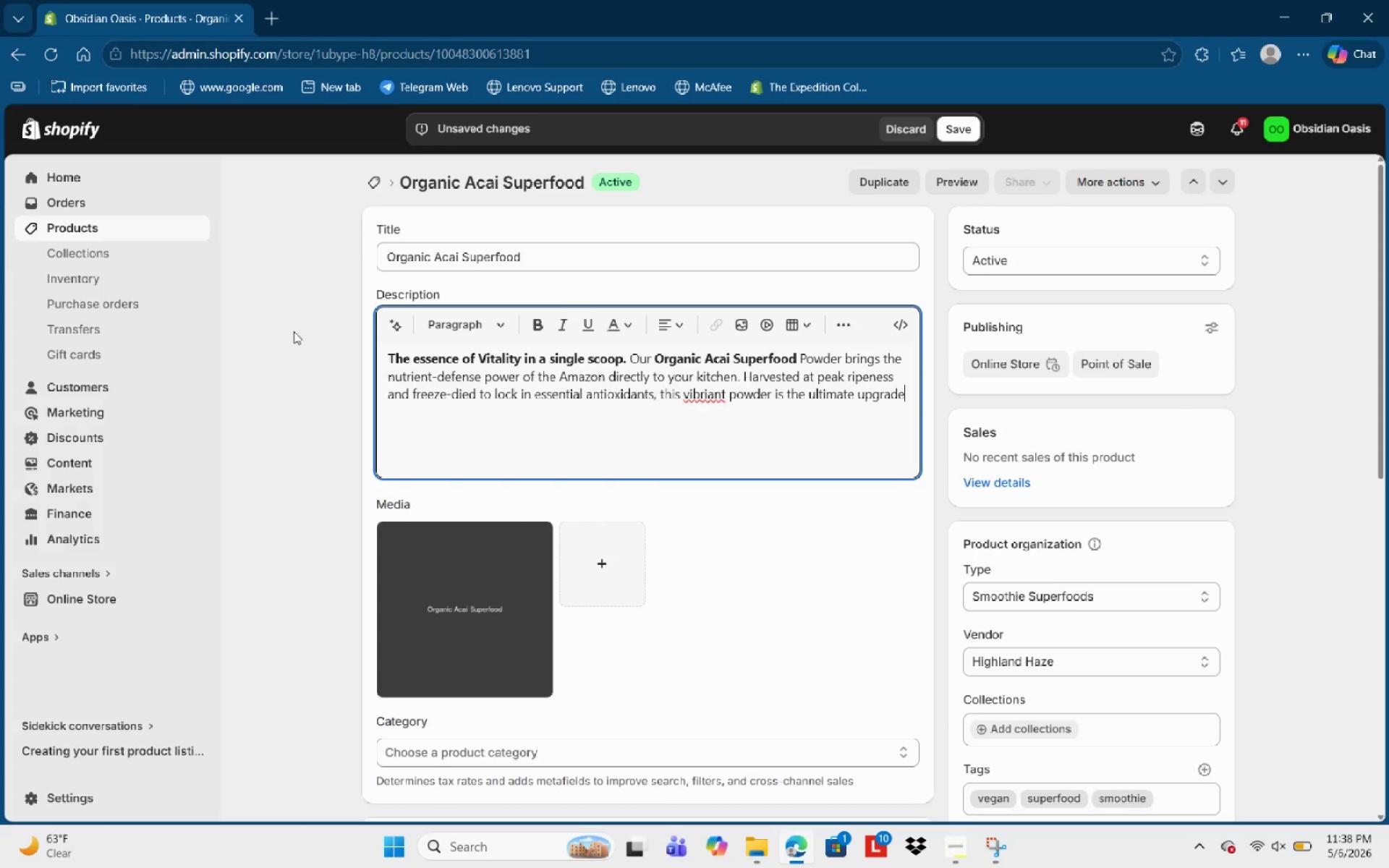 
type( for ypur )
key(Backspace)
key(Backspace)
key(Backspace)
key(Backspace)
type(oy)
key(Backspace)
type(ur )
 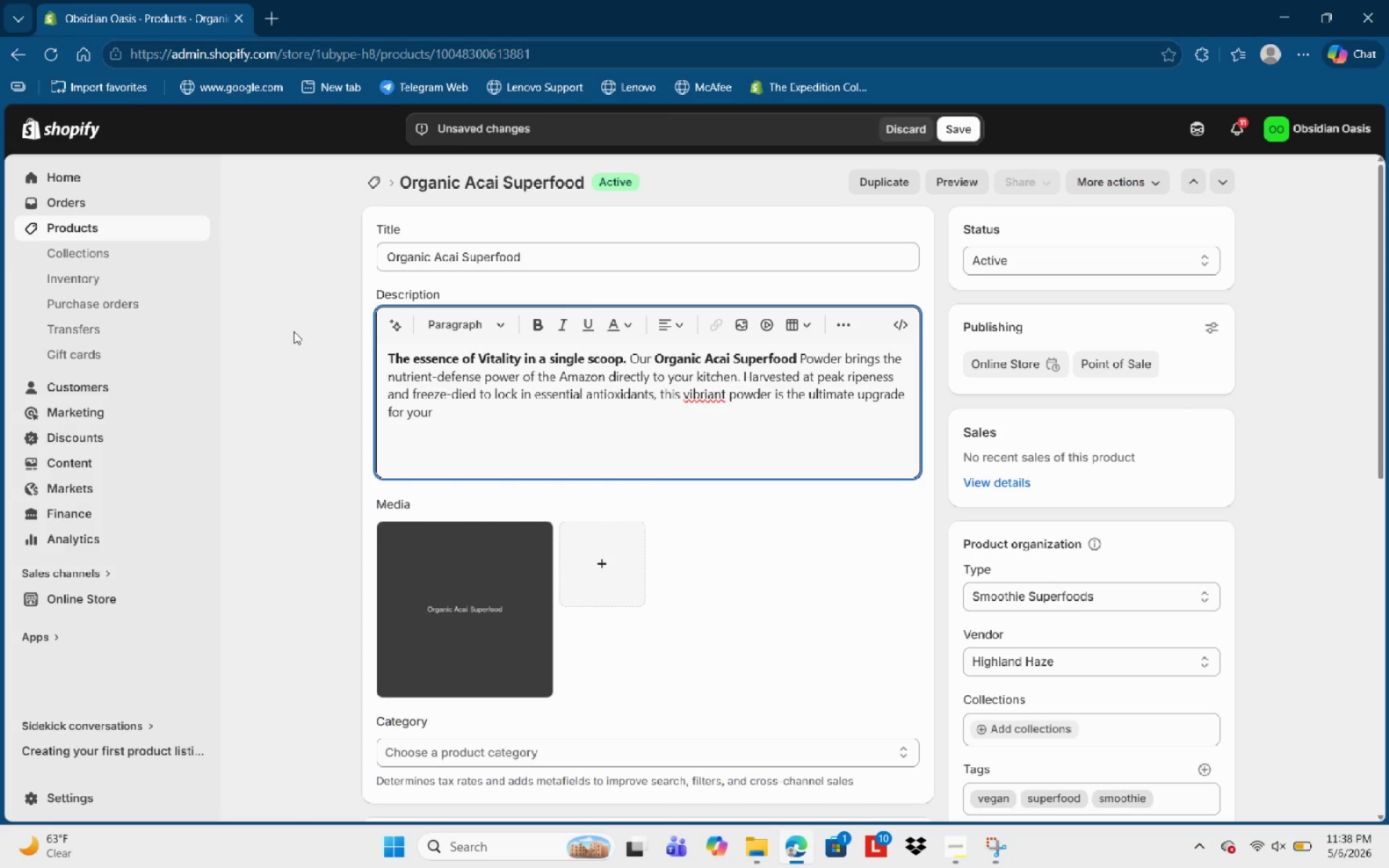 
wait(6.88)
 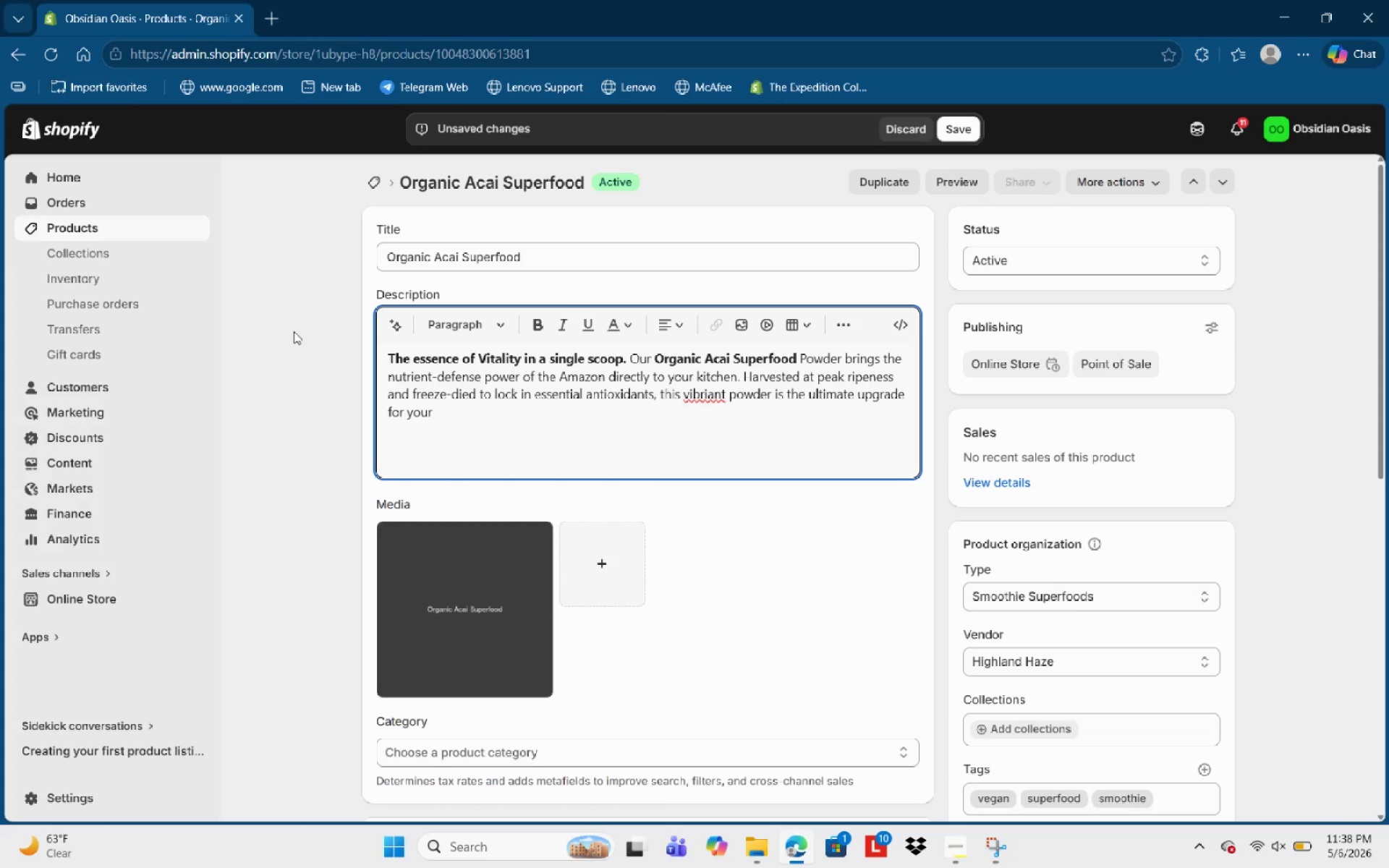 
type(mornin)
 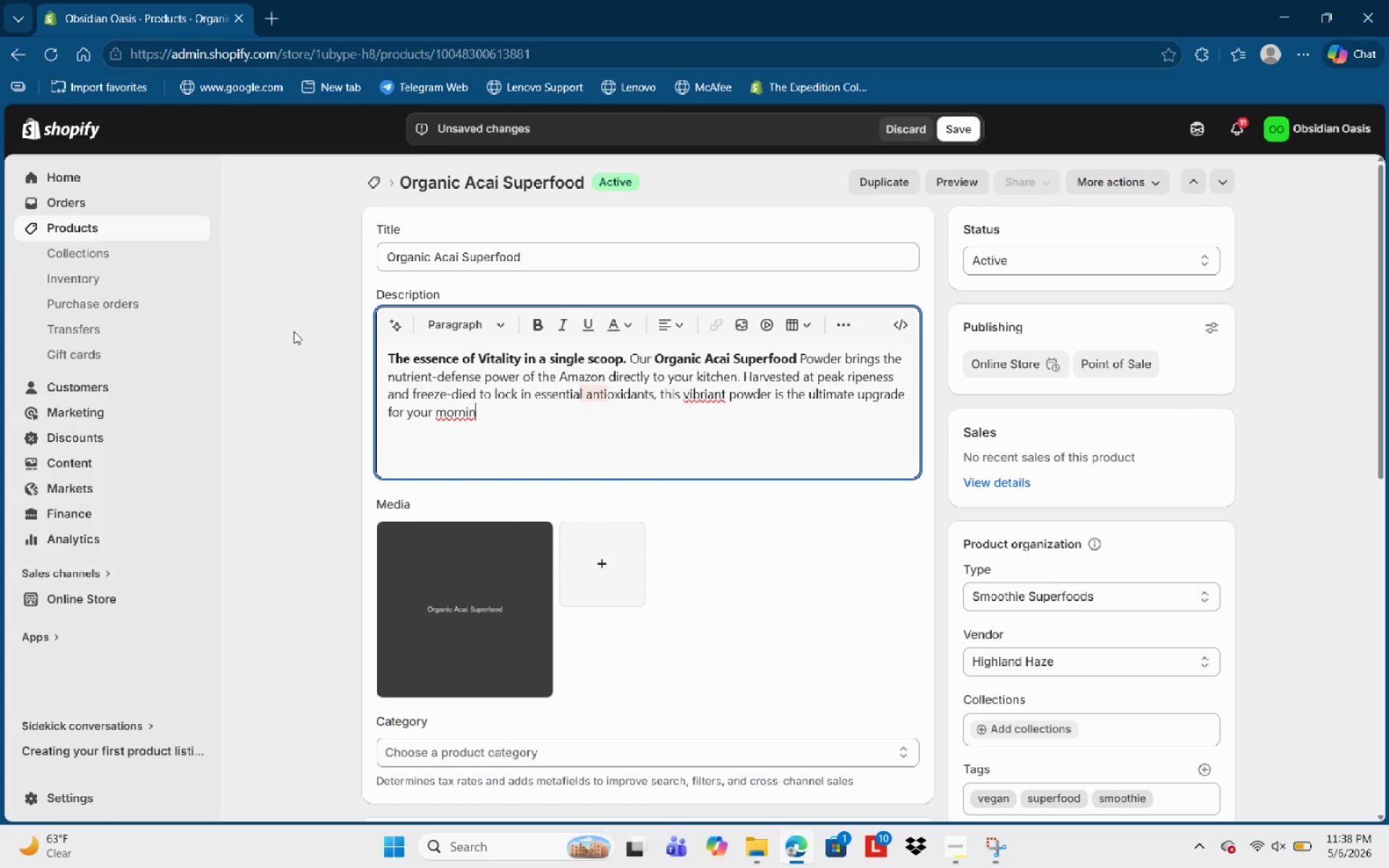 
type(g bowls and smoothies.)
 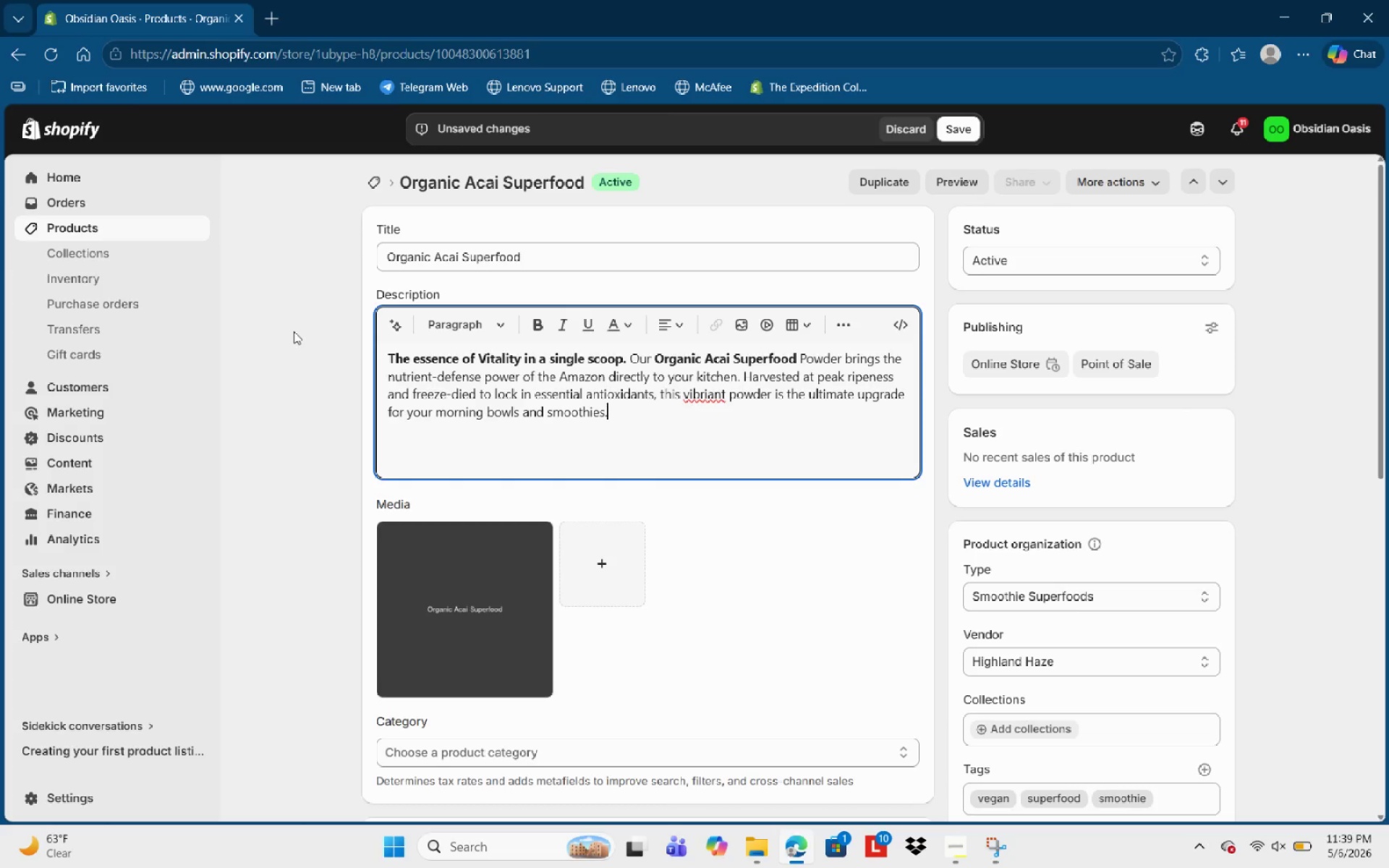 
key(Enter)
 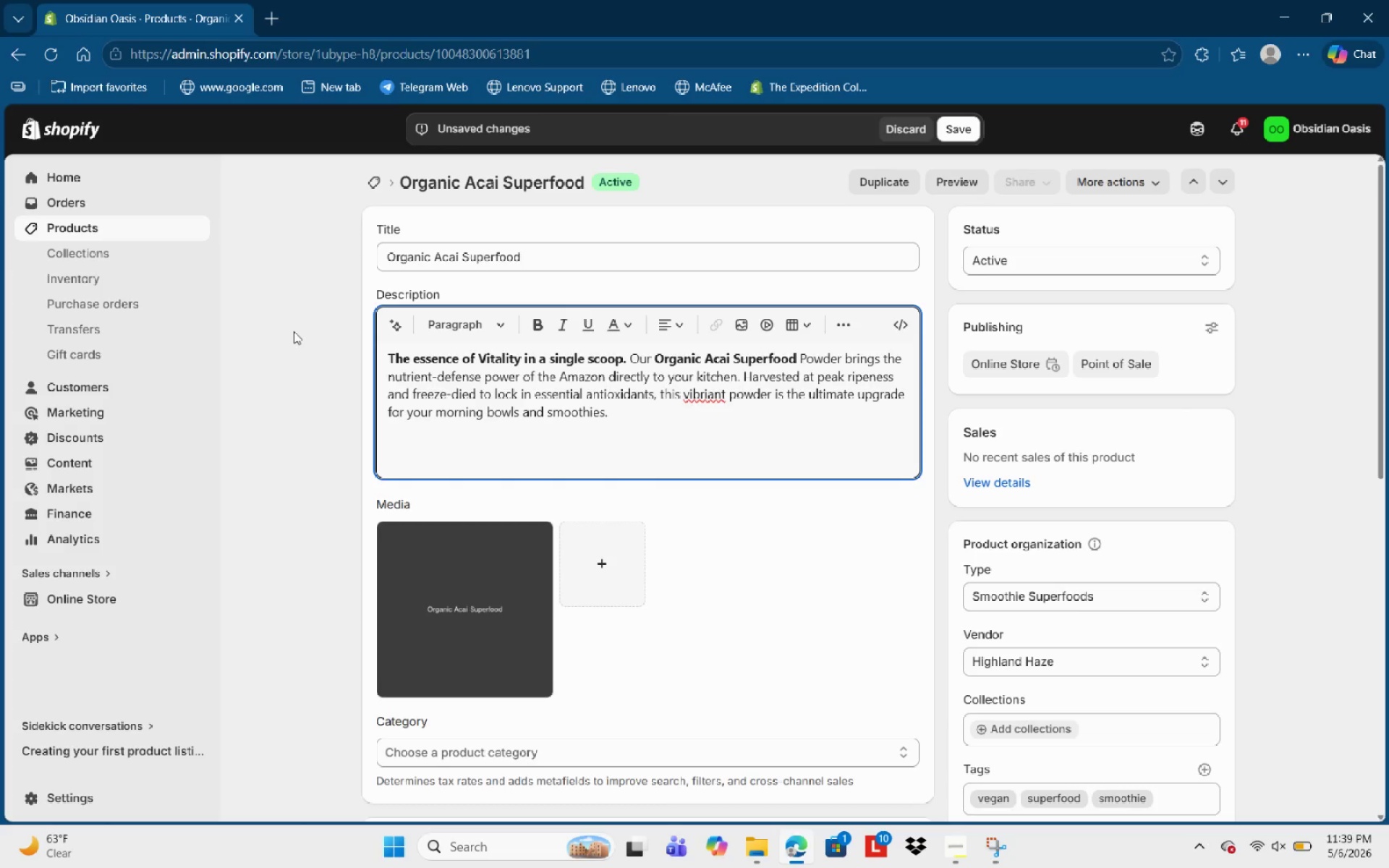 
type(- Prou)
key(Backspace)
type(fiel)
key(Backspace)
key(Backspace)
type(le:)
 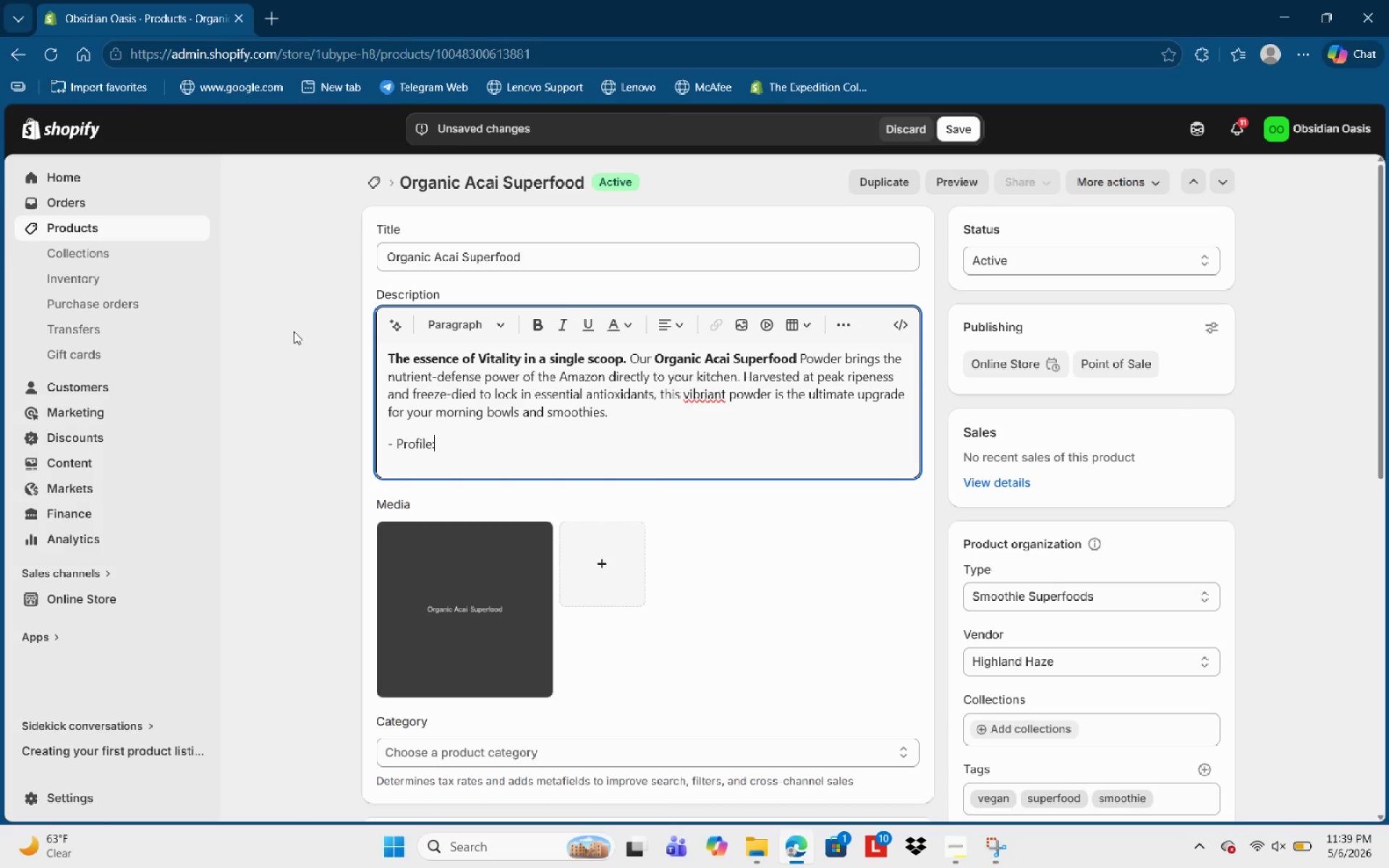 
key(Control+Shift+ArrowLeft)
 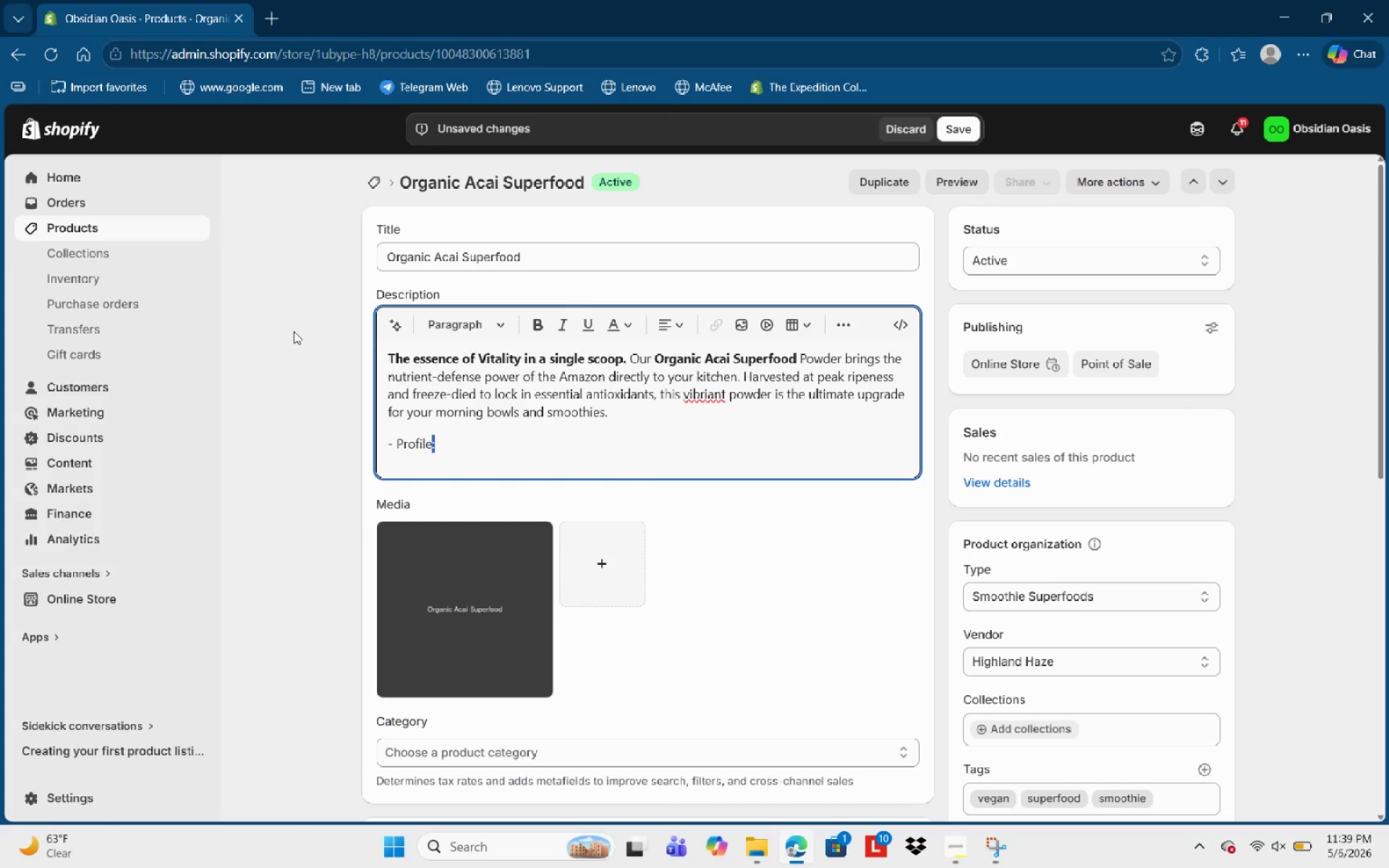 
key(Control+Shift+ArrowLeft)
 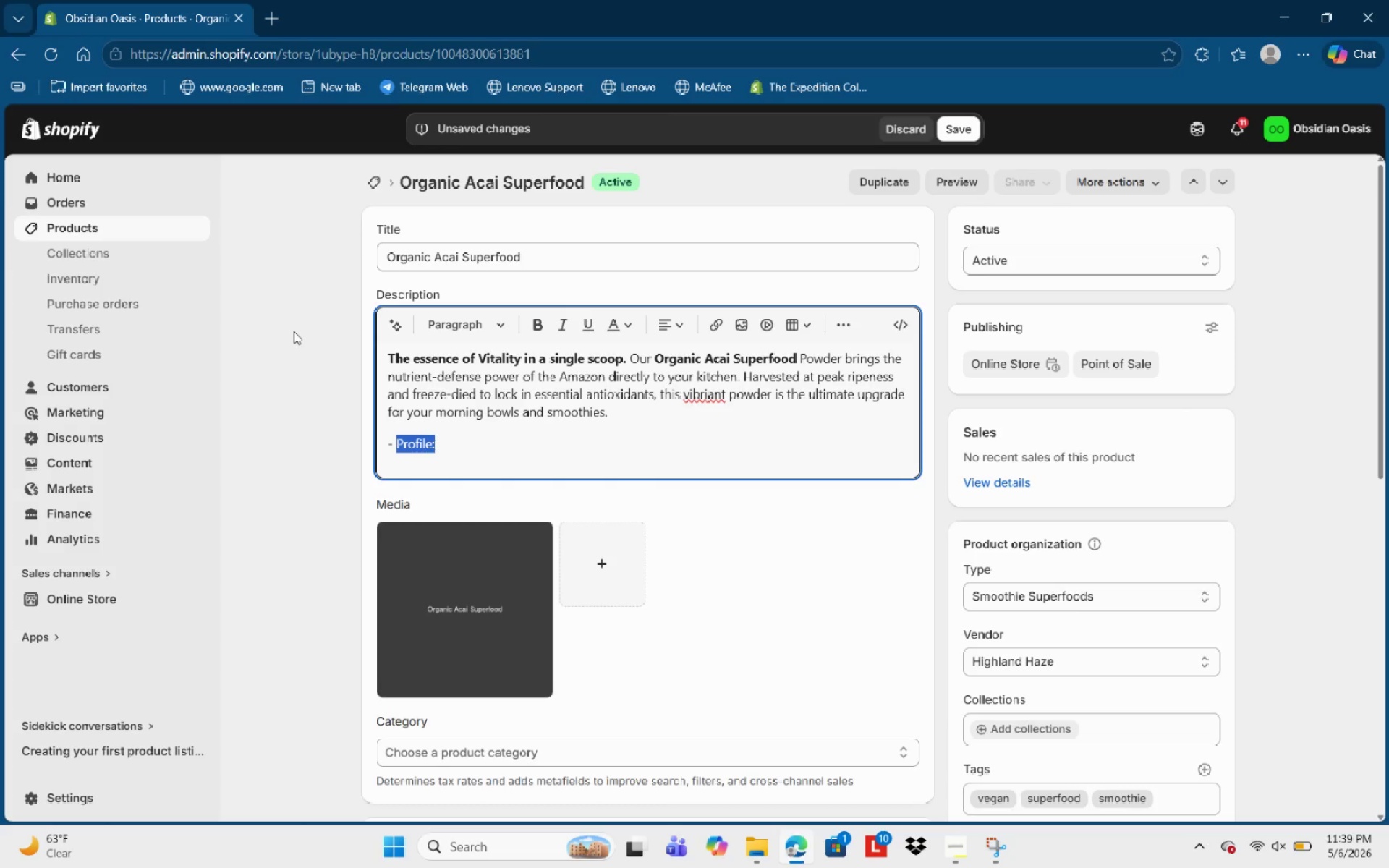 
key(Control+Shift+ArrowLeft)
 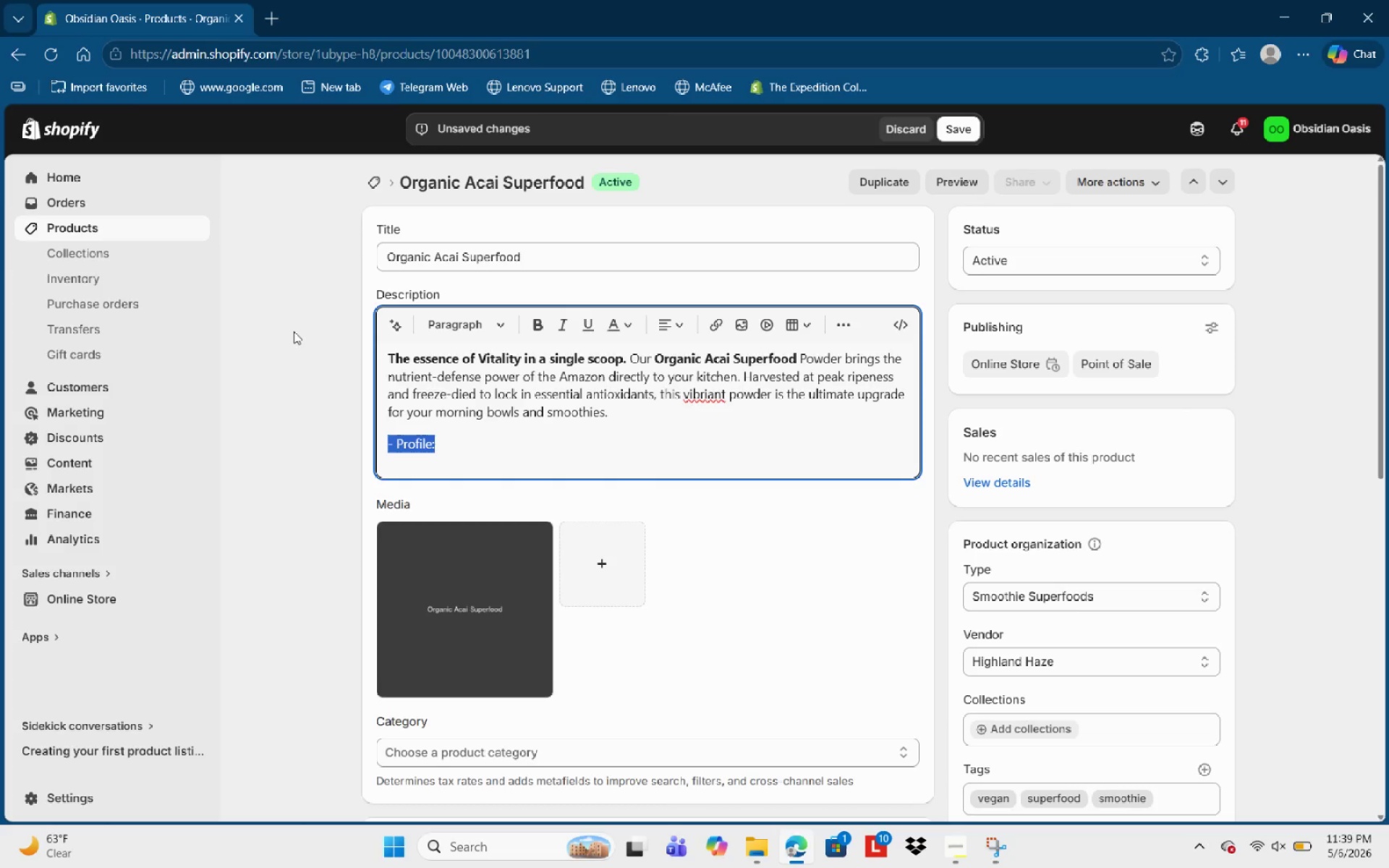 
key(Control+B)
 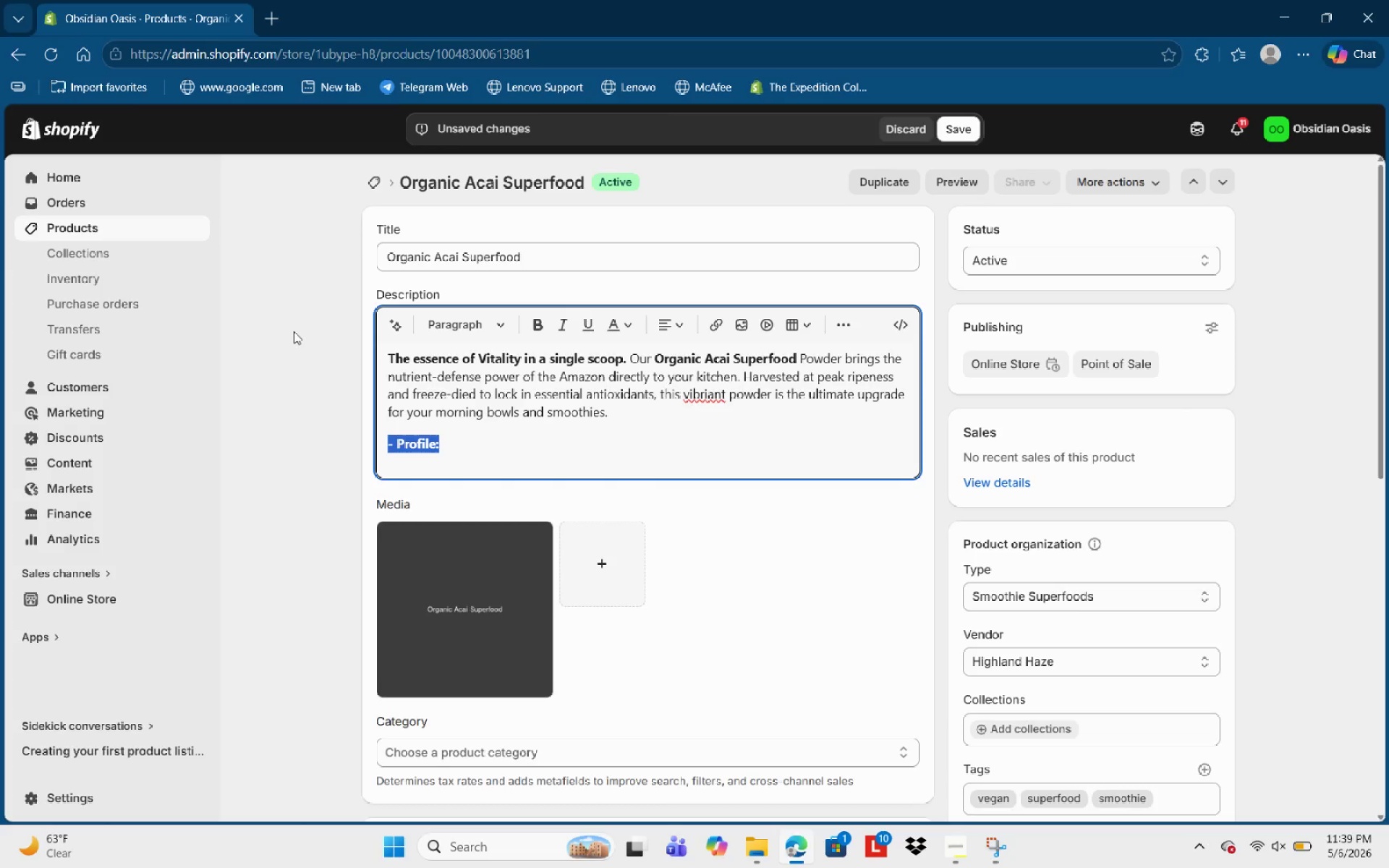 
key(Control+ArrowRight)
 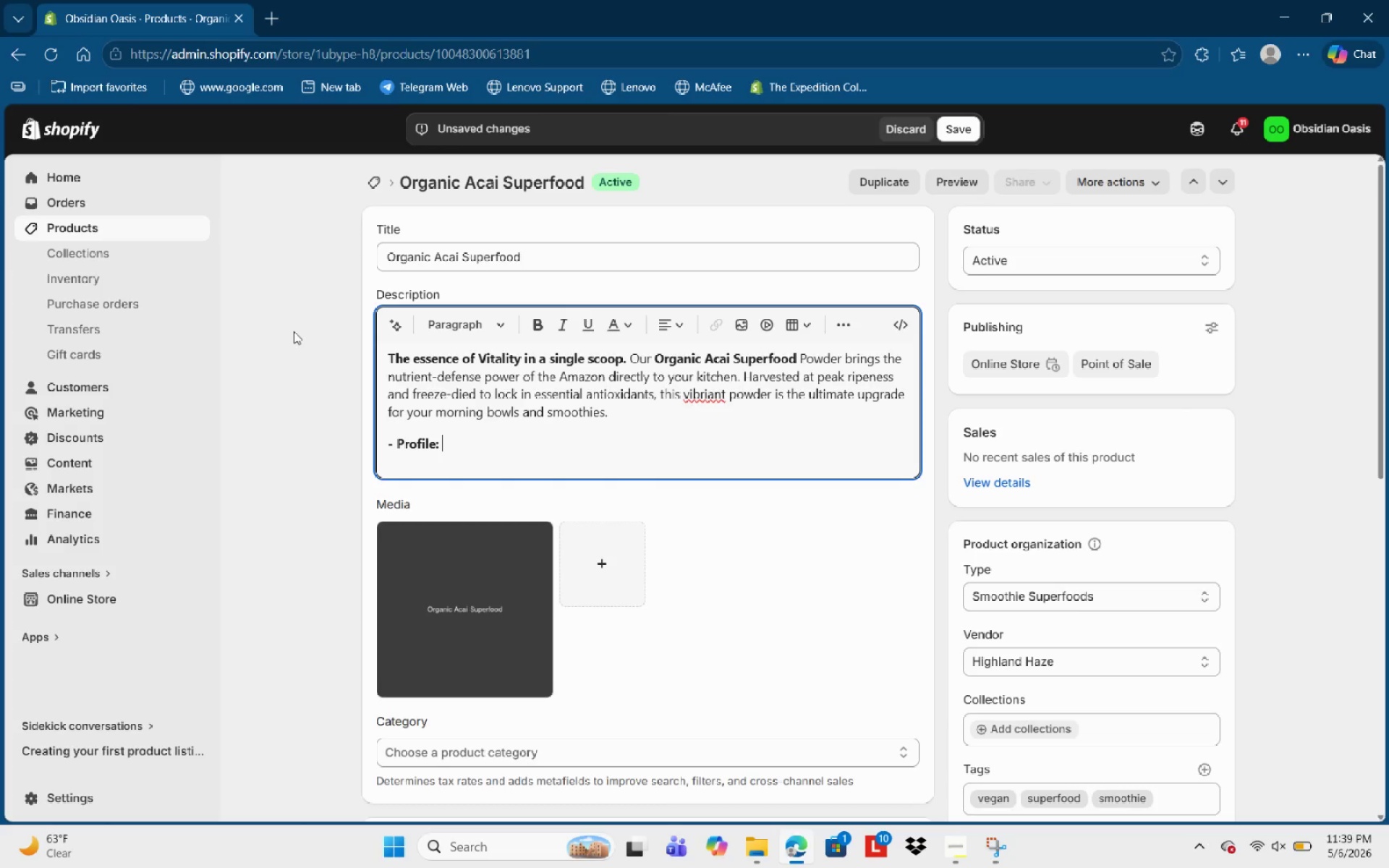 
key(Space)
 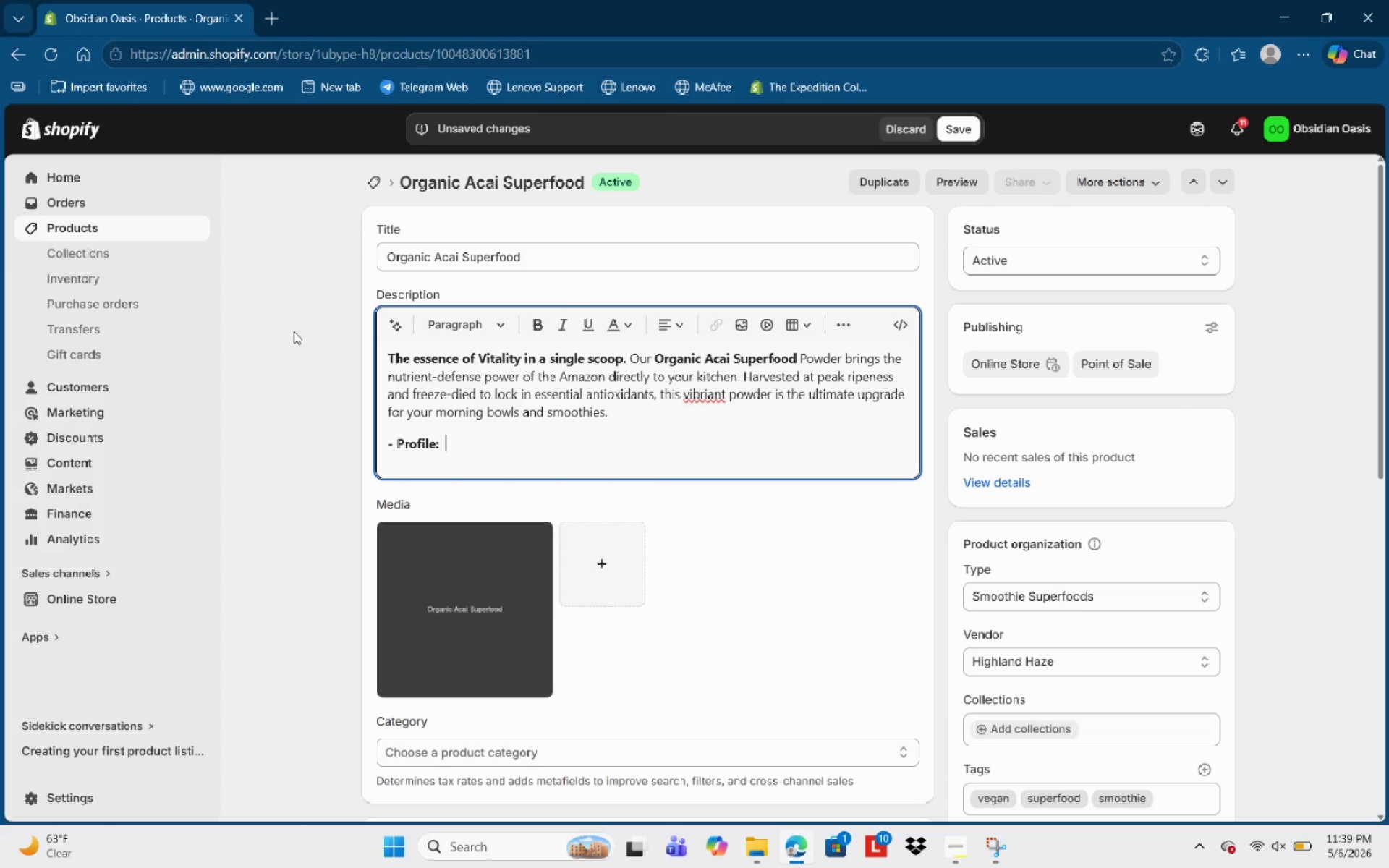 
key(Backspace)
 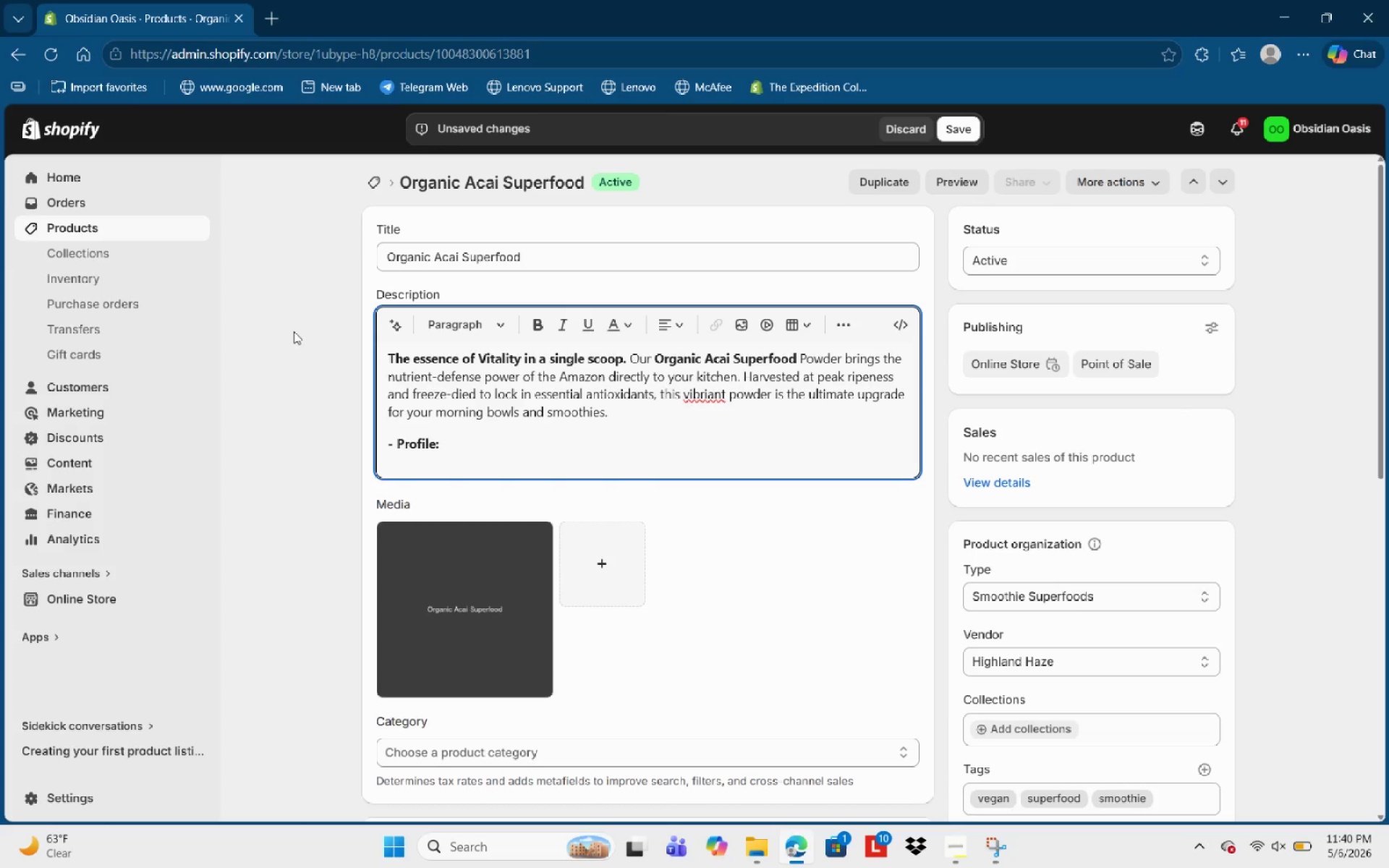 
wait(45.89)
 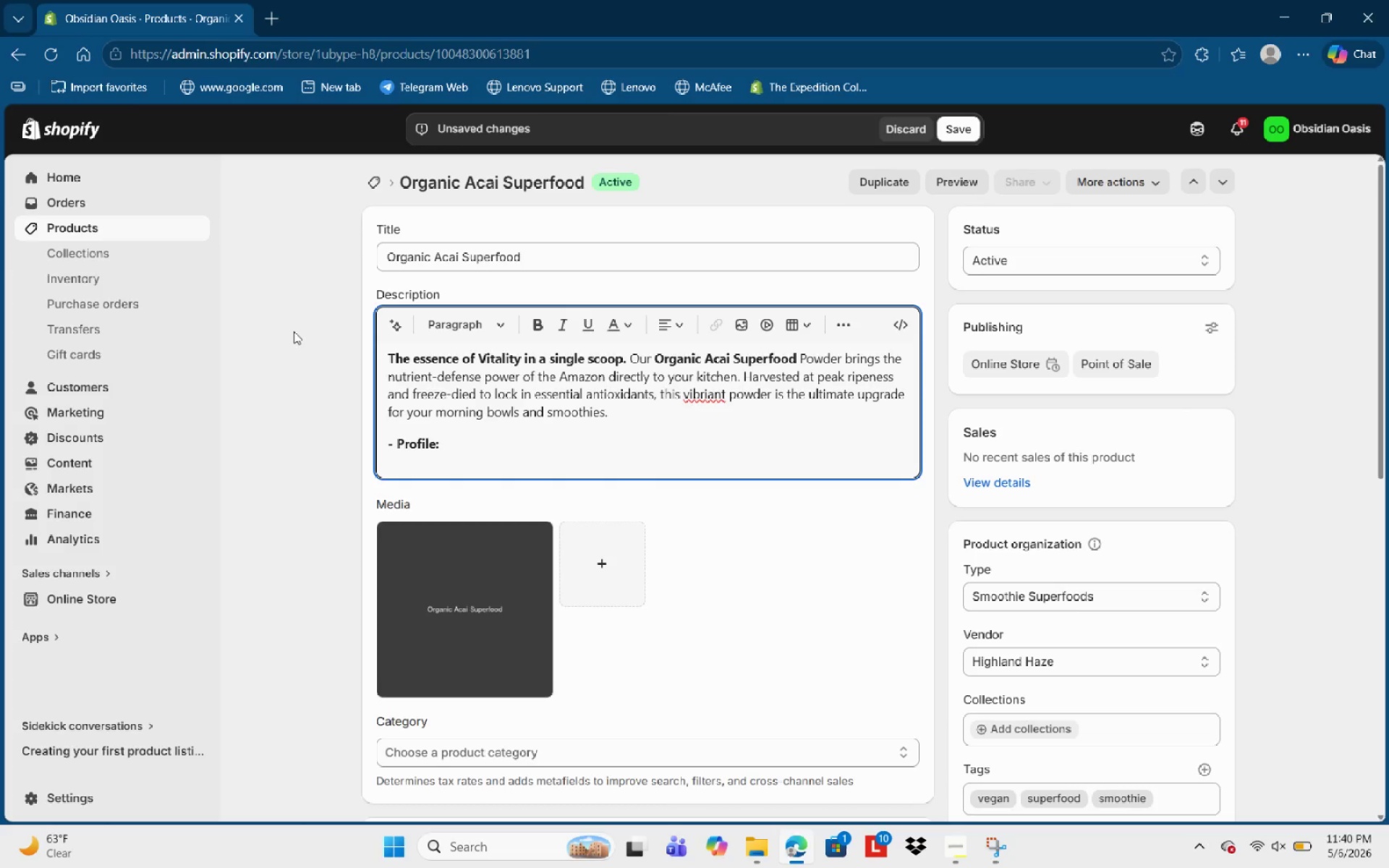 
type(100% organic )
key(Backspace)
type(, Non-GNo)
key(Backspace)
type(O Susya)
key(Backspace)
key(Backspace)
type(tainablity )
key(Backspace)
key(Backspace)
key(Backspace)
key(Backspace)
type(y harvested.)
 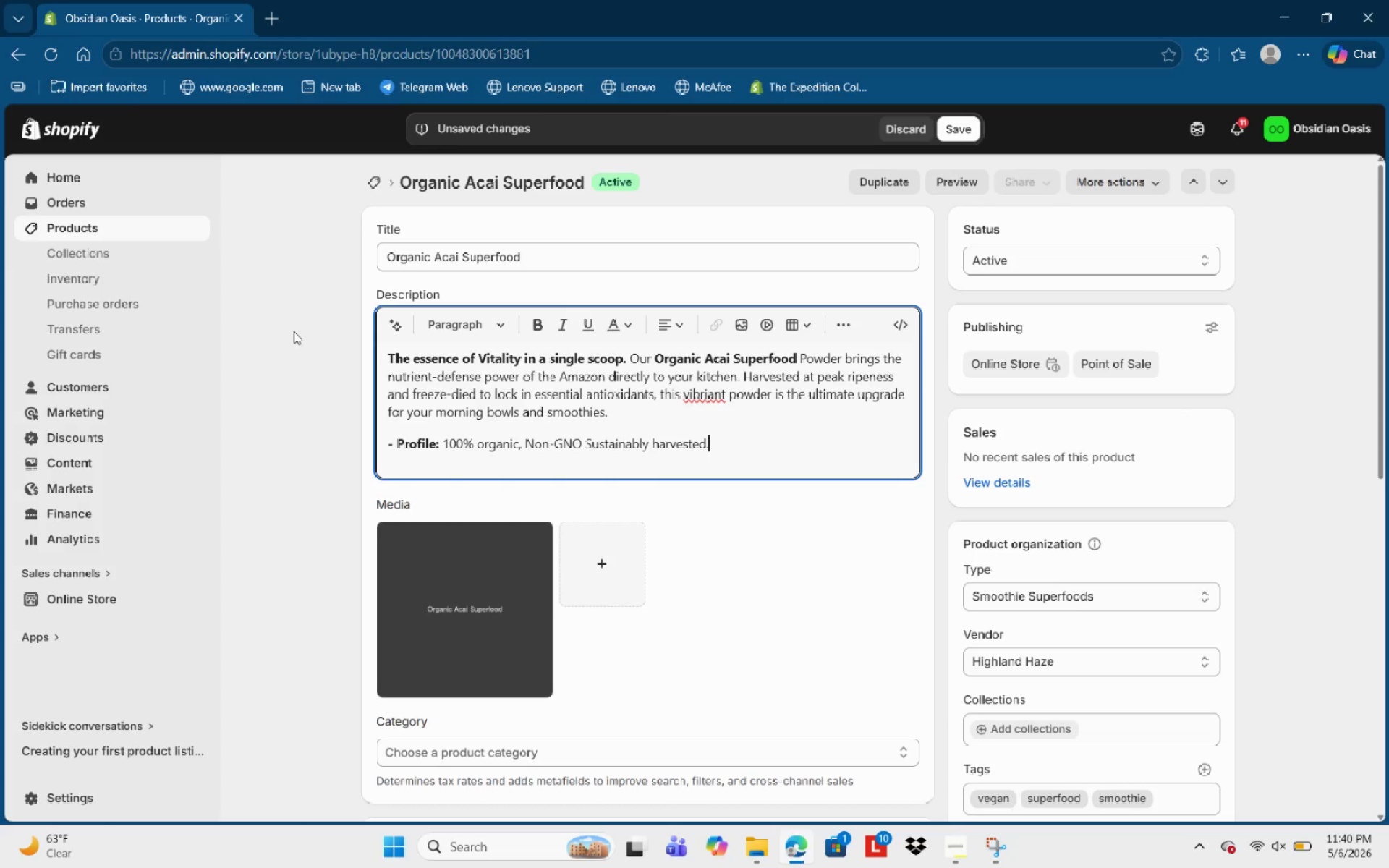 
key(Enter)
 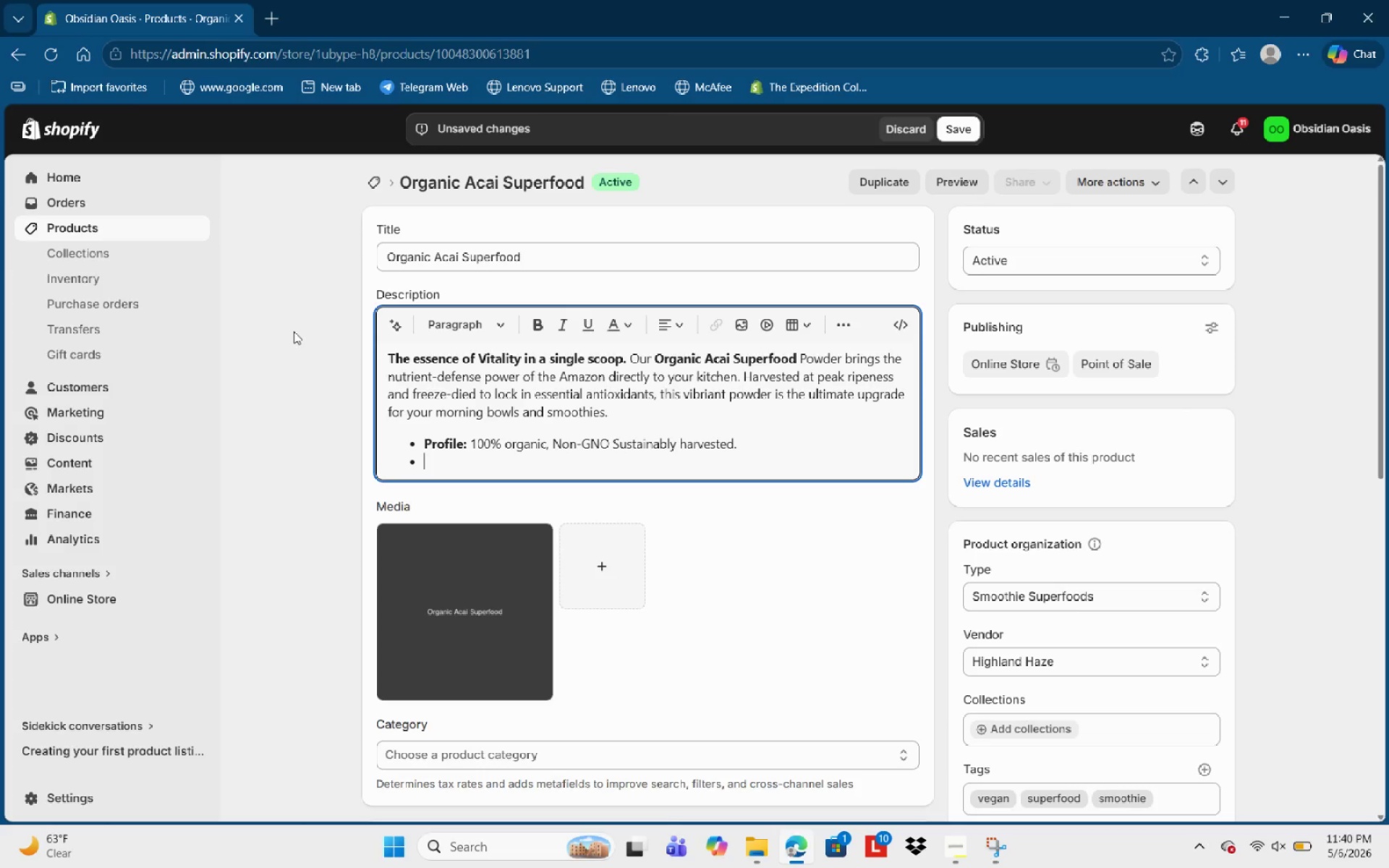 
type(Nuti)
key(Backspace)
type(rients:)
 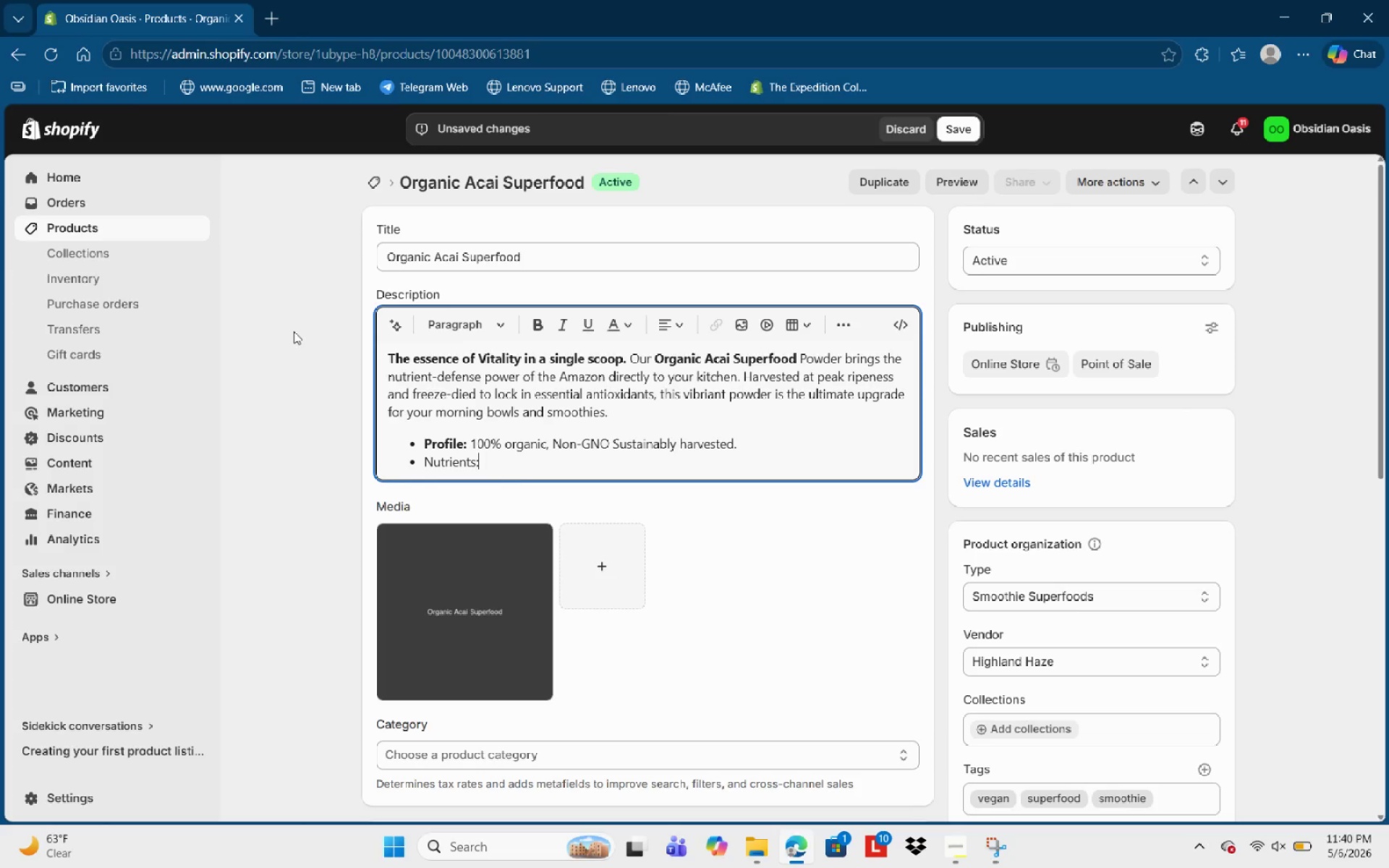 
key(Control+Shift+ArrowLeft)
 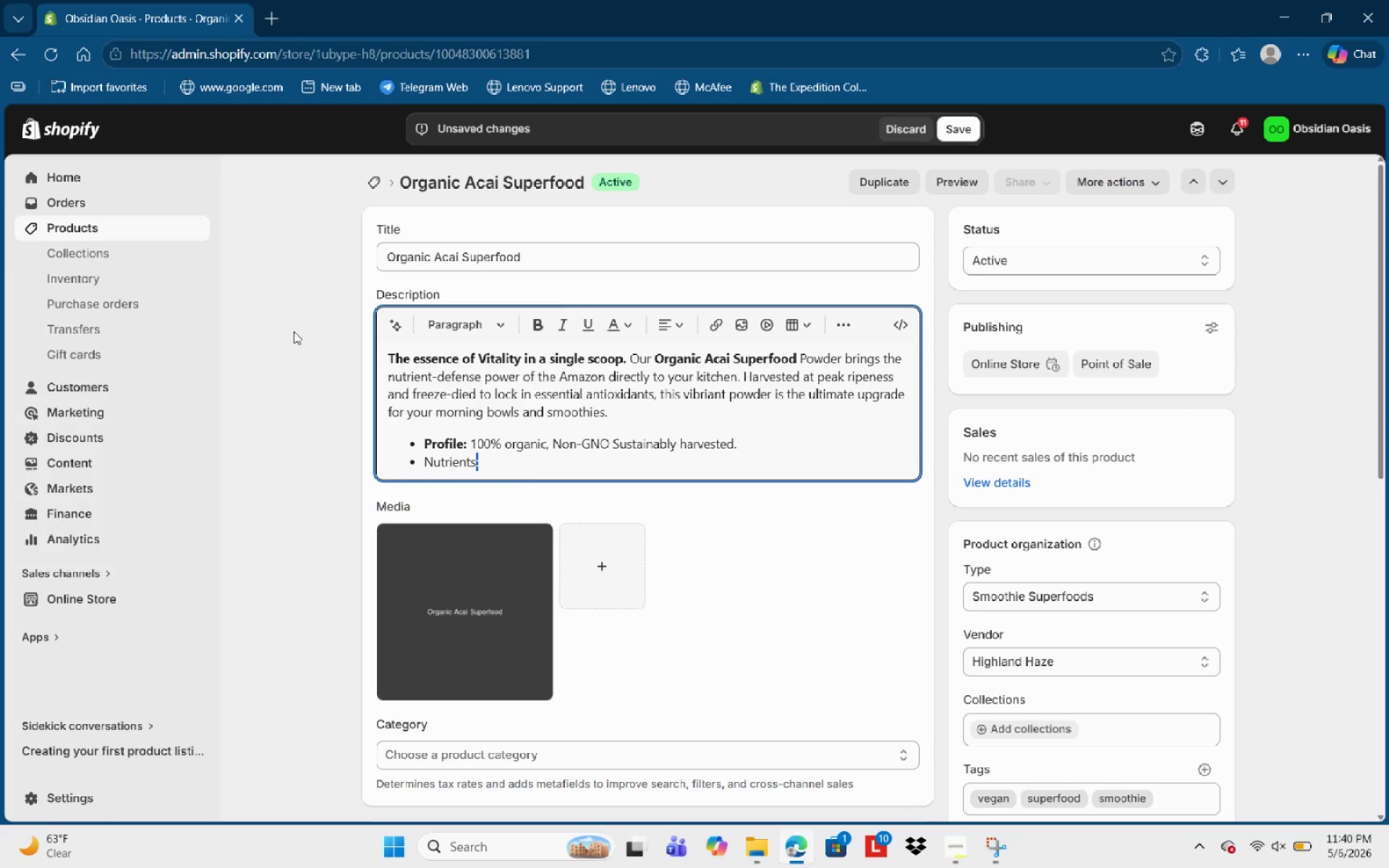 
key(Control+Shift+ArrowLeft)
 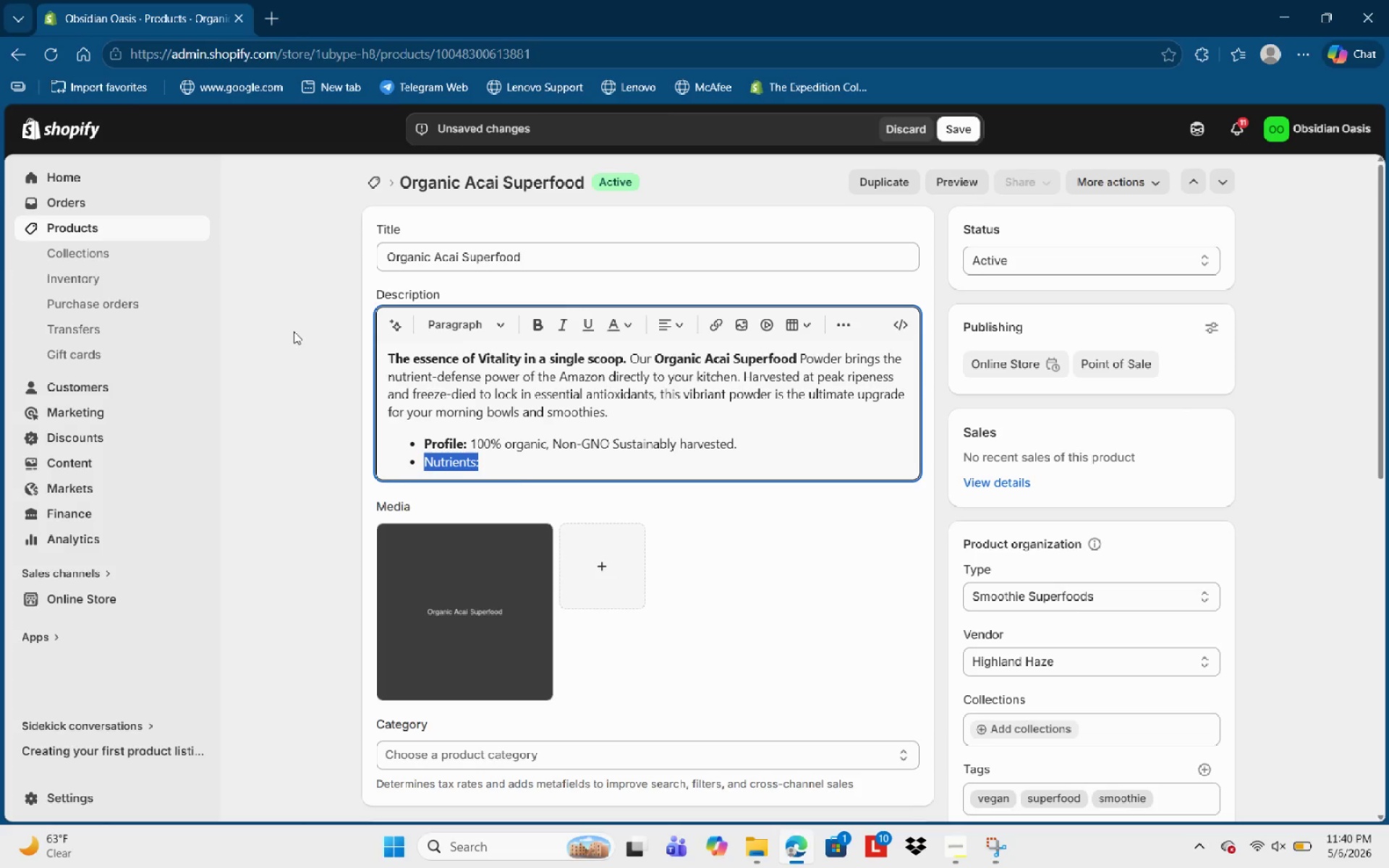 
key(Control+Shift+ArrowLeft)
 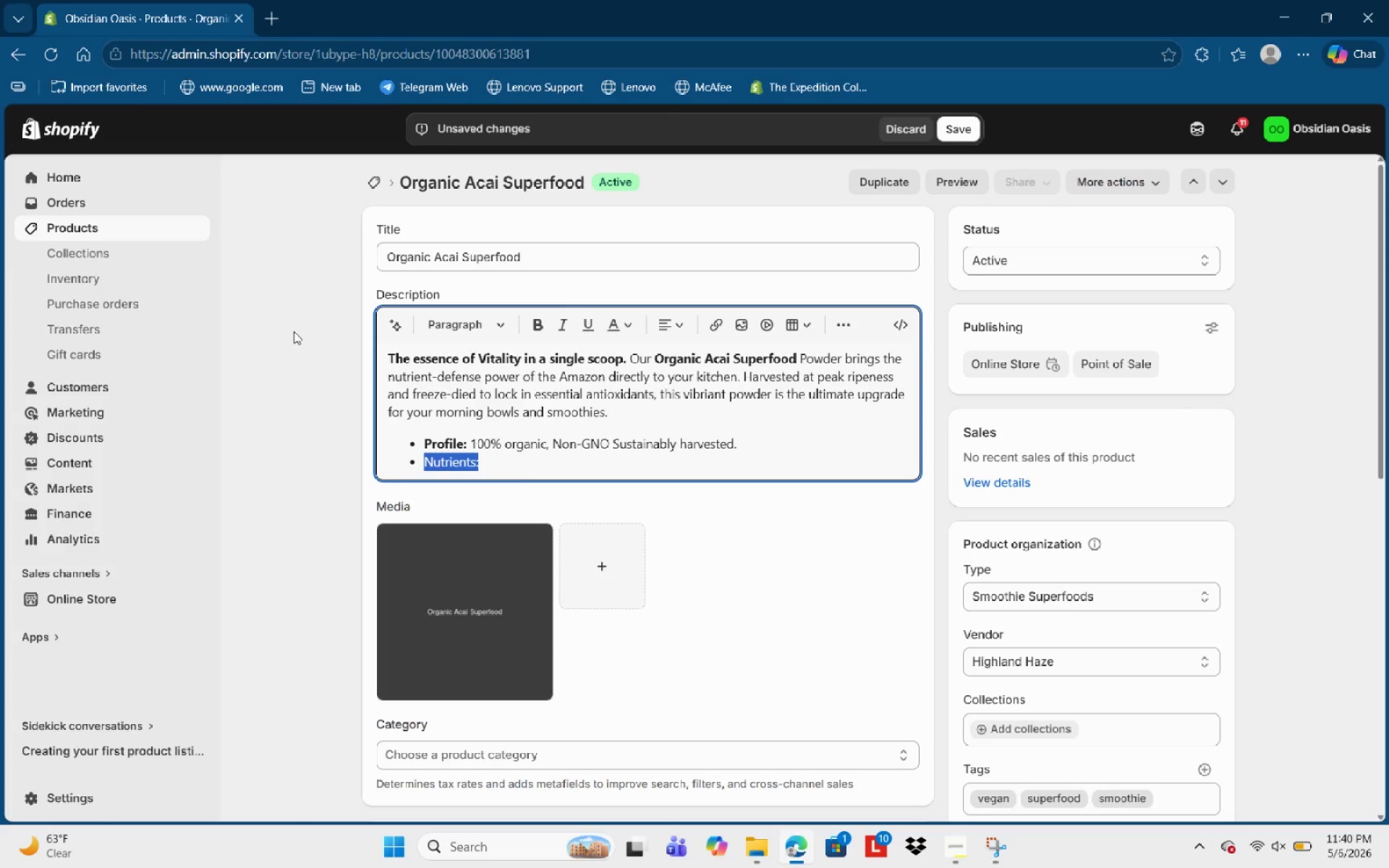 
key(Control+B)
 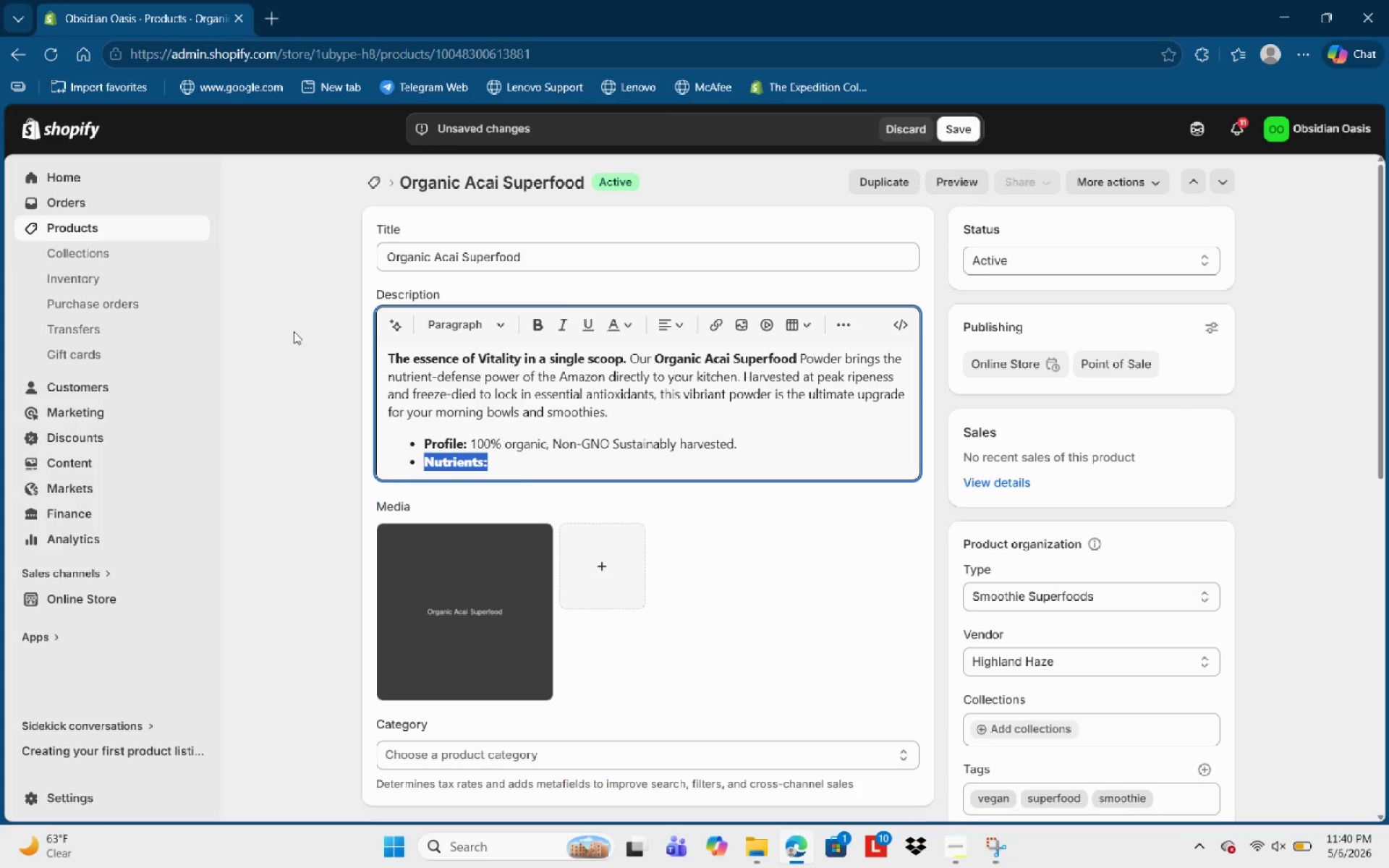 
key(ArrowRight)
 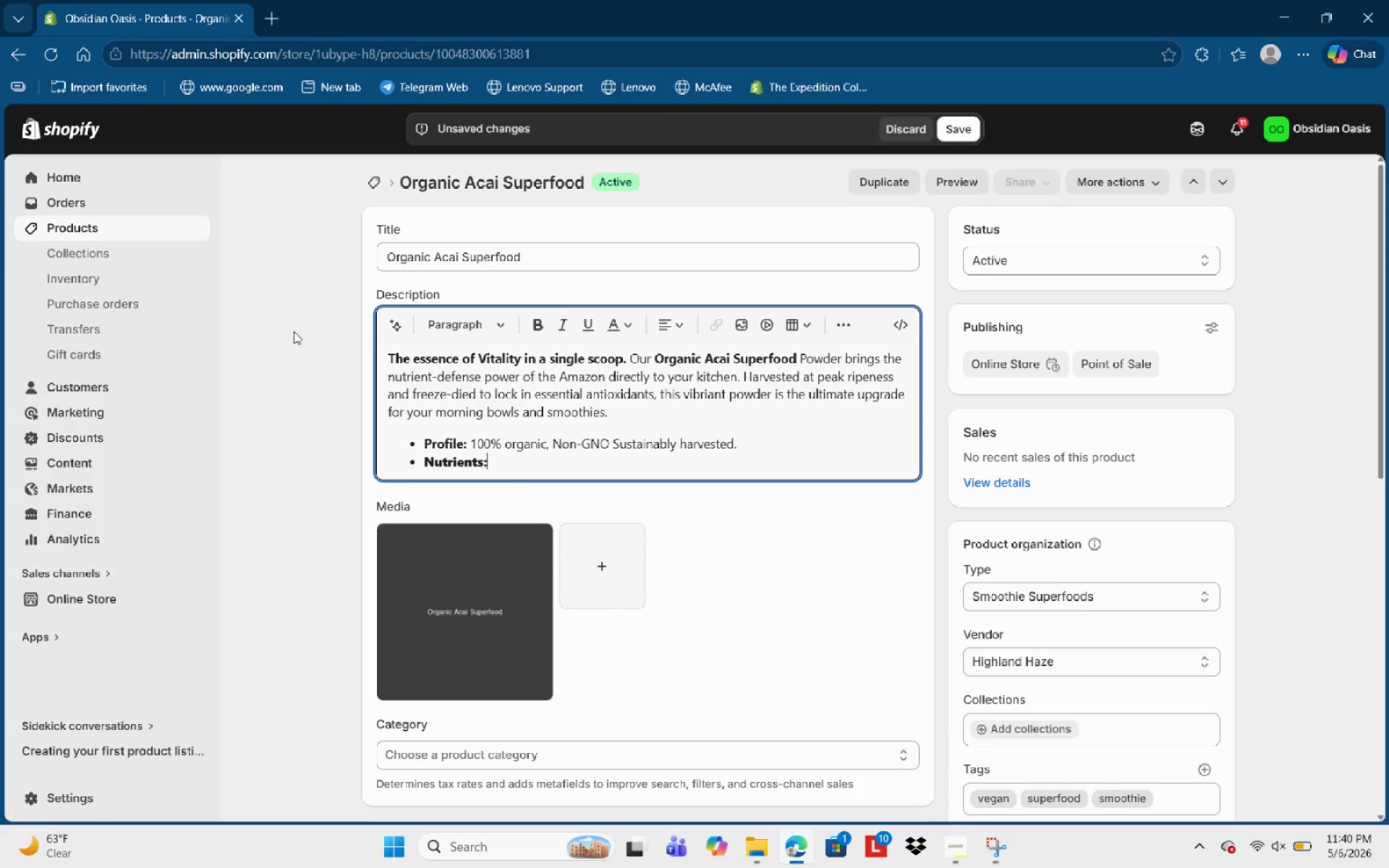 
key(Space)
 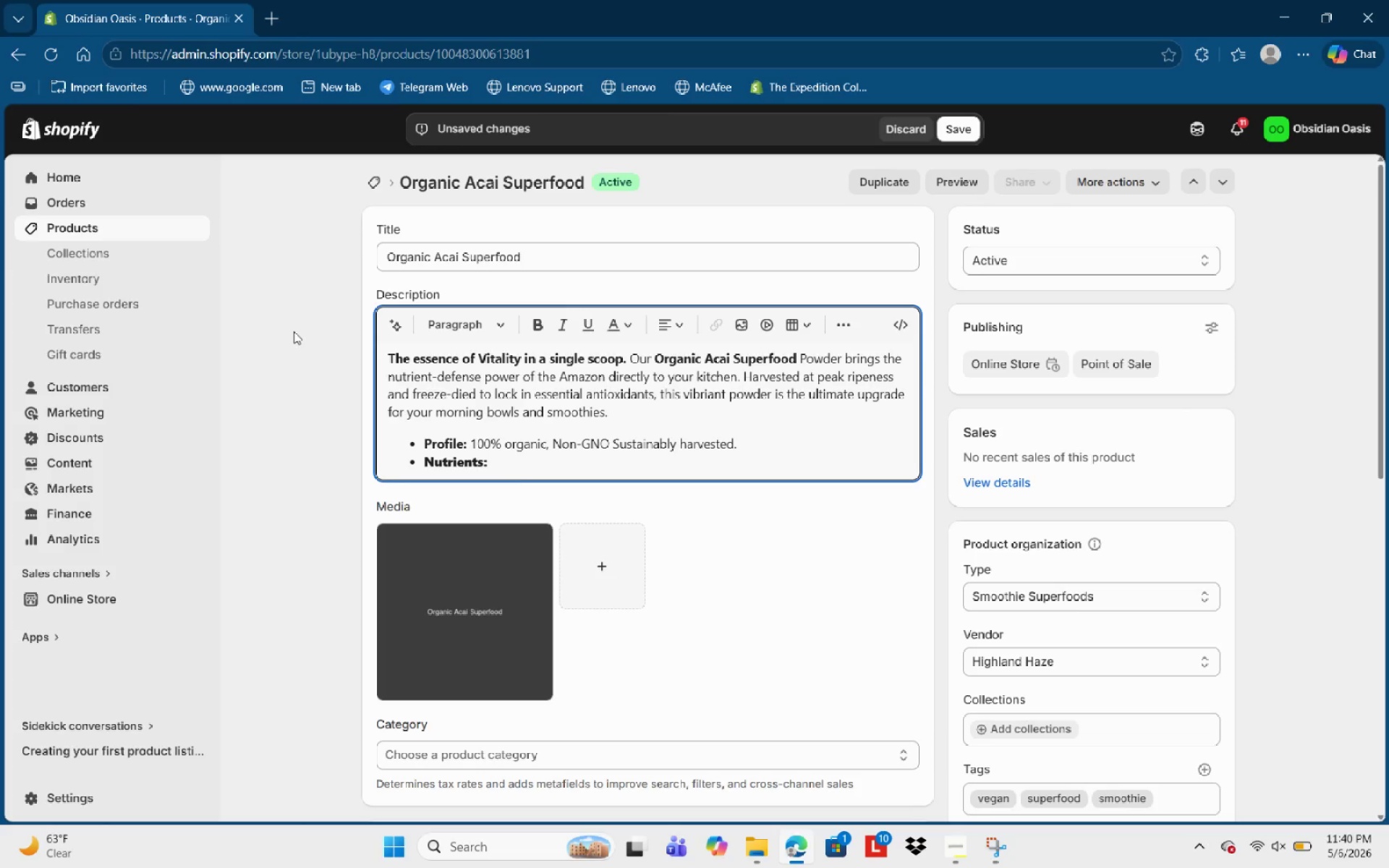 
key(Control+B)
 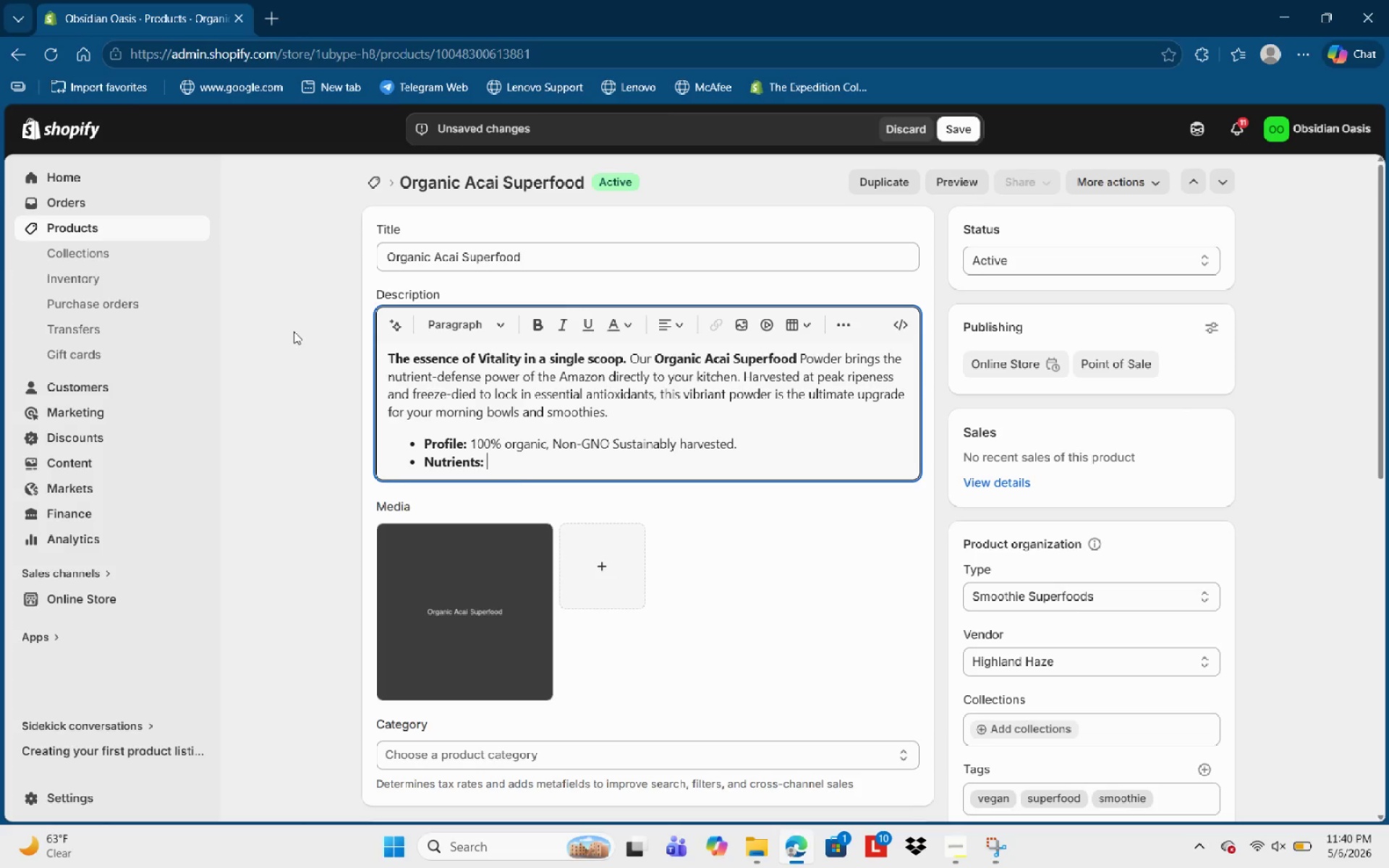 
type(High in Omega )
 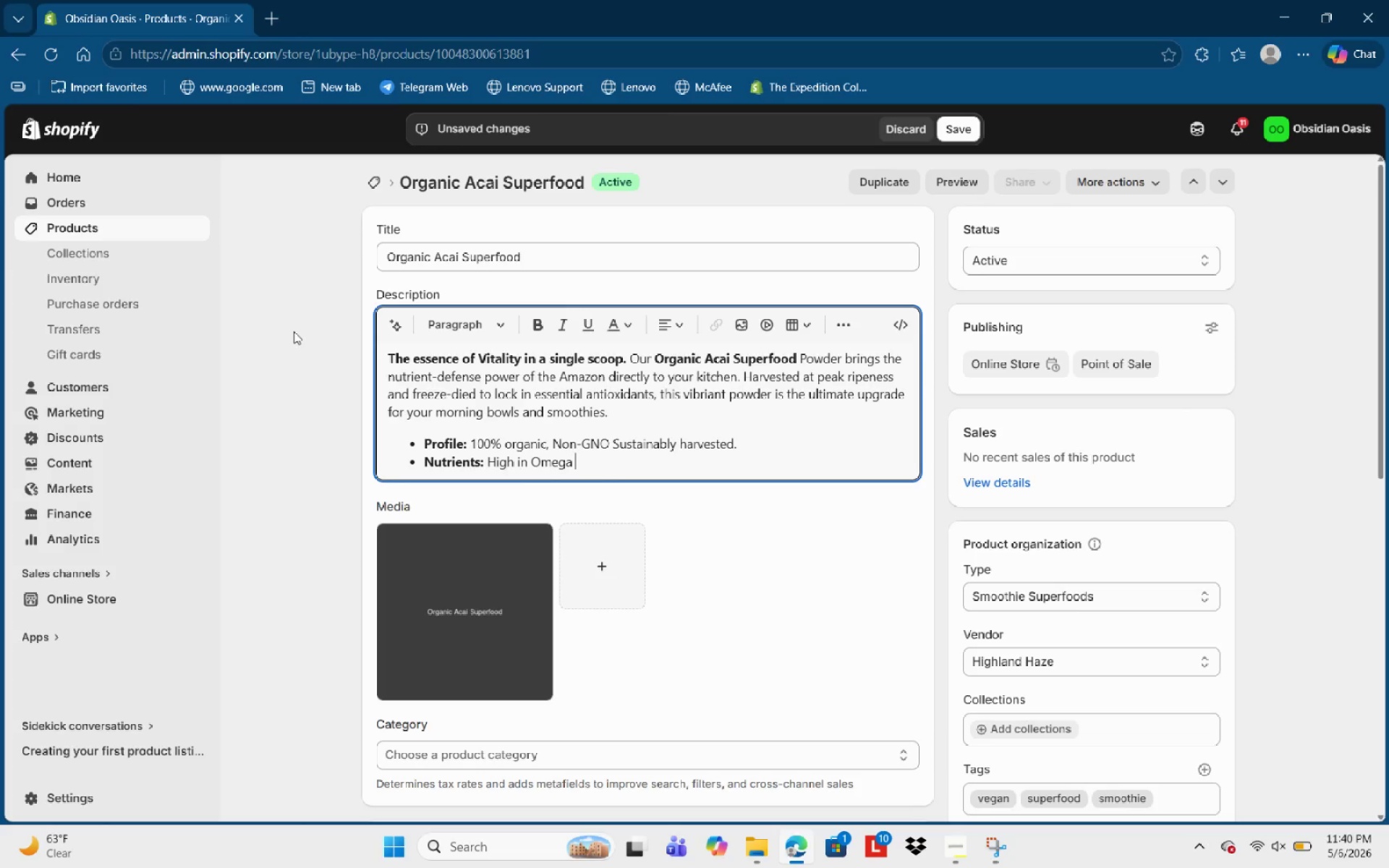 
wait(72.78)
 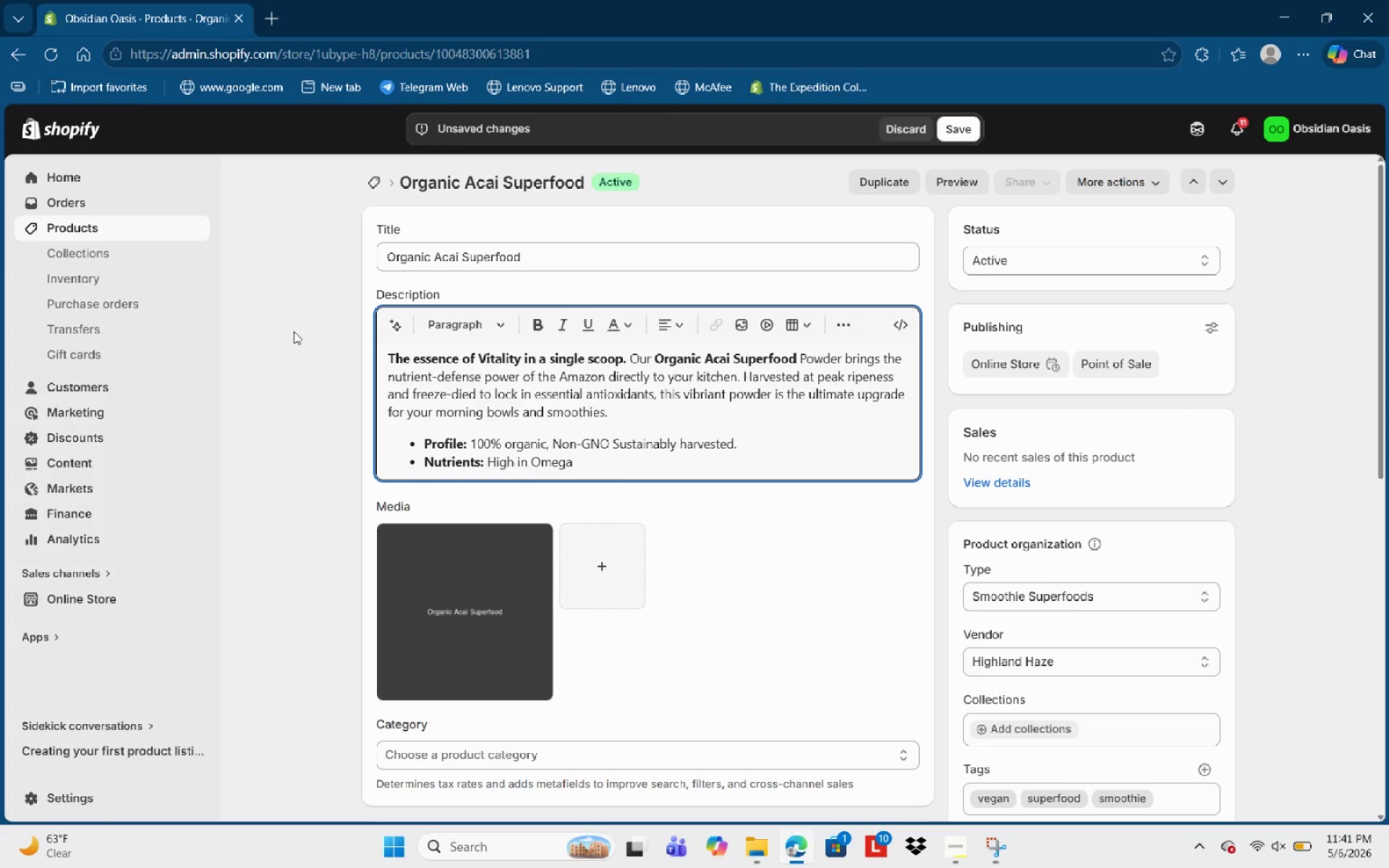 
key(D)
 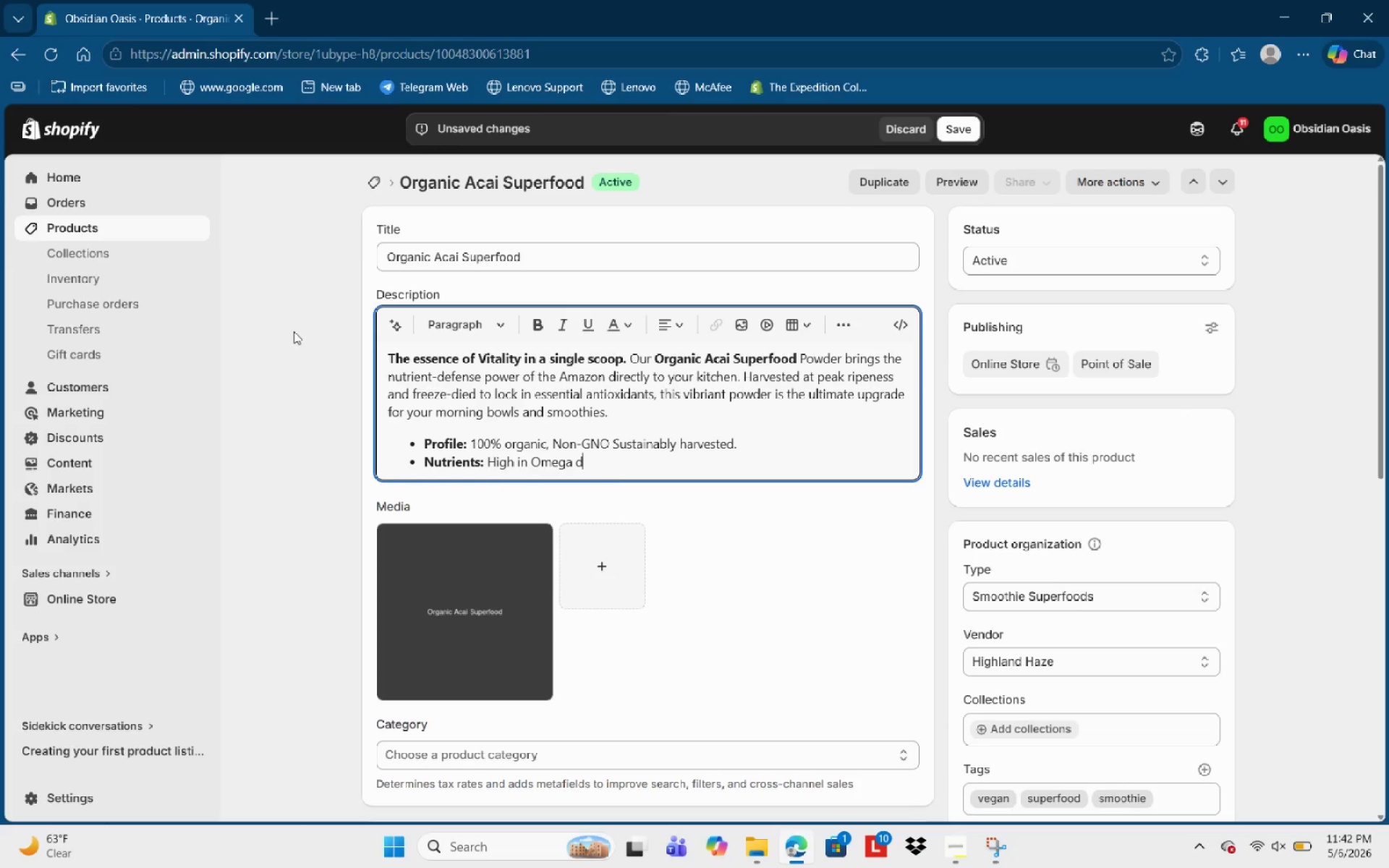 
key(Backspace)
 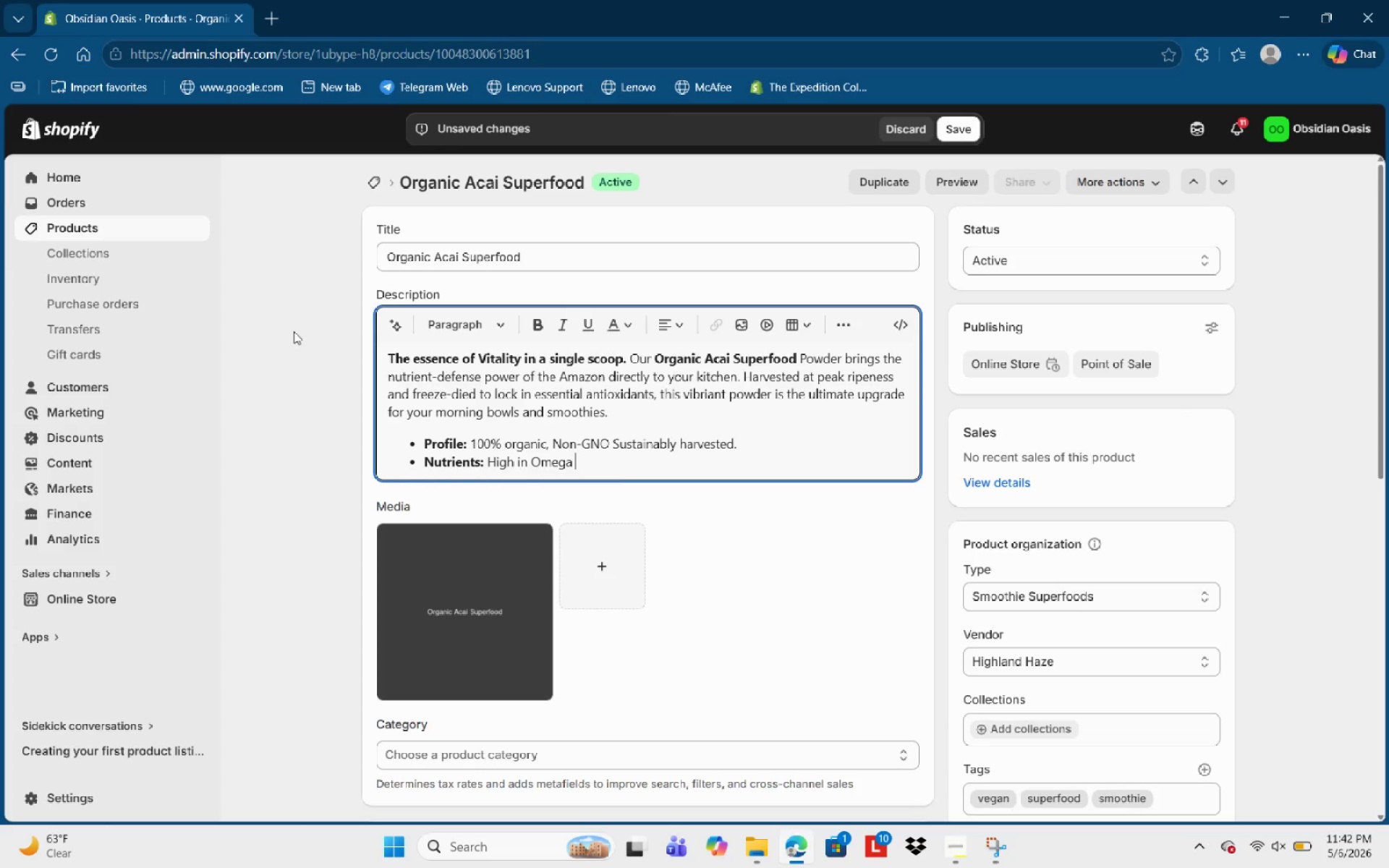 
wait(6.25)
 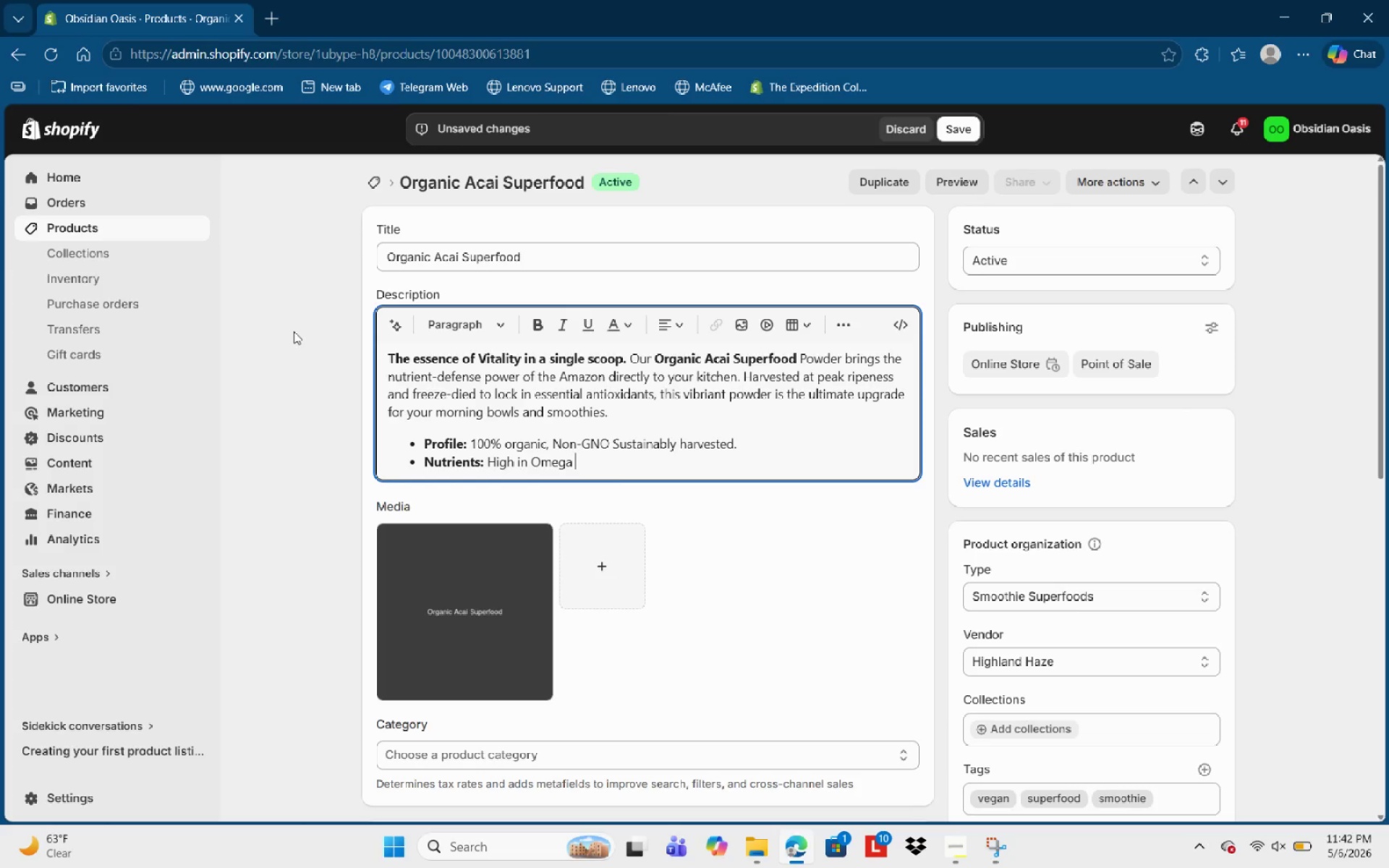 
type(-)
key(Backspace)
type(-3 fatty acids and powerful anthovyanni)
key(Backspace)
key(Backspace)
type(ins)
 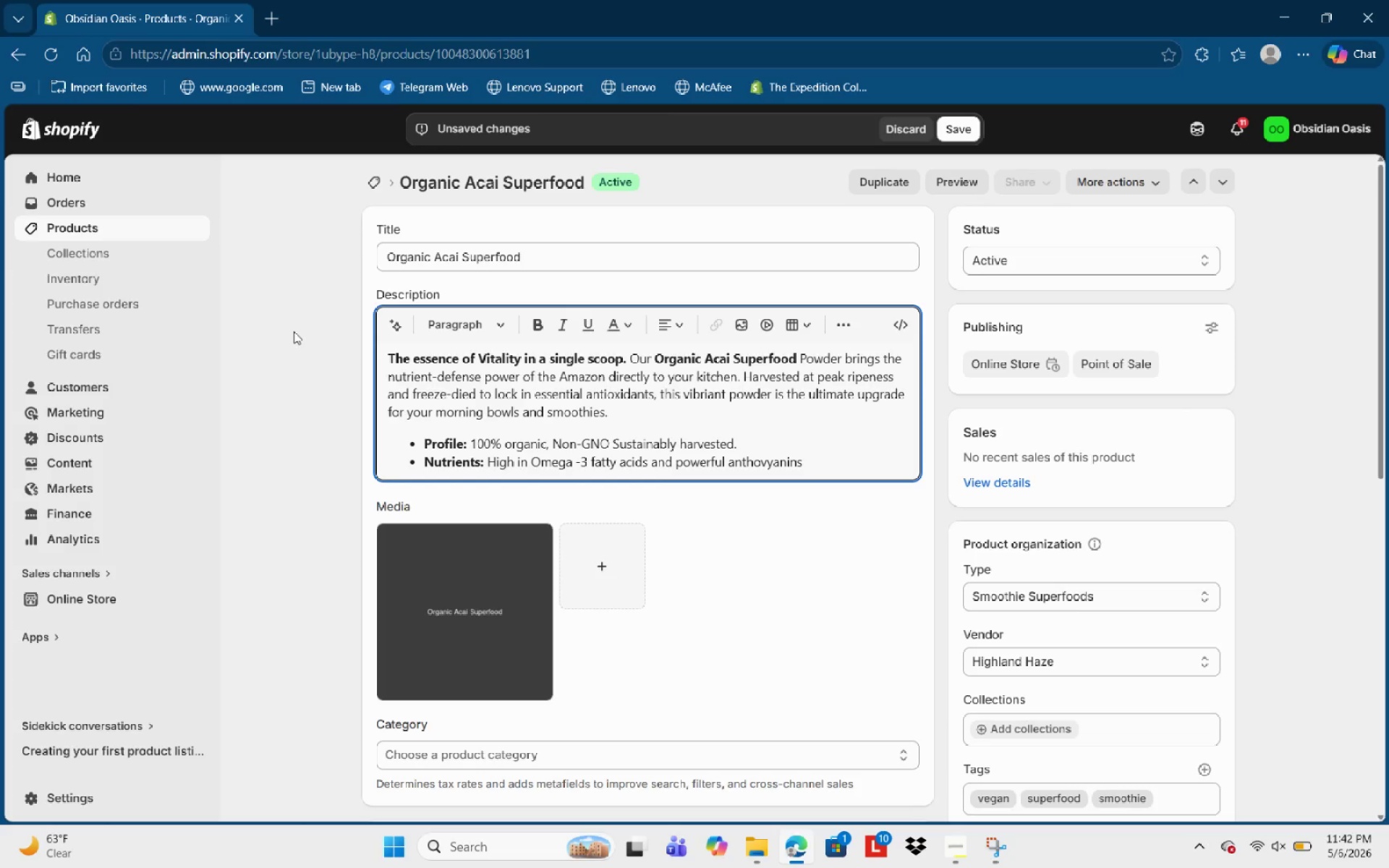 
key(ArrowUp)
 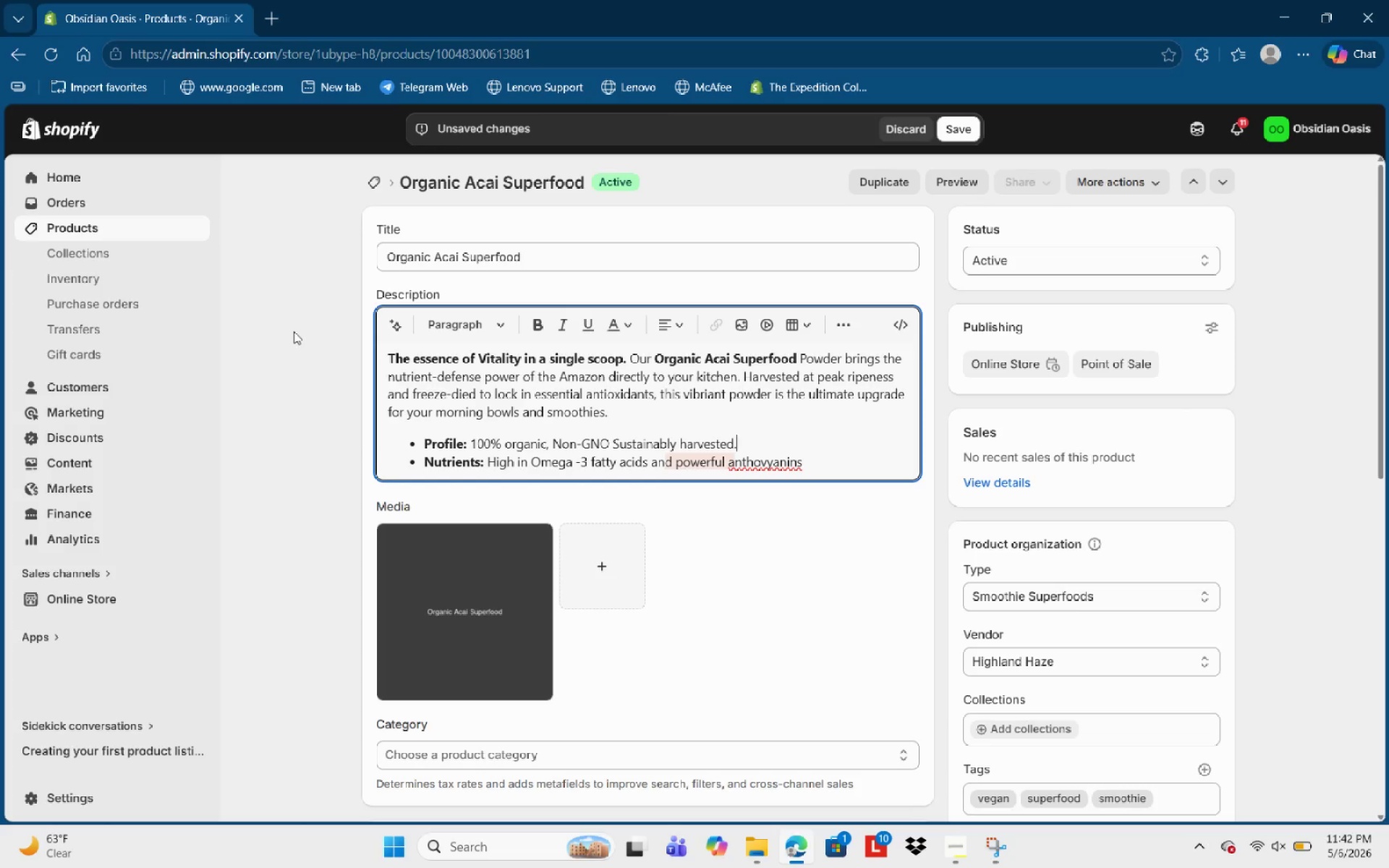 
key(ArrowUp)
 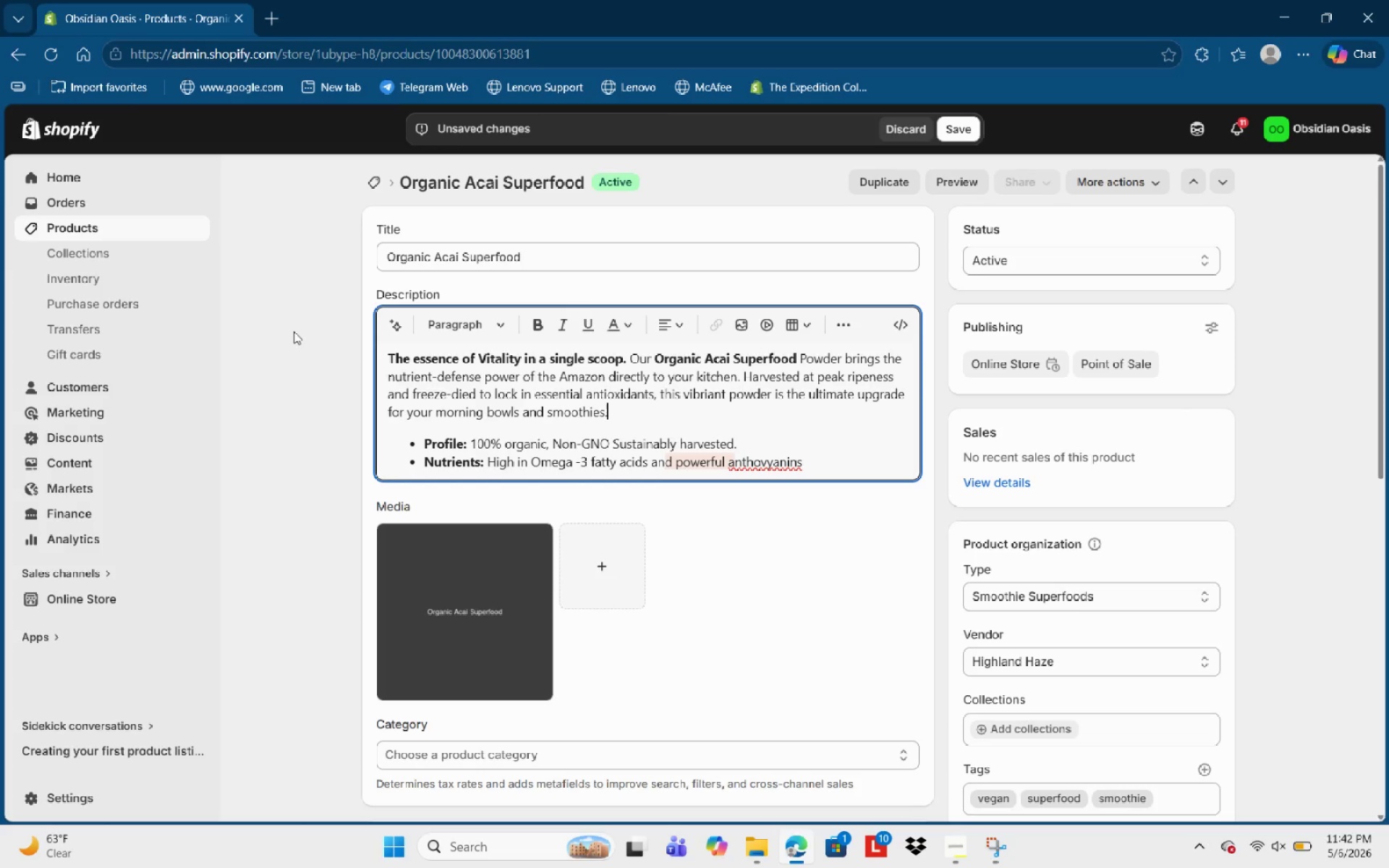 
key(ArrowRight)
 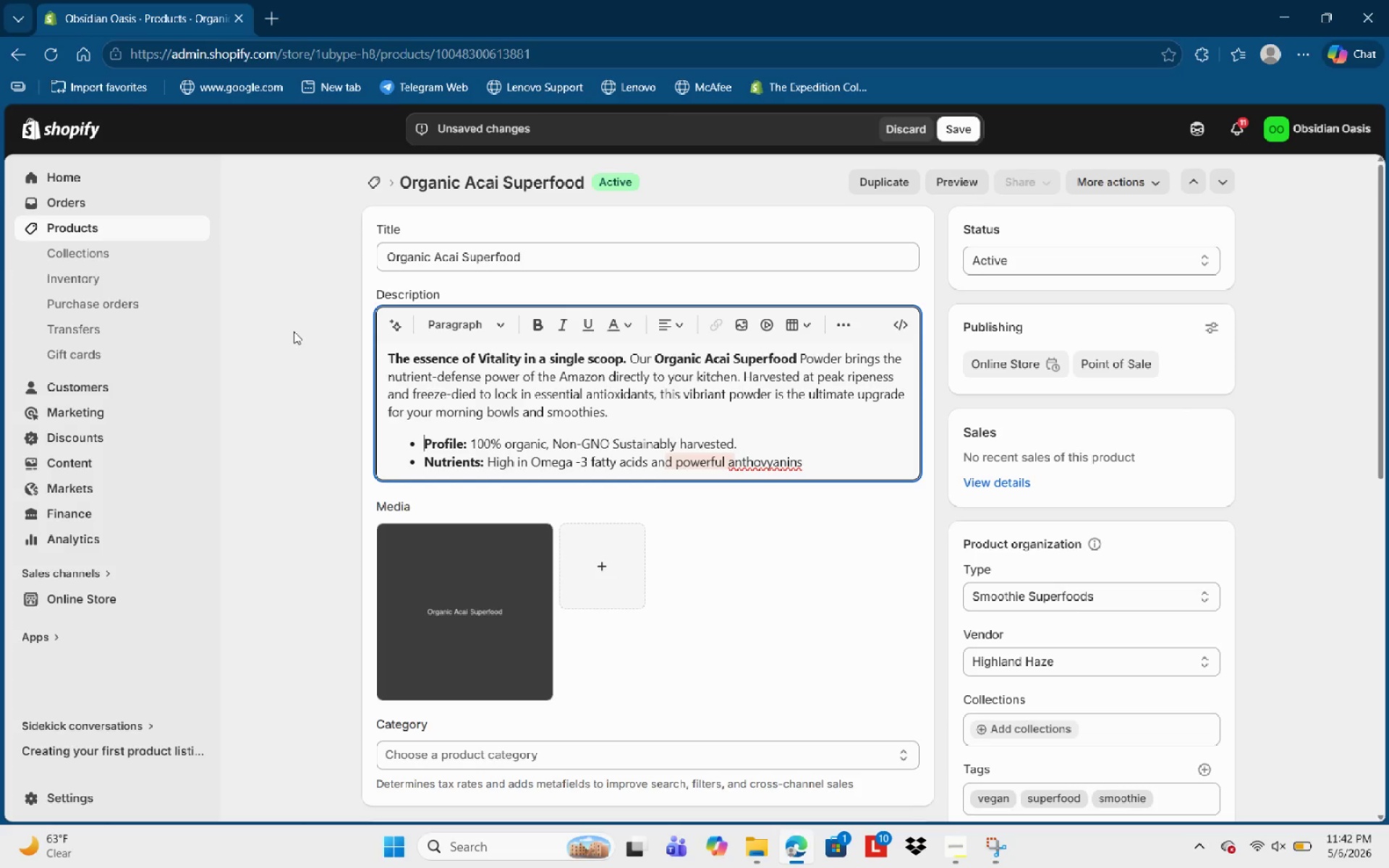 
key(ArrowRight)
 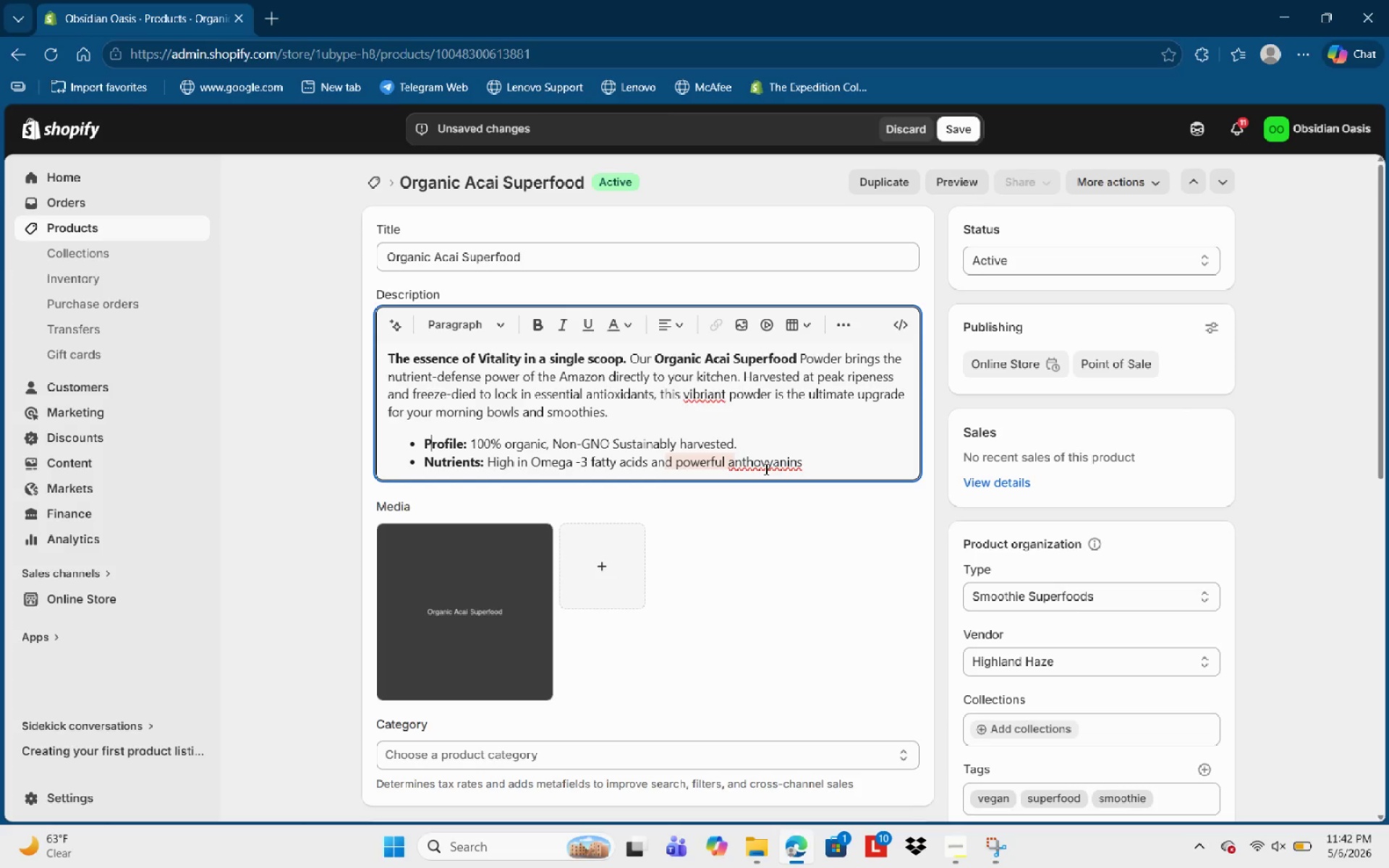 
left_click([768, 456])
 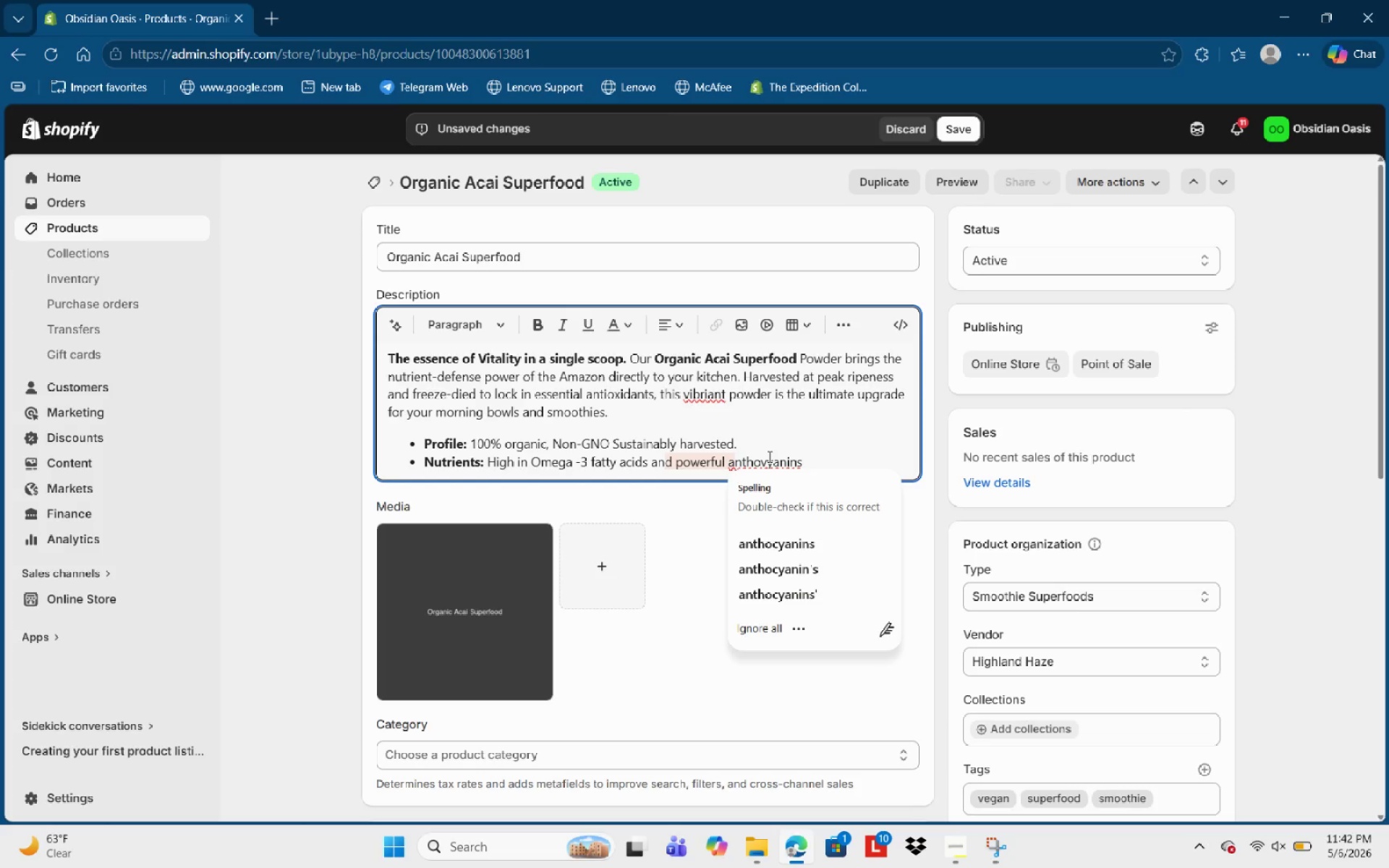 
key(Backspace)
 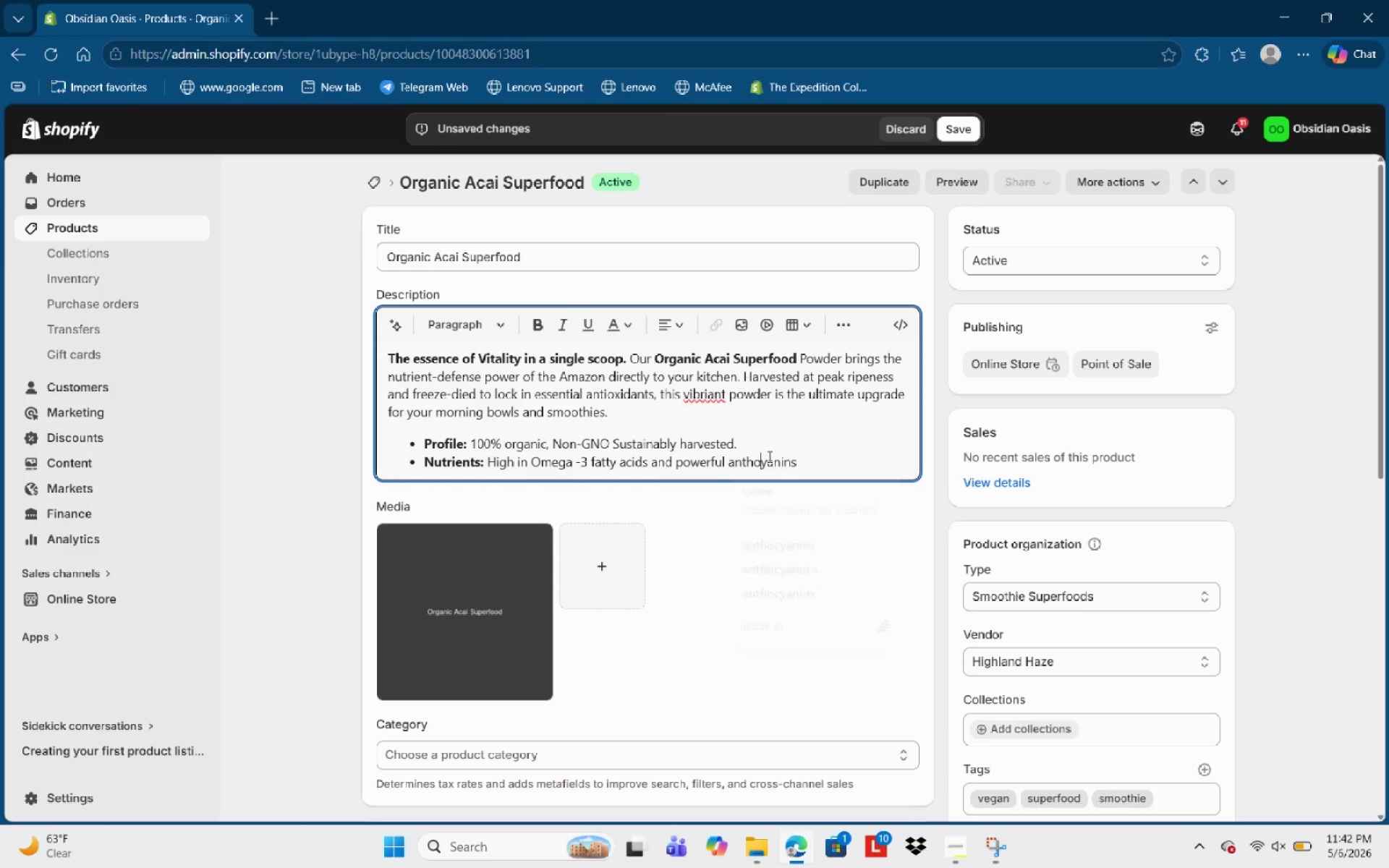 
key(X)
 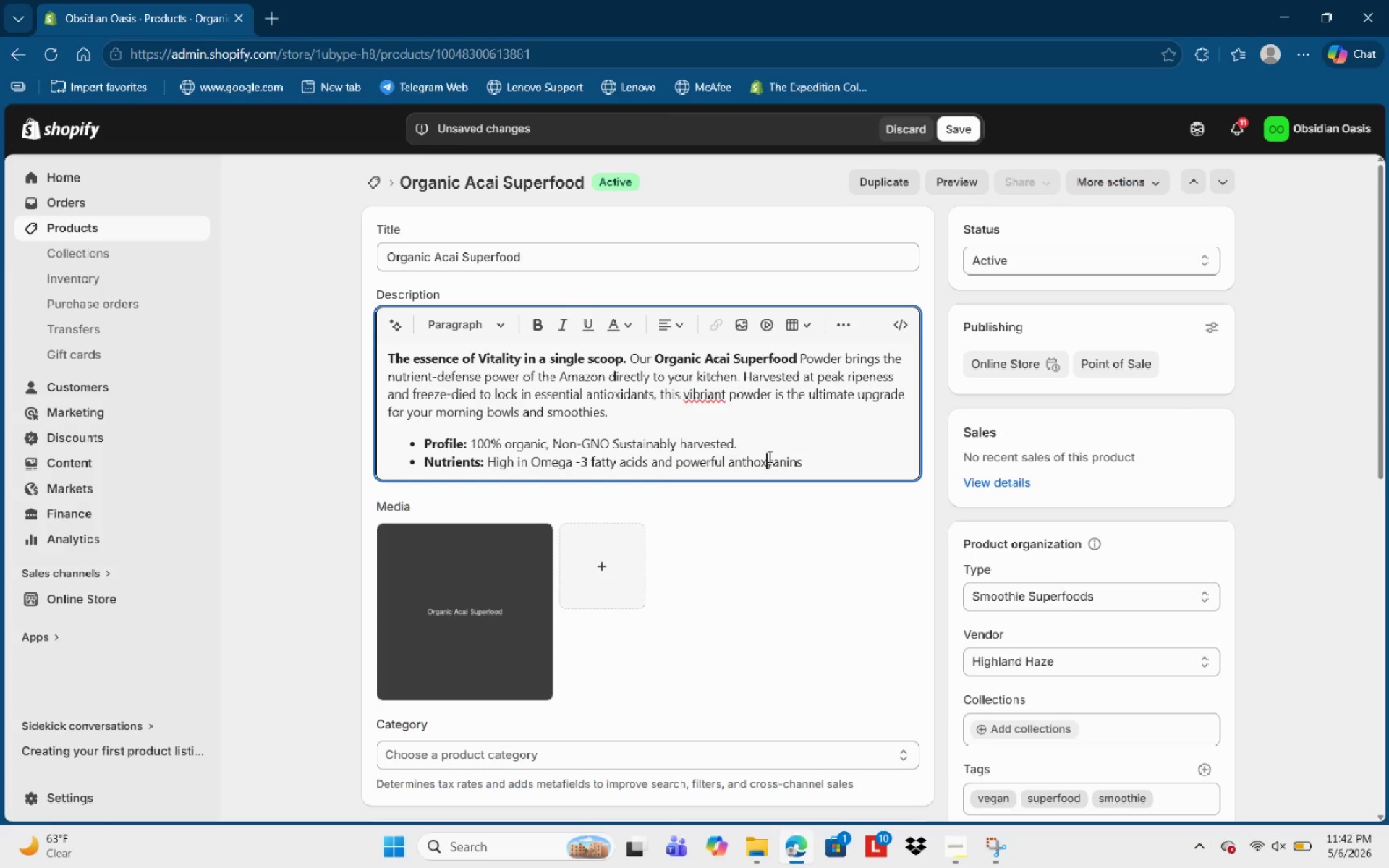 
key(Backspace)
 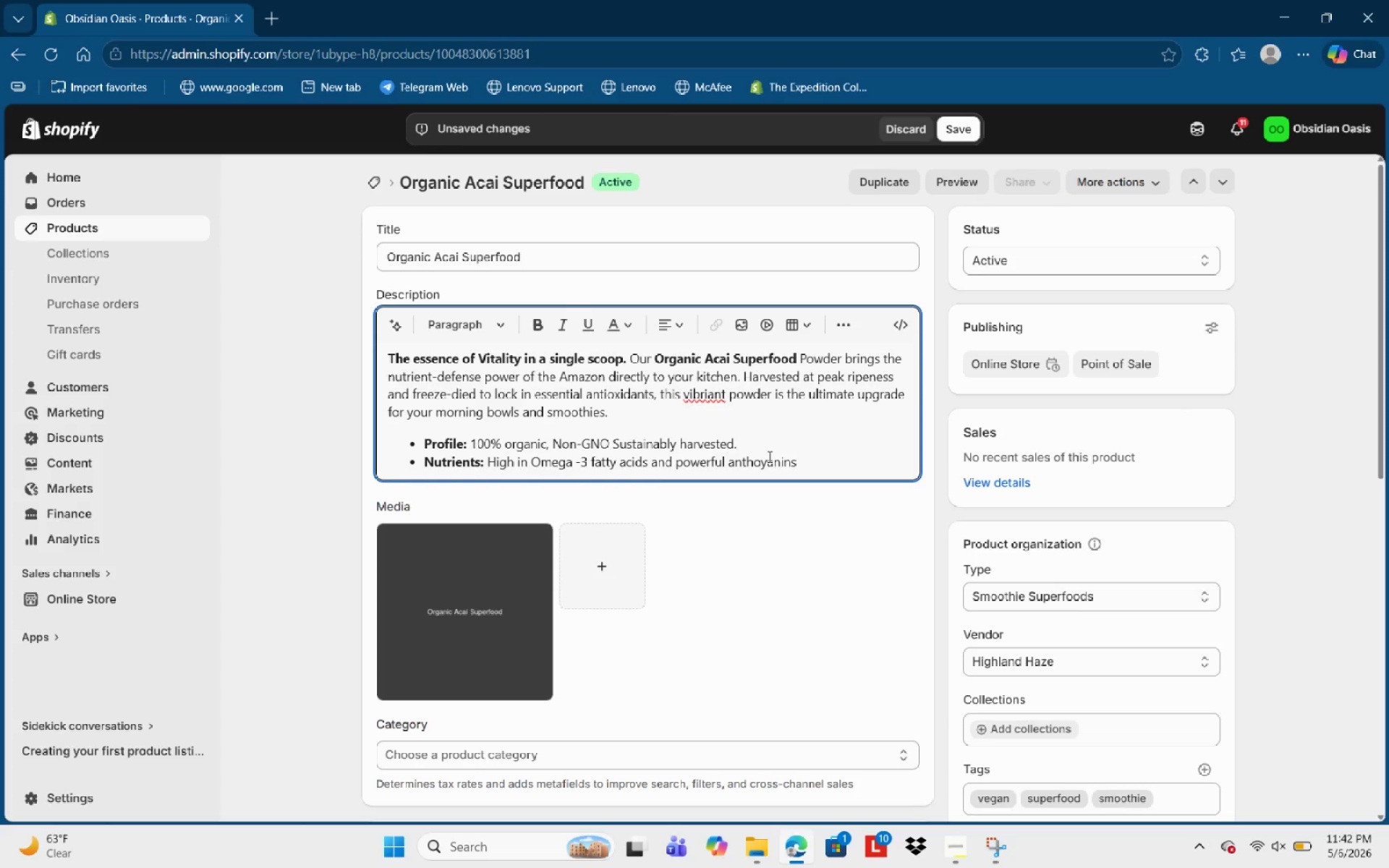 
key(C)
 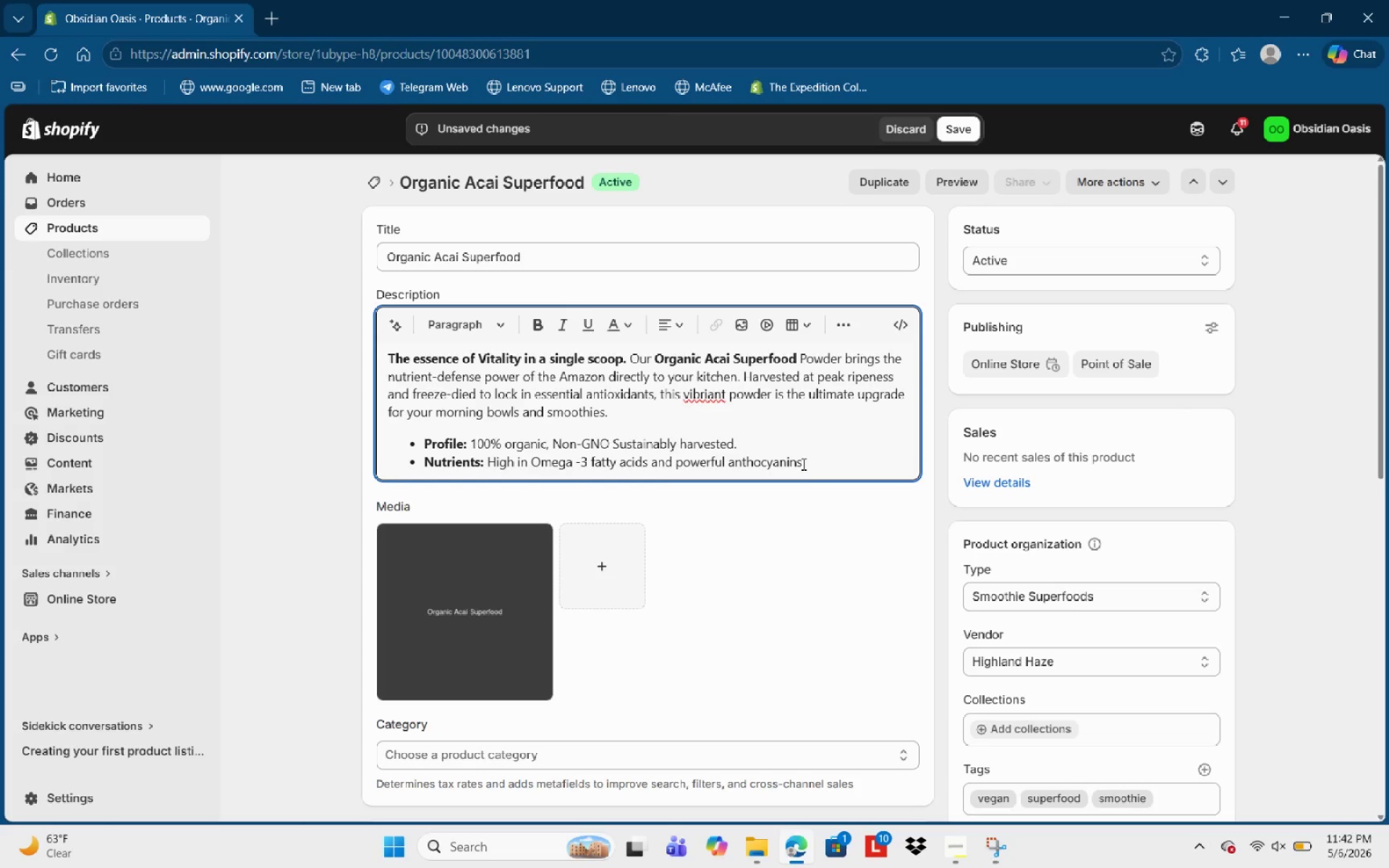 
left_click([810, 474])
 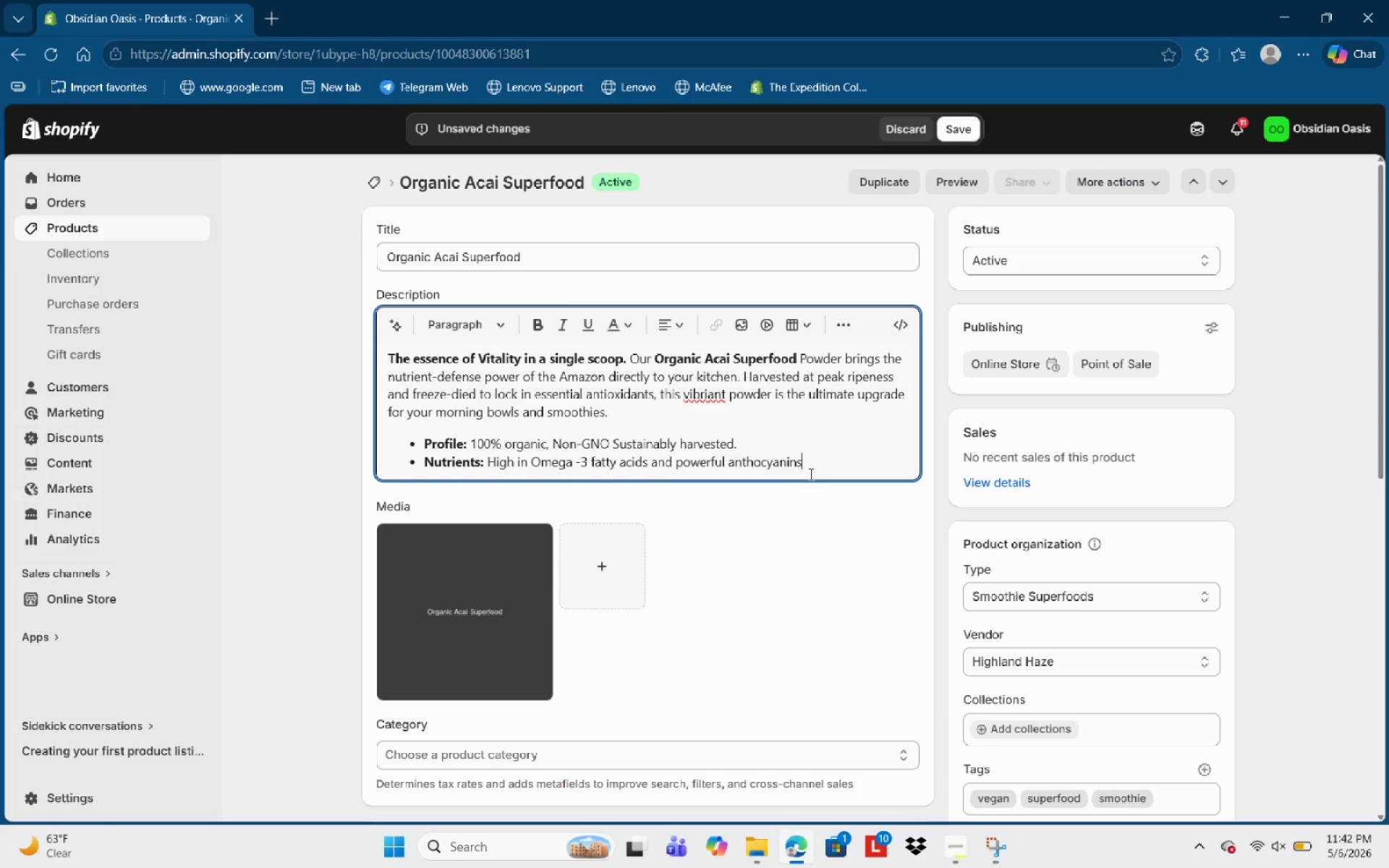 
key(Enter)
 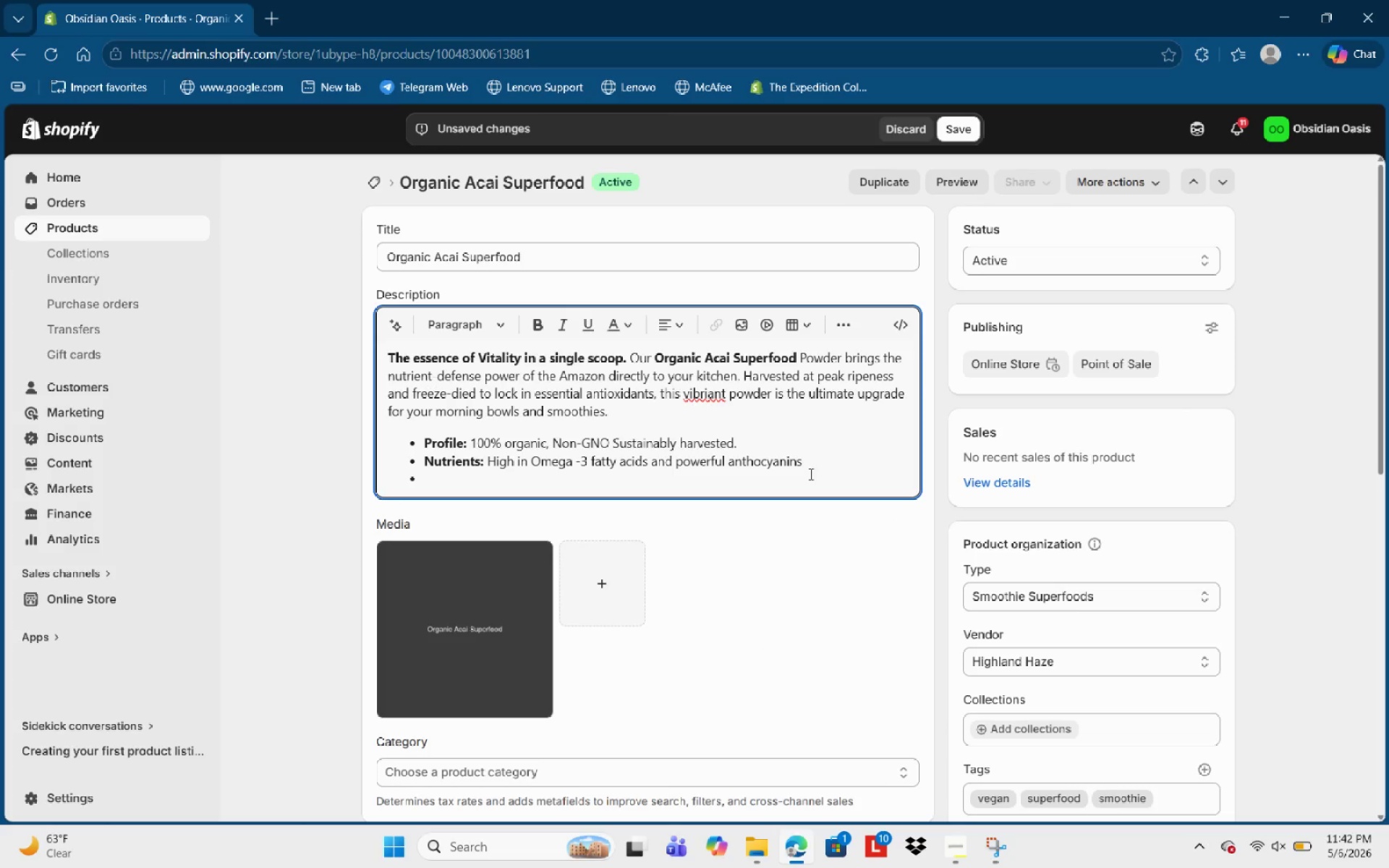 
type(Expe)
key(Backspace)
type(r)
key(Backspace)
type(erince )
key(Backspace)
key(Backspace)
key(Backspace)
key(Backspace)
key(Backspace)
 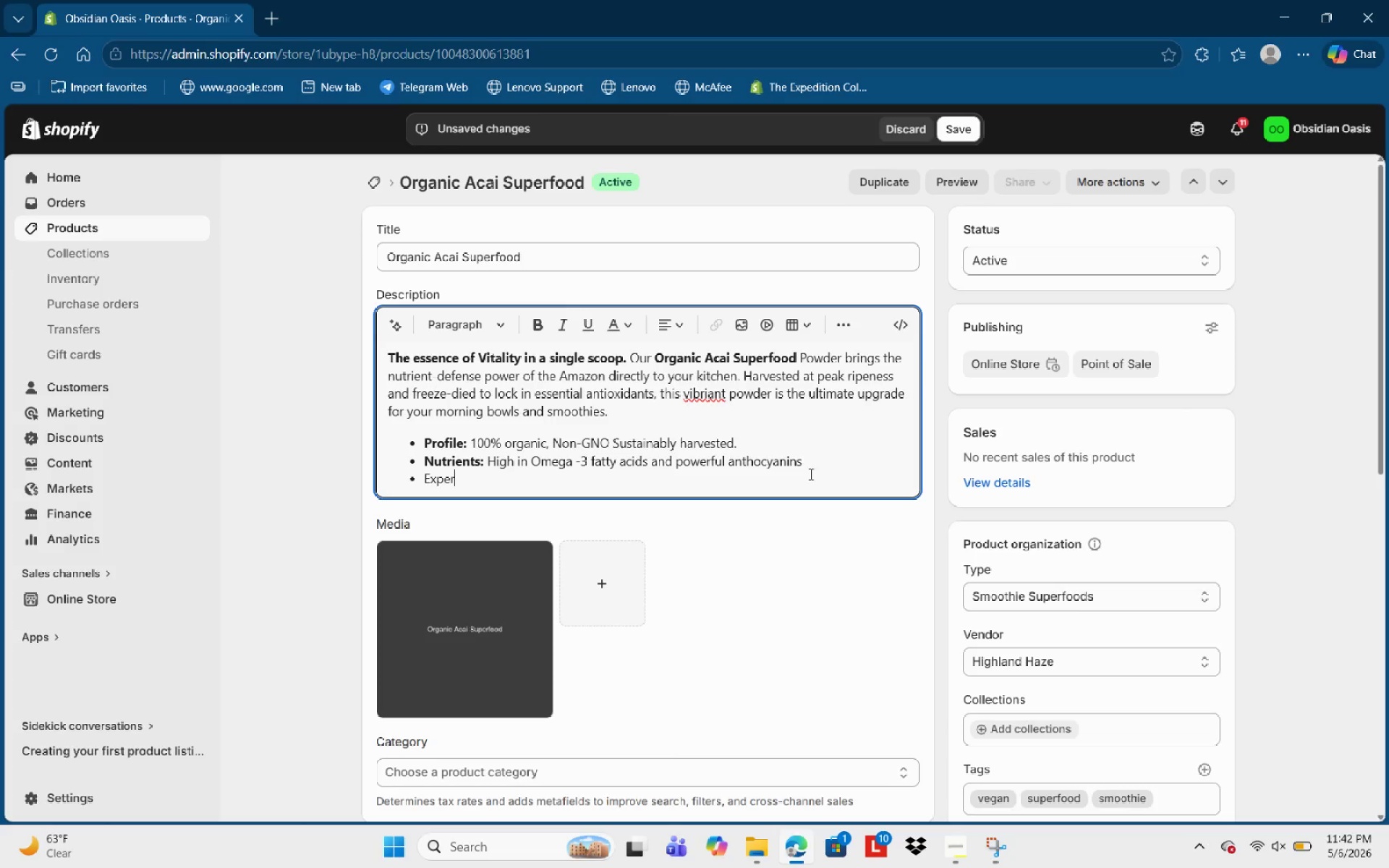 
type(ience )
key(Backspace)
type(:)
 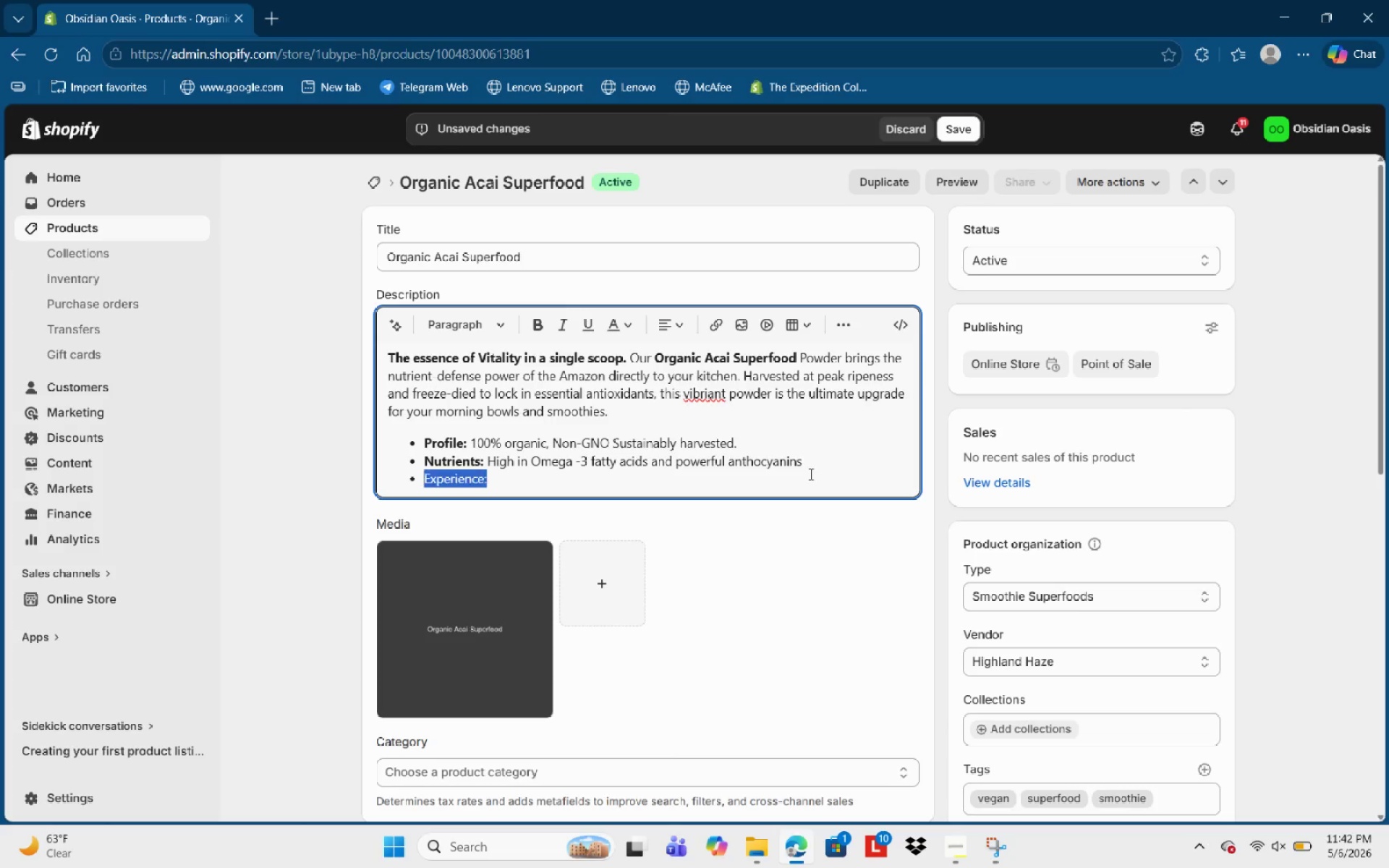 
key(Control+Shift+ArrowLeft)
 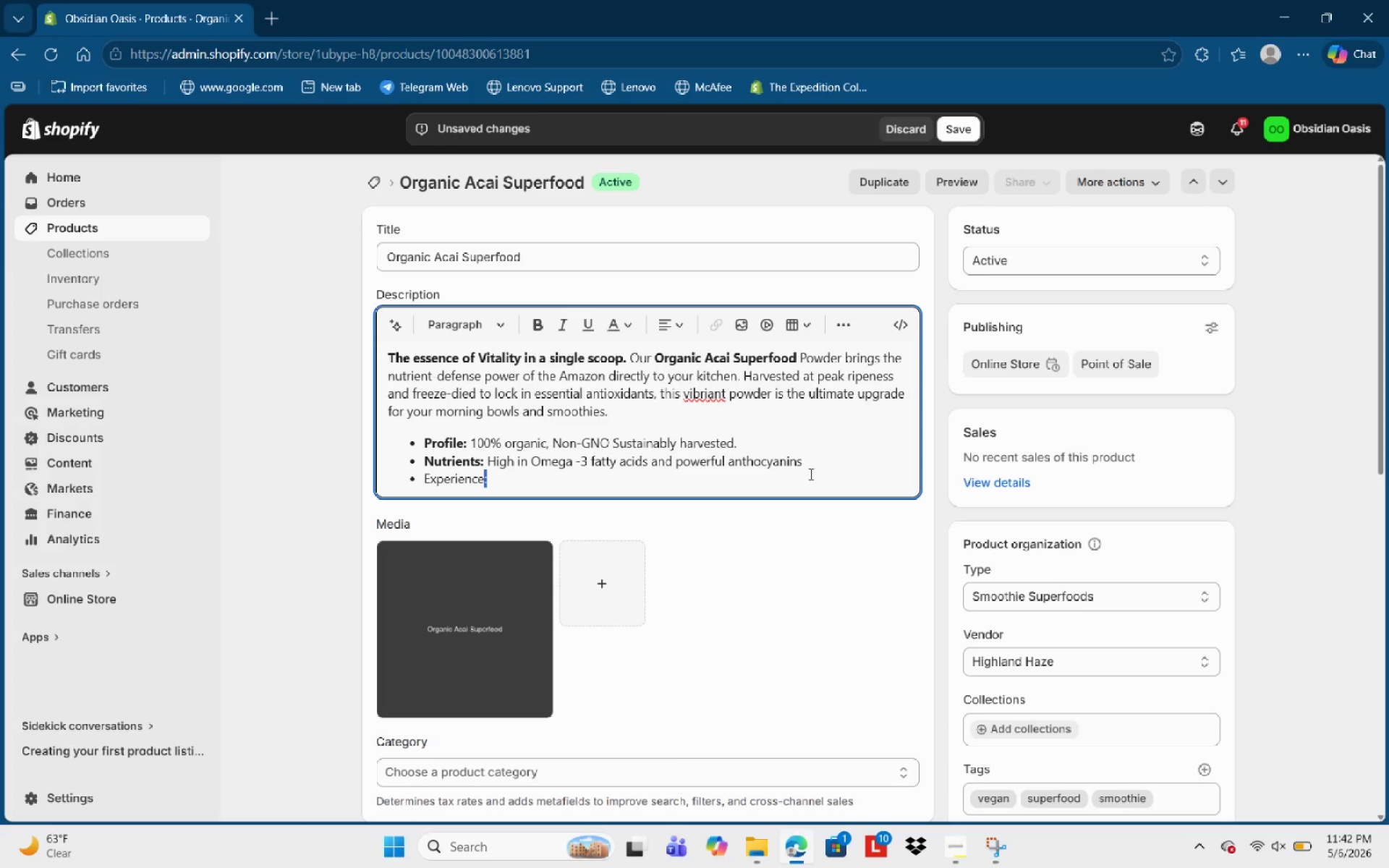 
key(Control+Shift+ArrowLeft)
 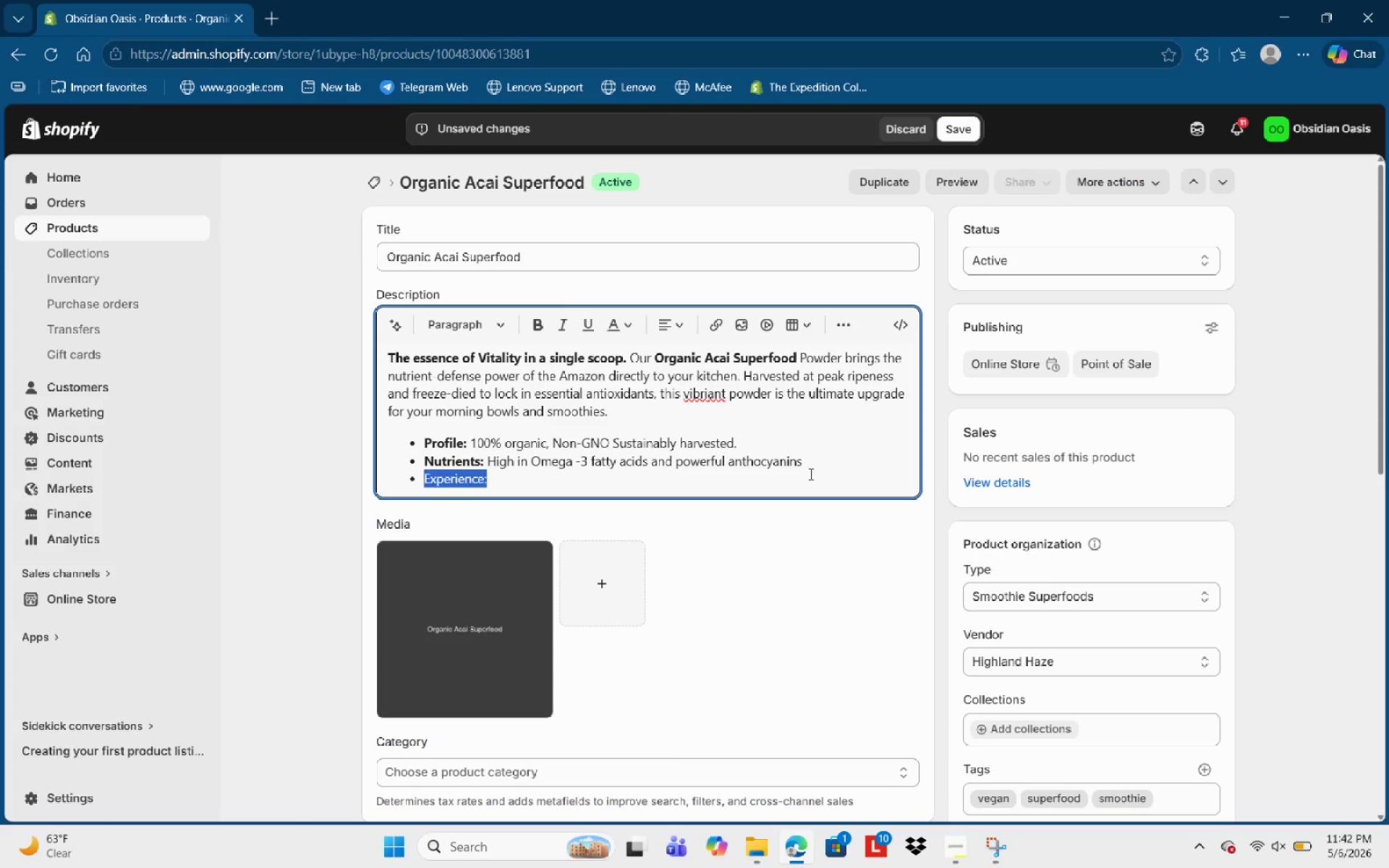 
key(Control+Shift+ArrowLeft)
 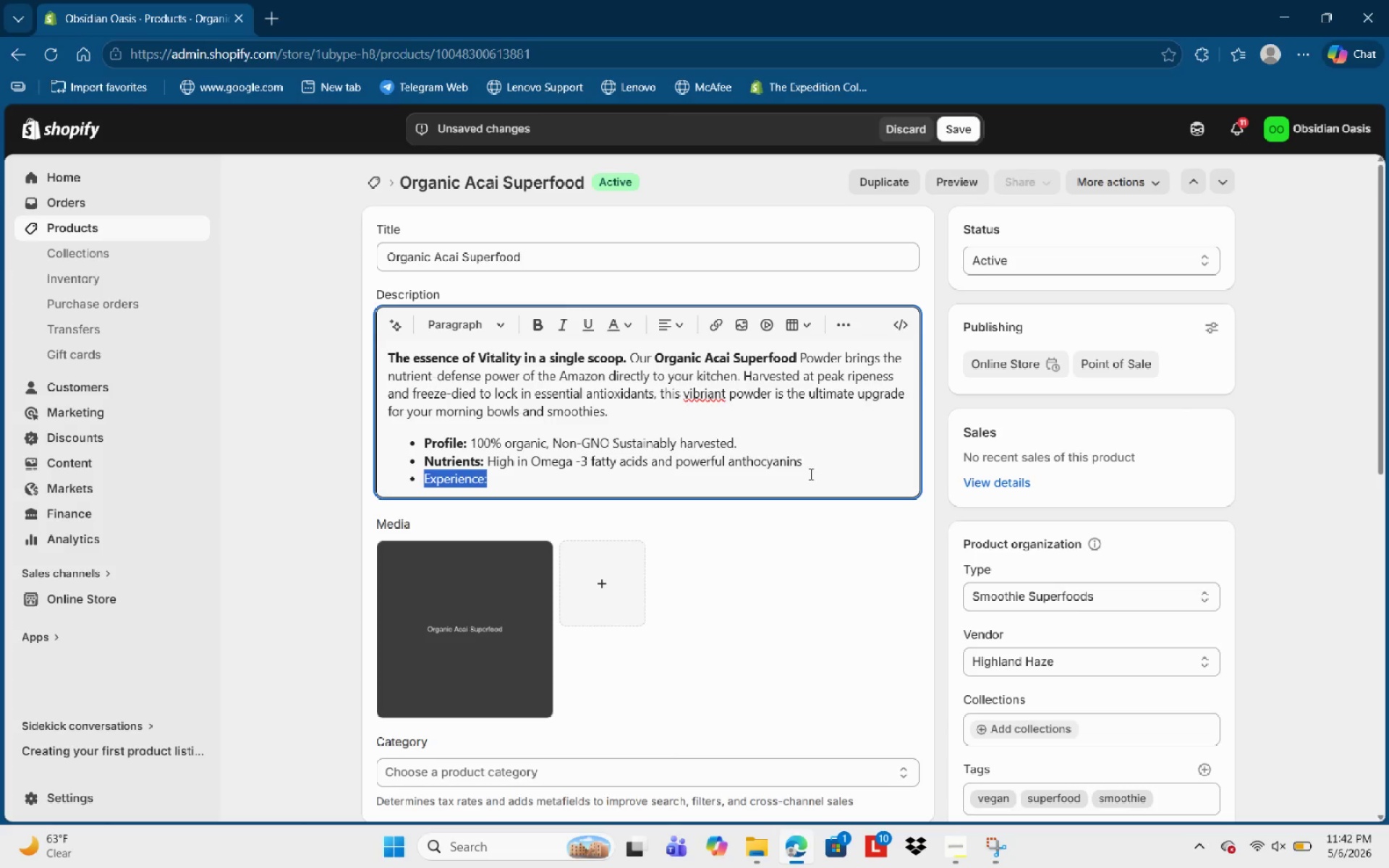 
key(Control+B)
 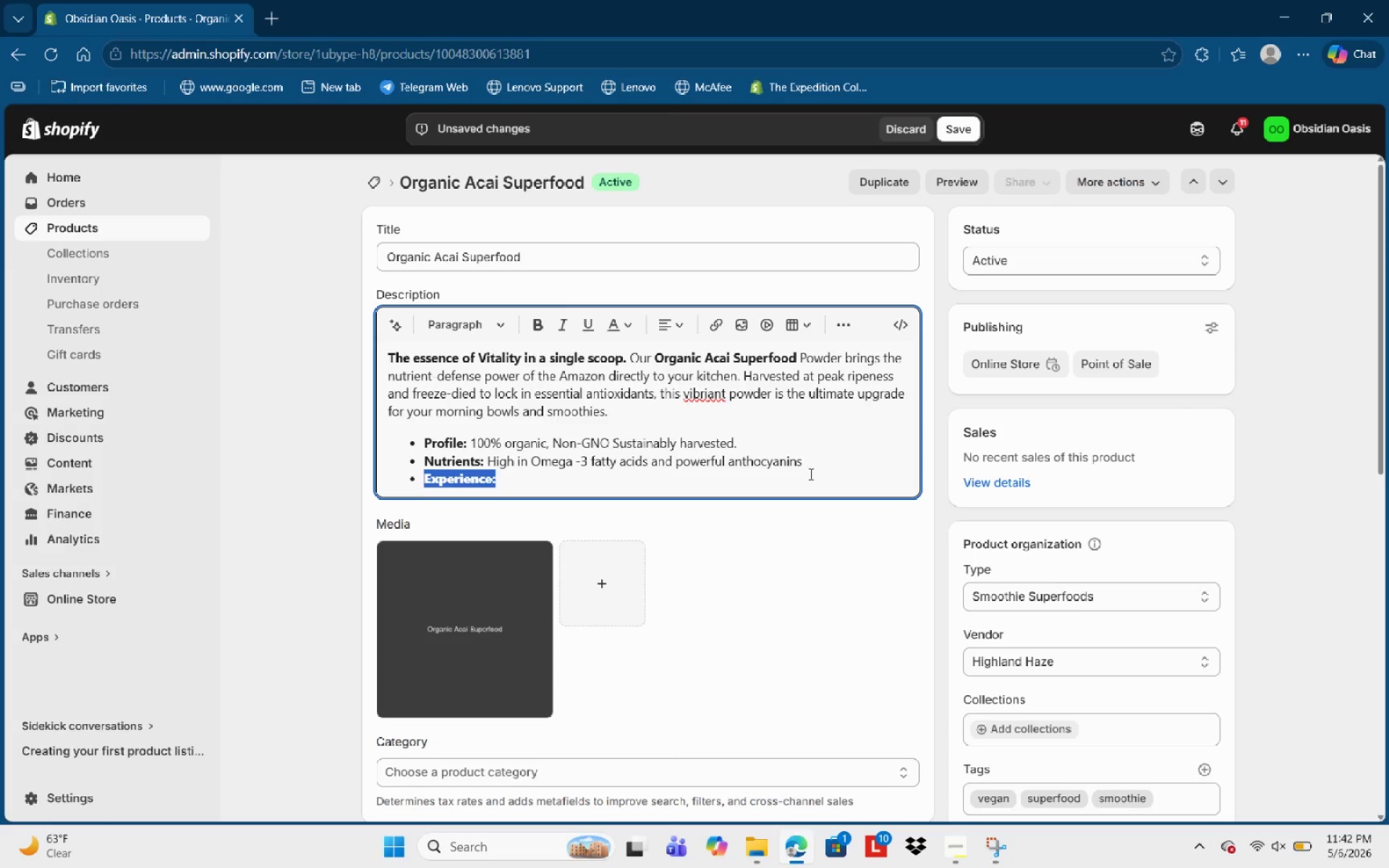 
key(ArrowRight)
 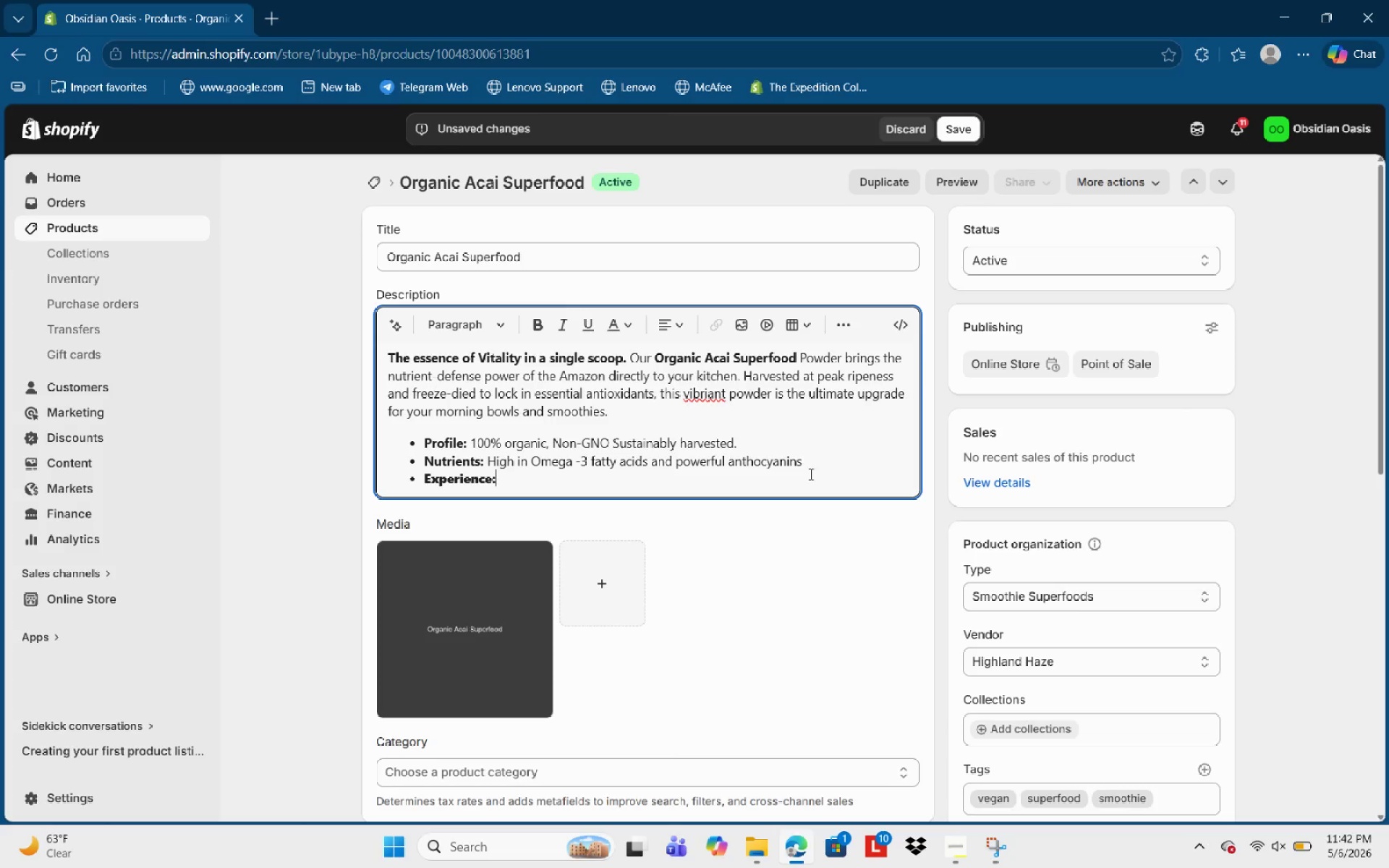 
key(Space)
 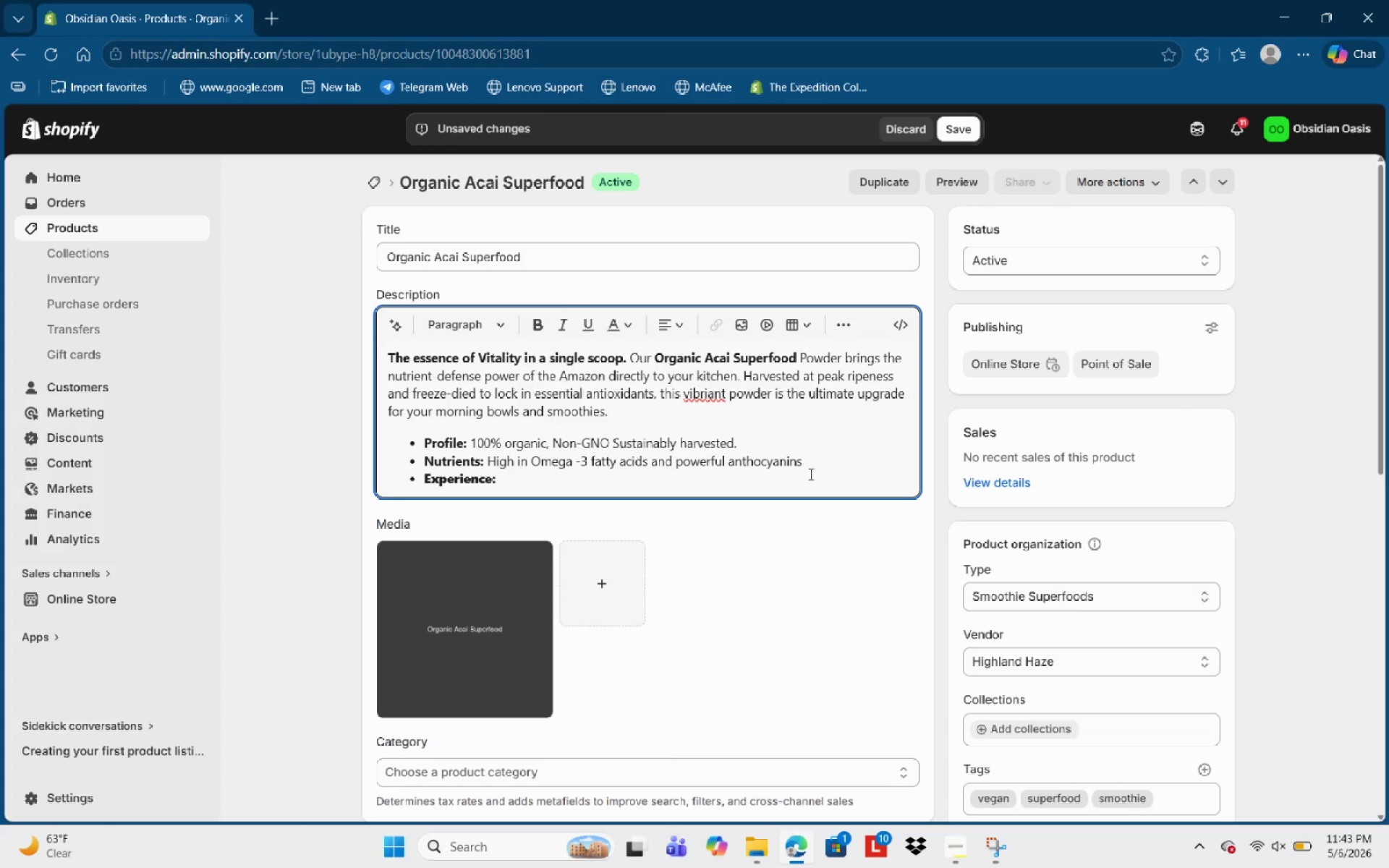 
wait(20.53)
 